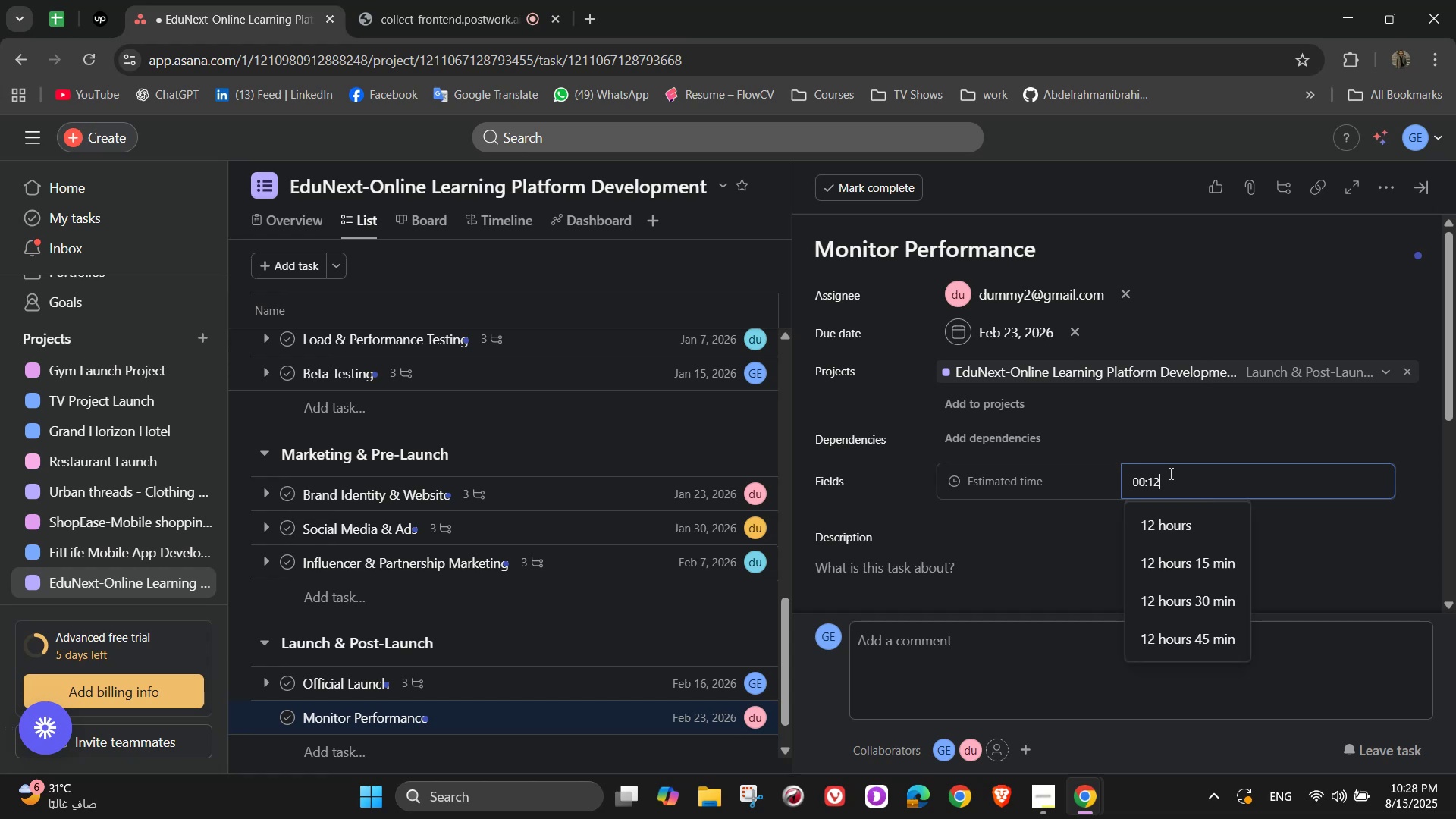 
key(Numpad0)
 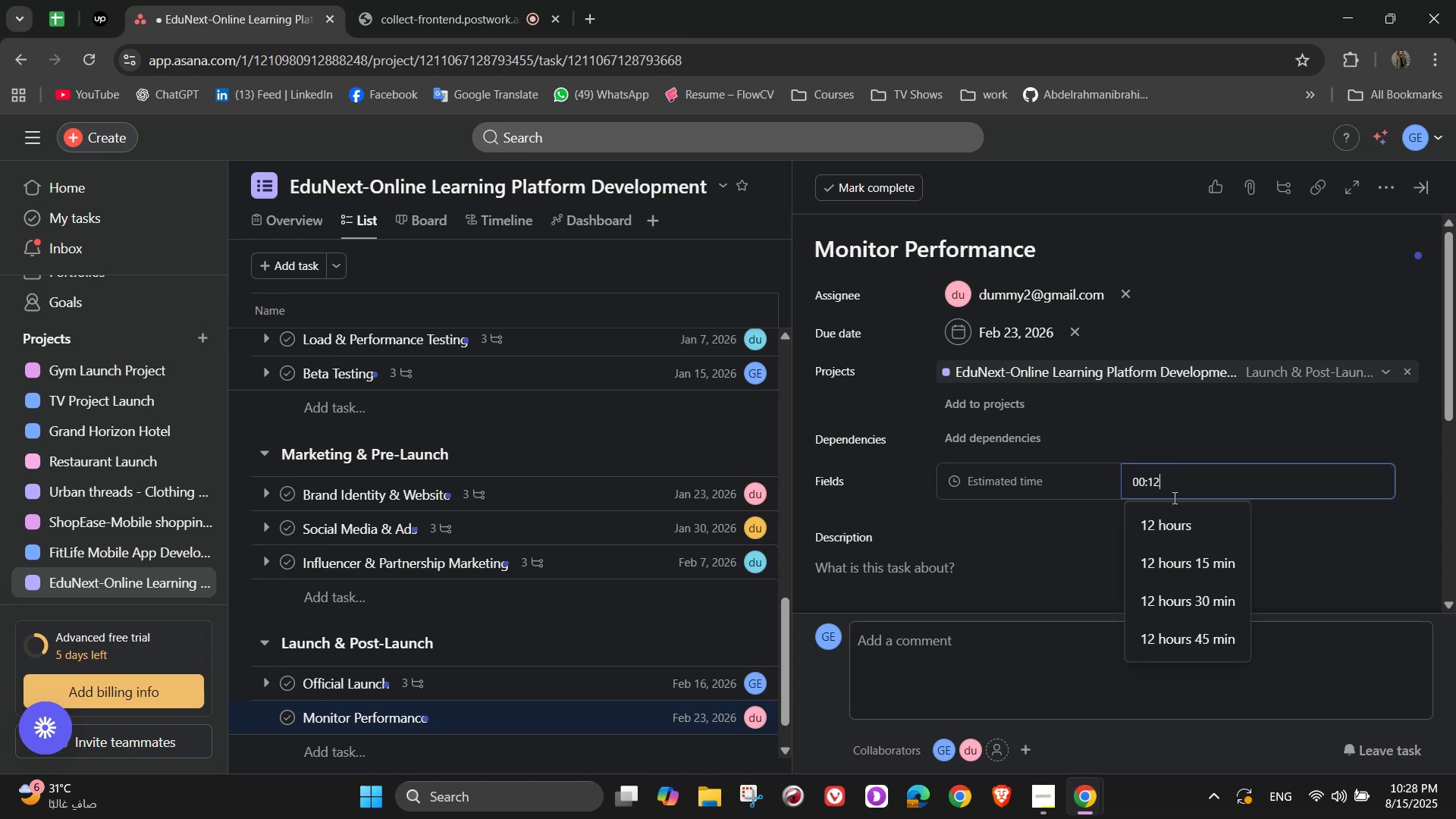 
key(Numpad0)
 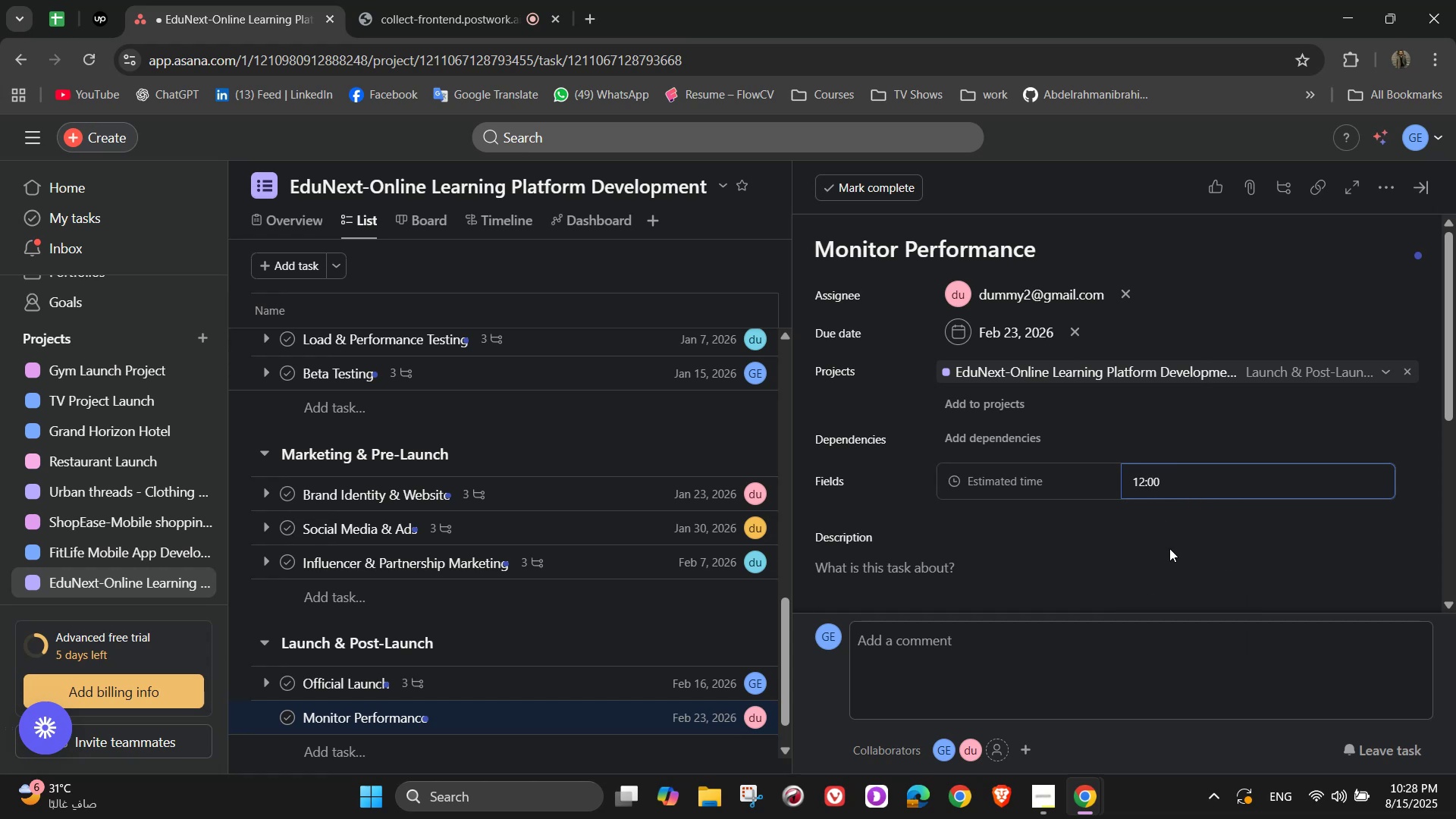 
left_click([1141, 605])
 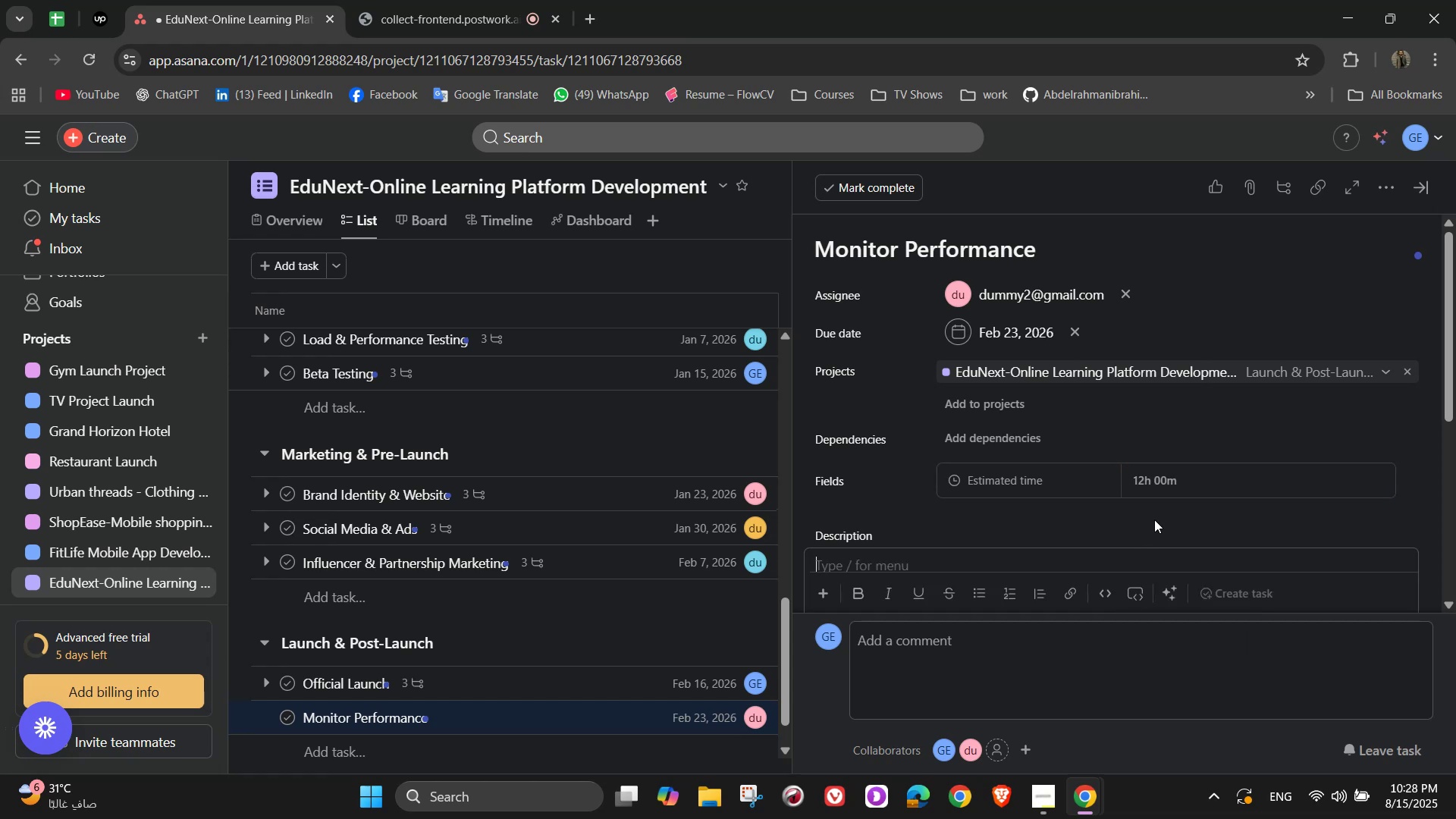 
scroll: coordinate [1271, 422], scroll_direction: down, amount: 1.0
 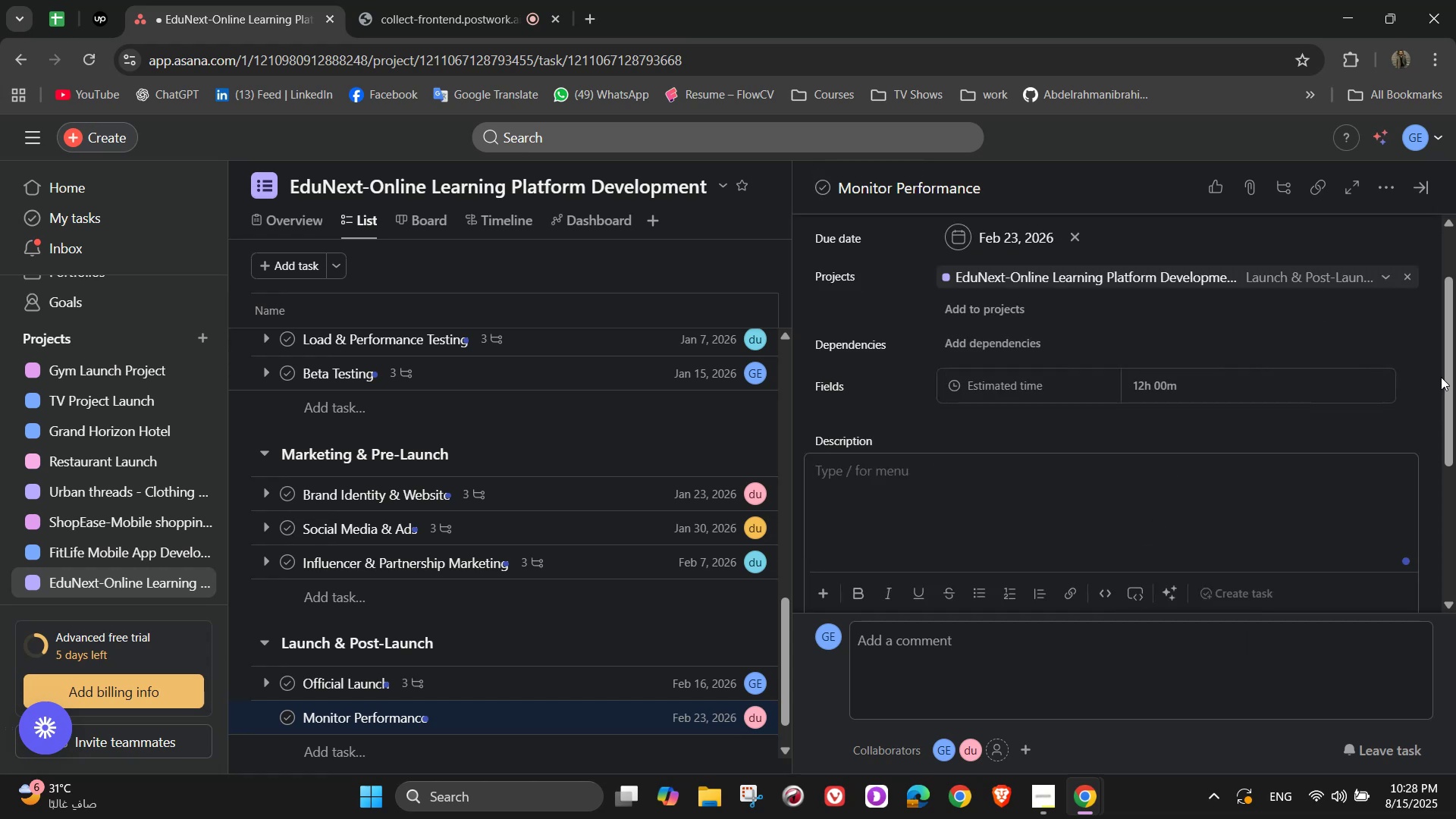 
wait(5.02)
 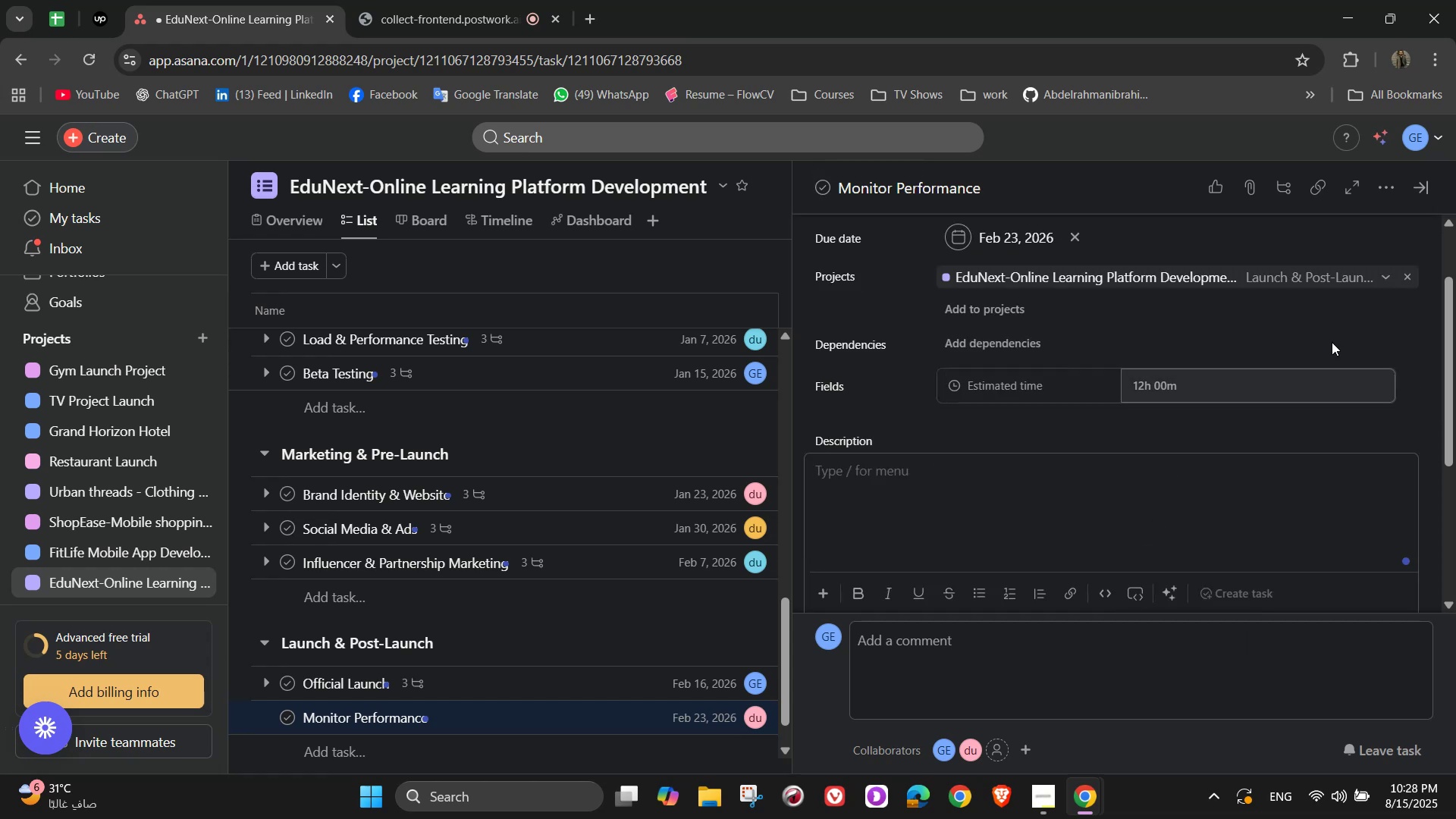 
type(Track user activity and sales)
 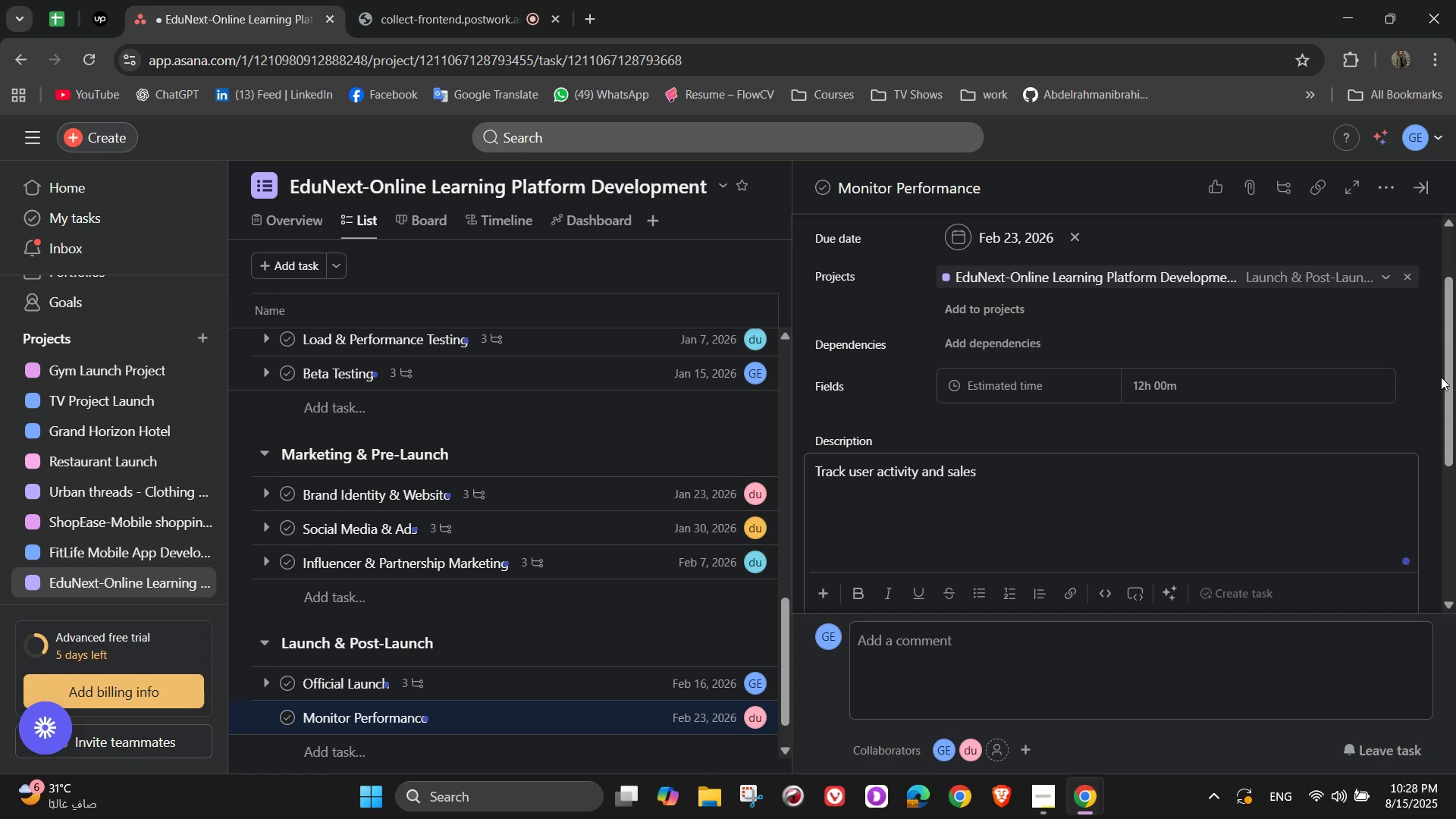 
scroll: coordinate [1244, 372], scroll_direction: down, amount: 2.0
 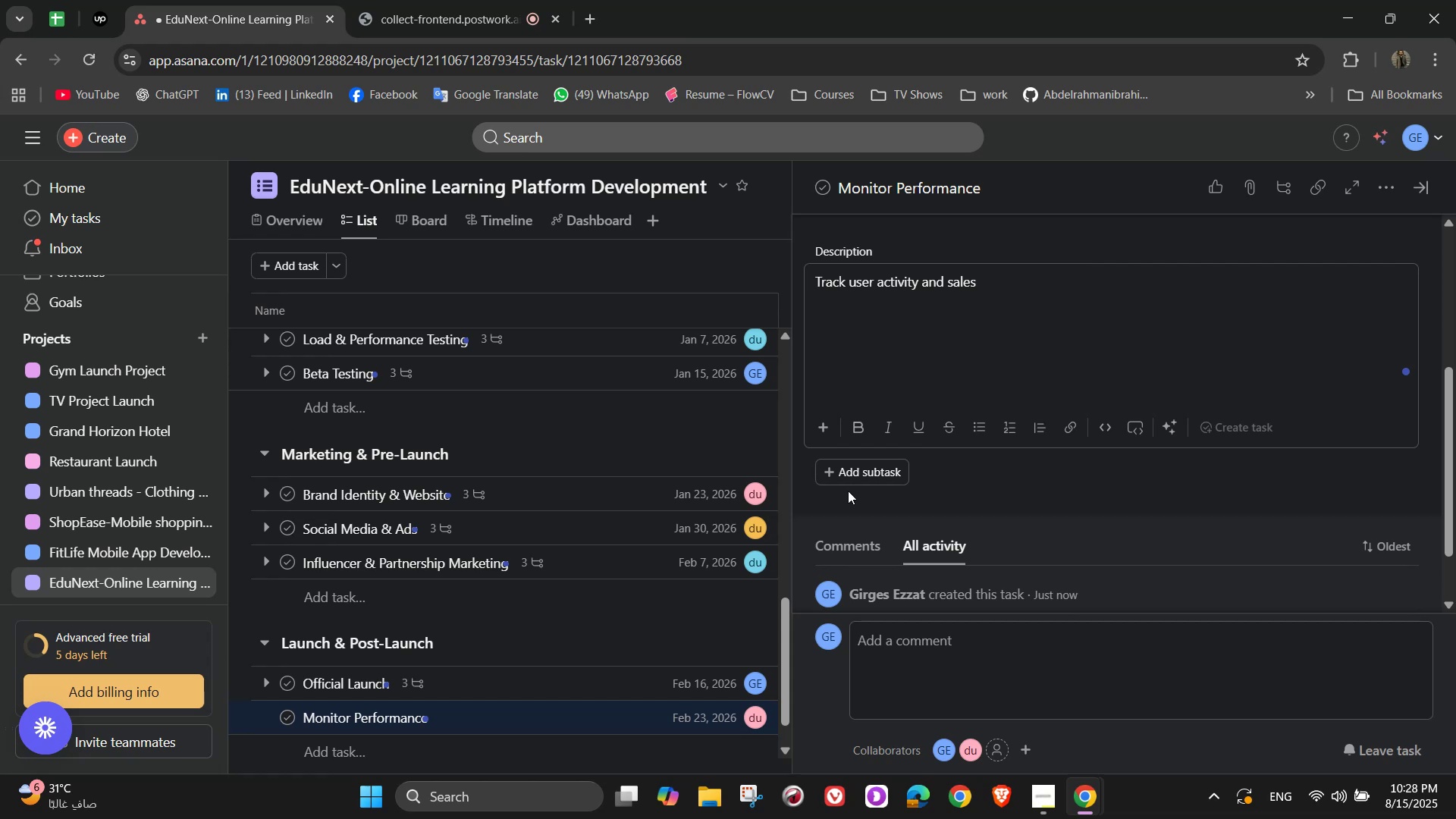 
left_click([866, 465])
 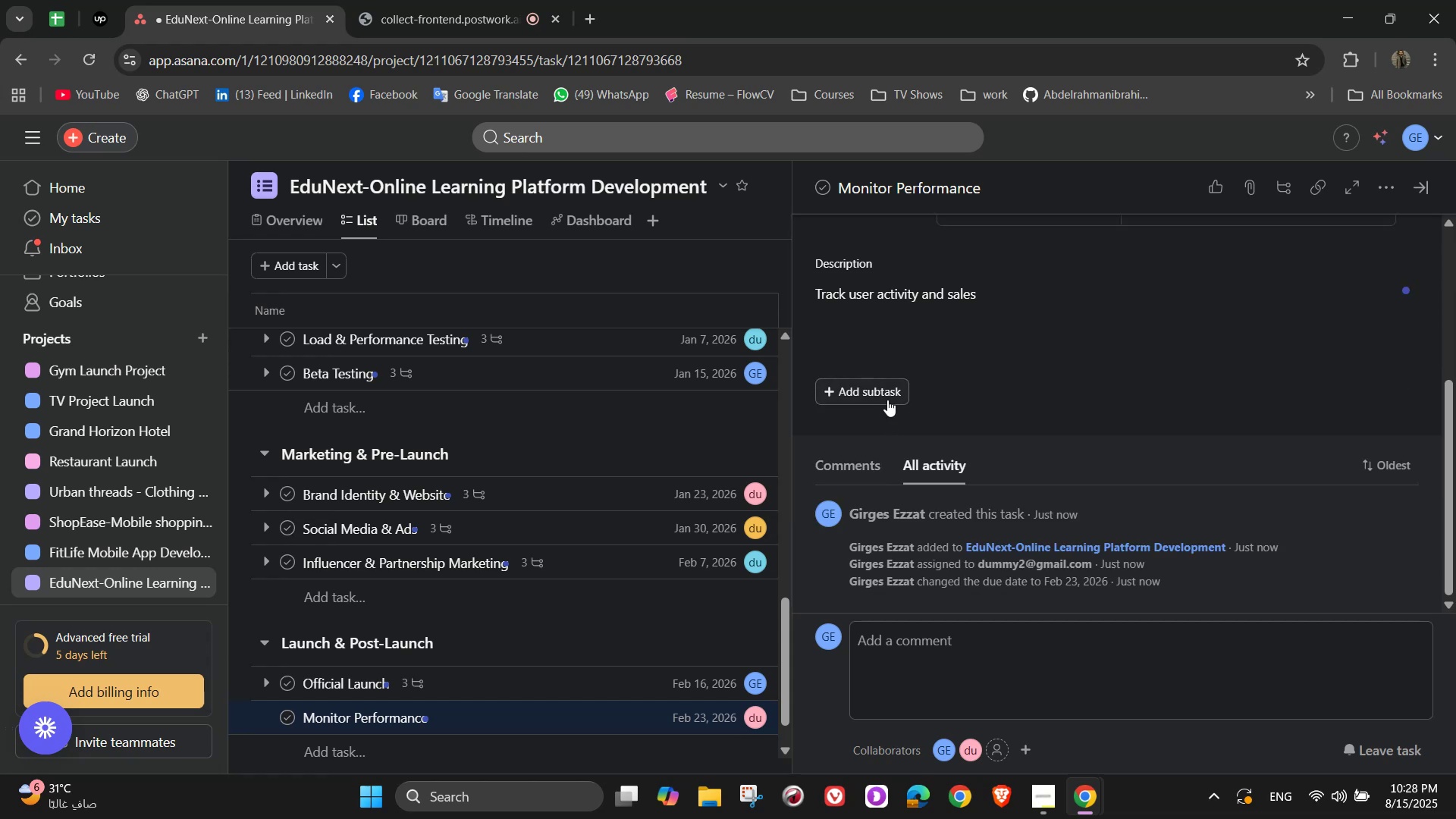 
left_click([887, 400])
 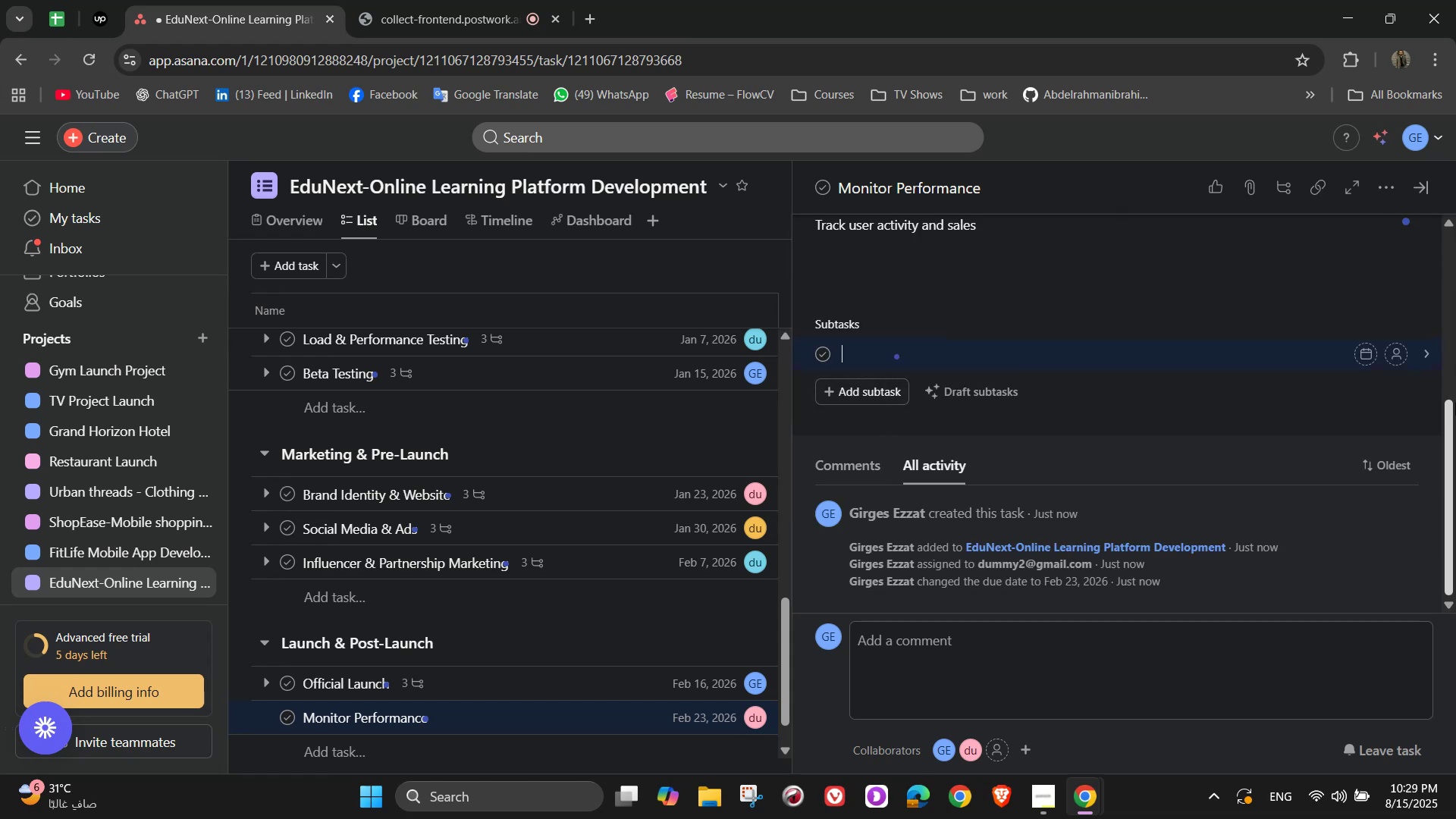 
type(Monitor daily signups)
key(NumpadEnter)
type(Track most poular courses)
 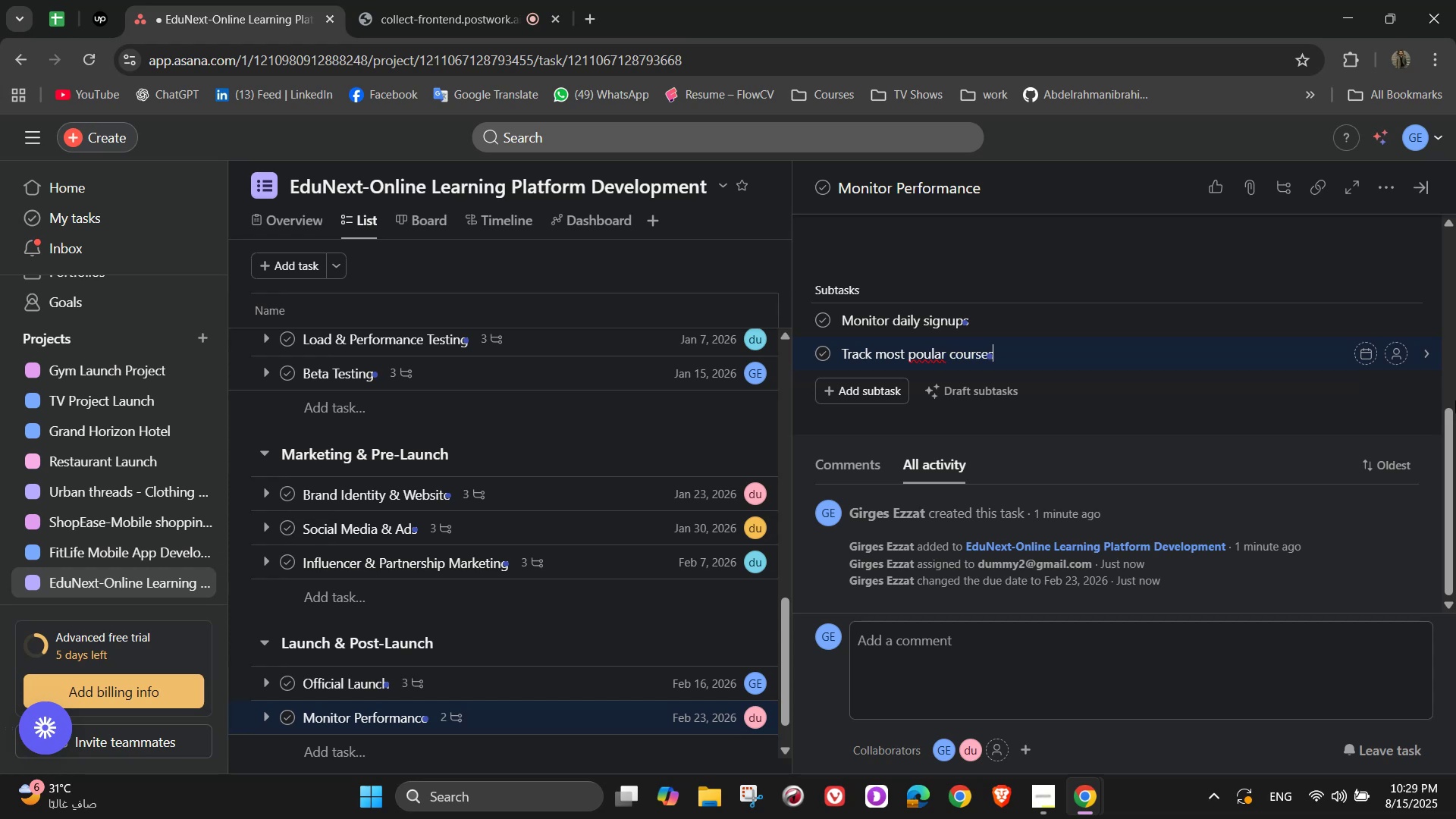 
left_click([921, 356])
 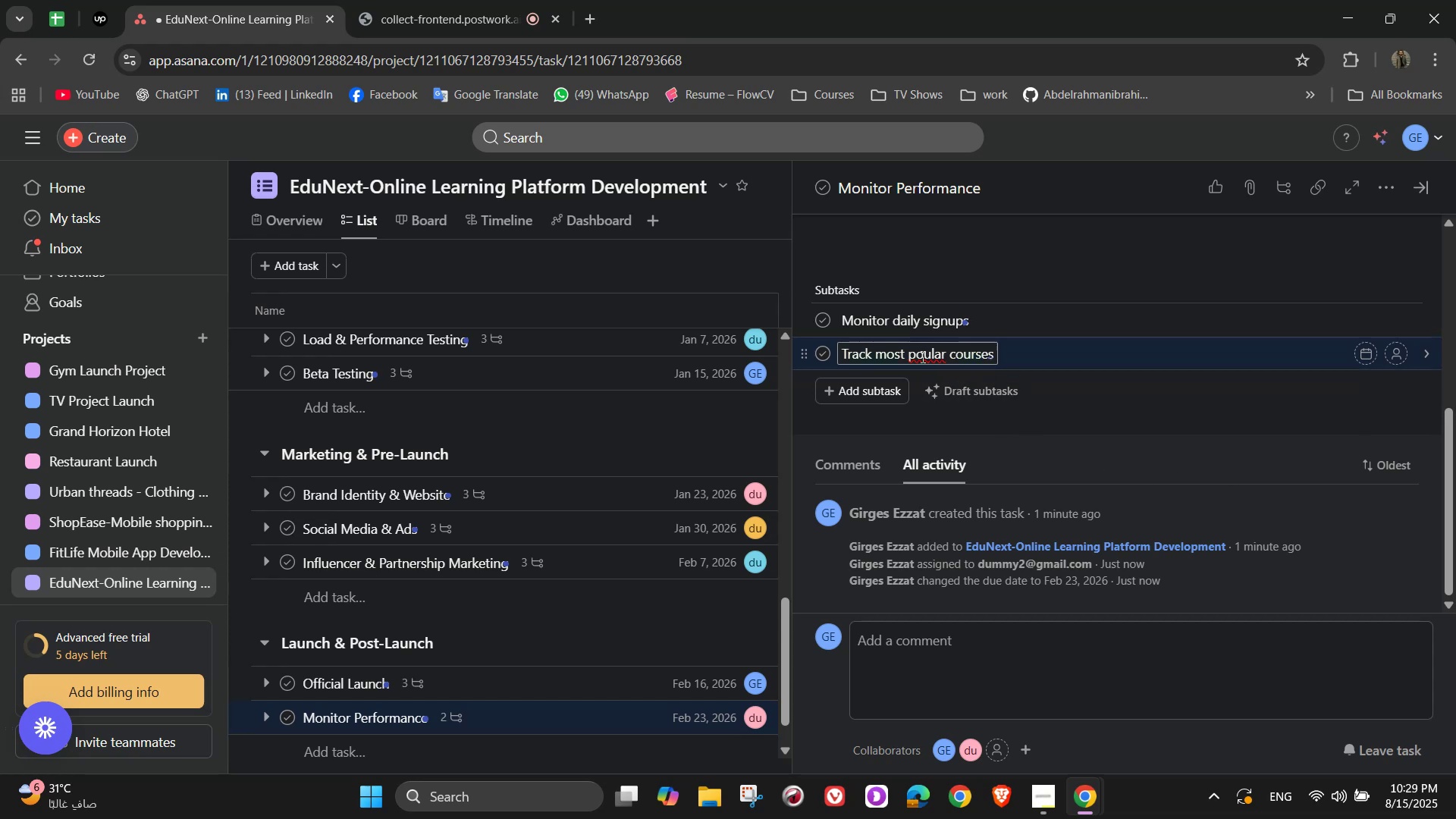 
key(P)
 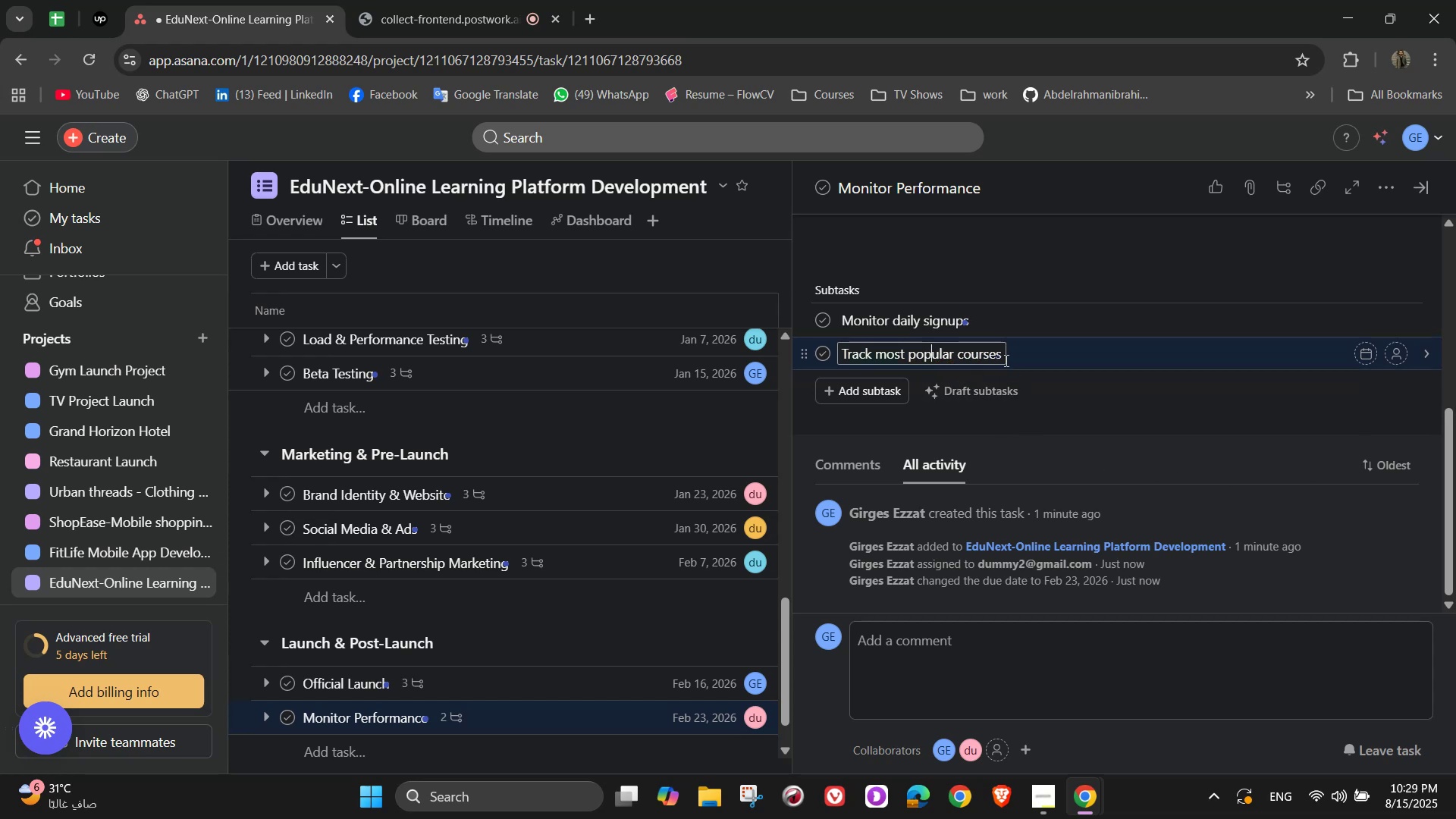 
left_click([1005, 359])
 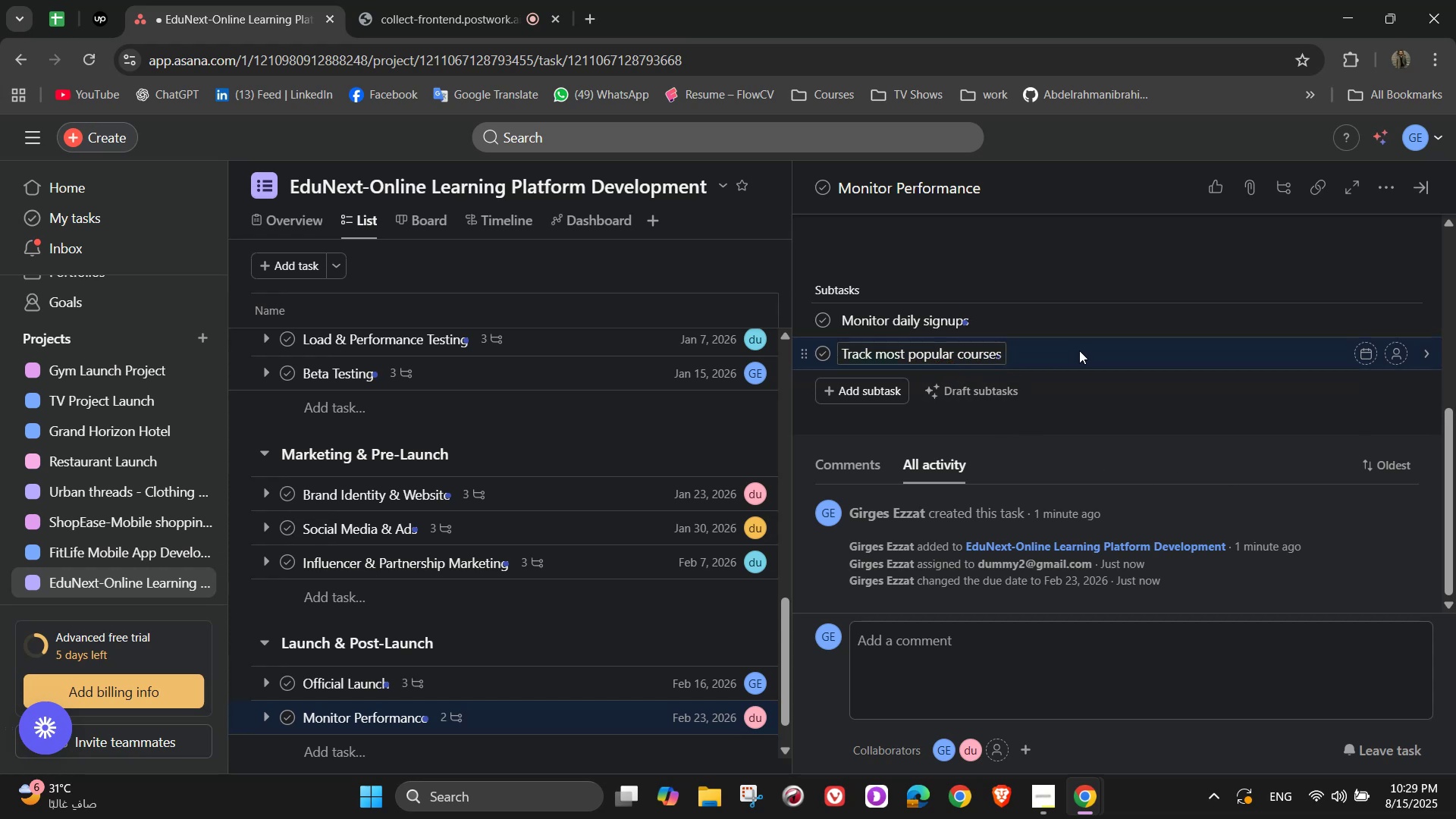 
key(NumpadEnter)
type(Review churm)
key(Backspace)
type(n rate)
 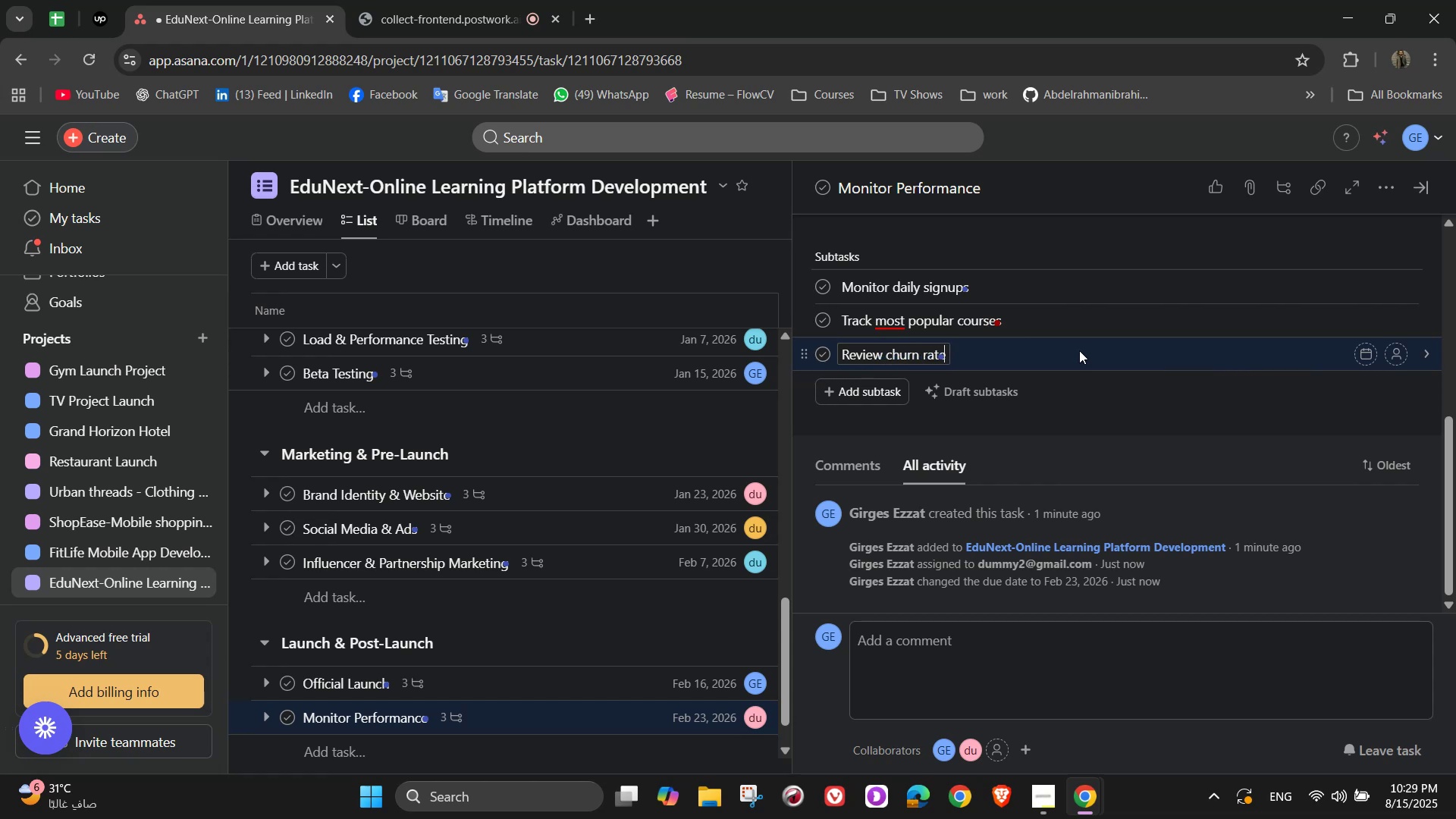 
mouse_move([882, 328])
 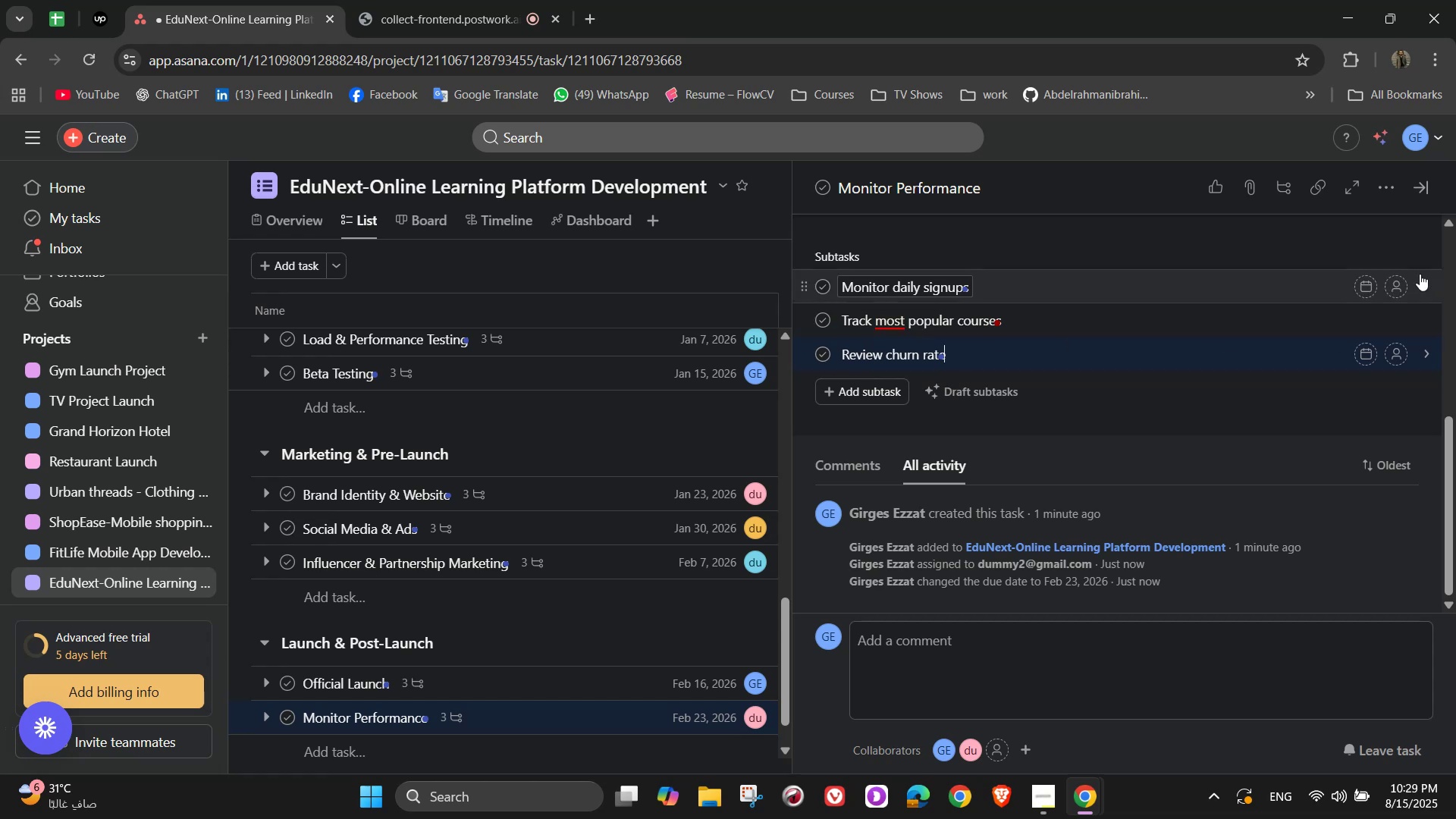 
left_click([1403, 284])
 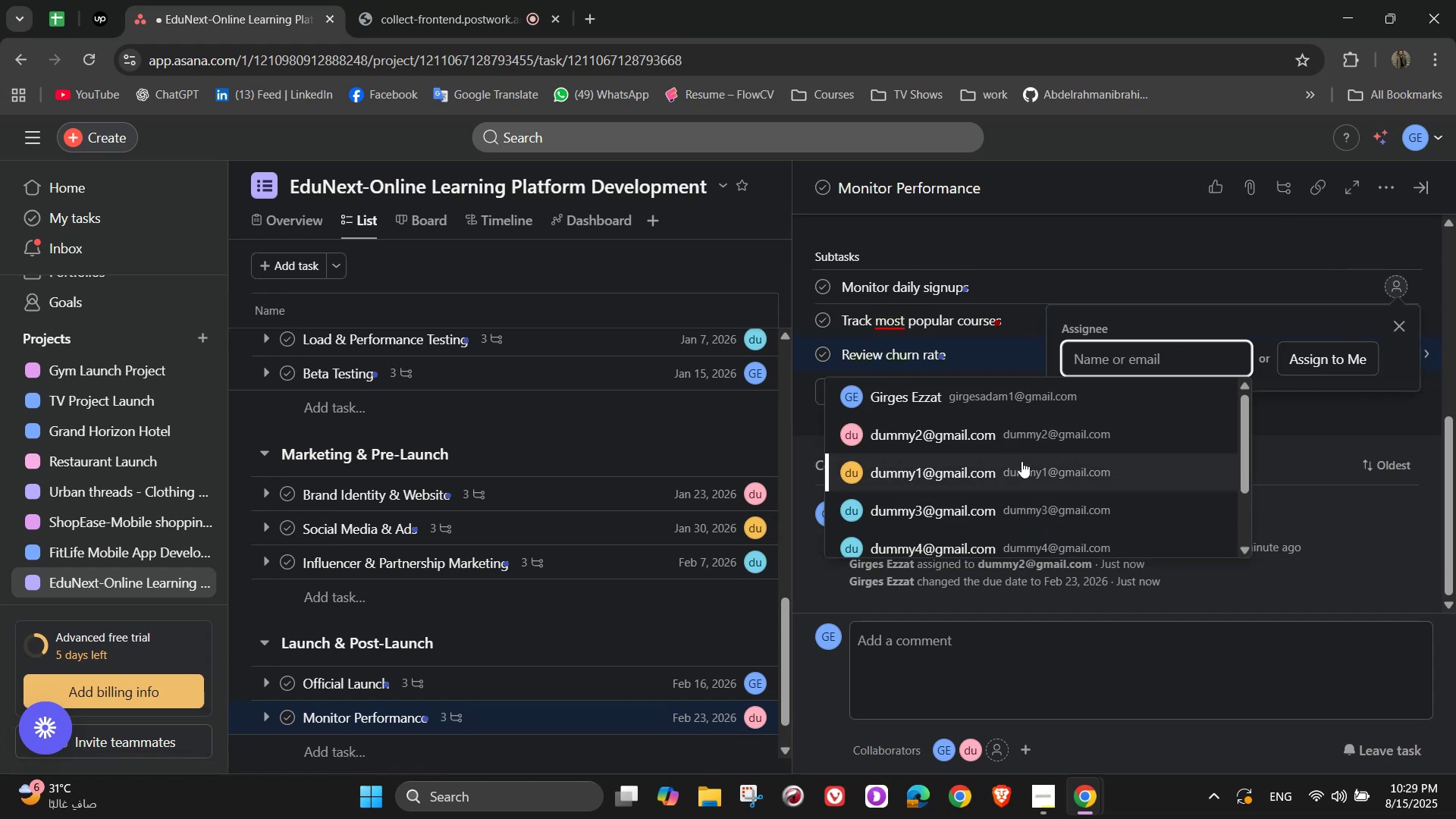 
left_click([1015, 463])
 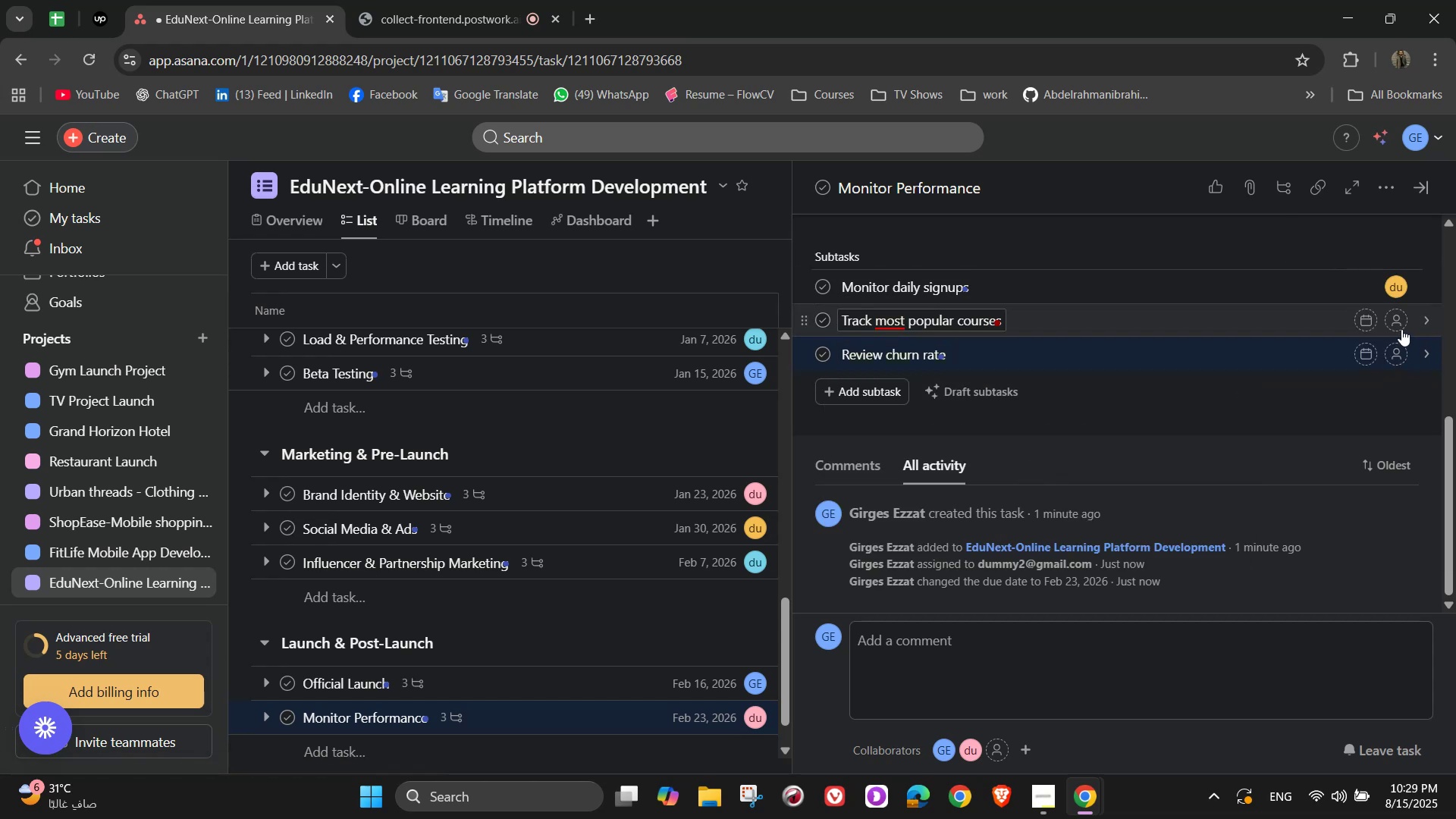 
left_click([1401, 323])
 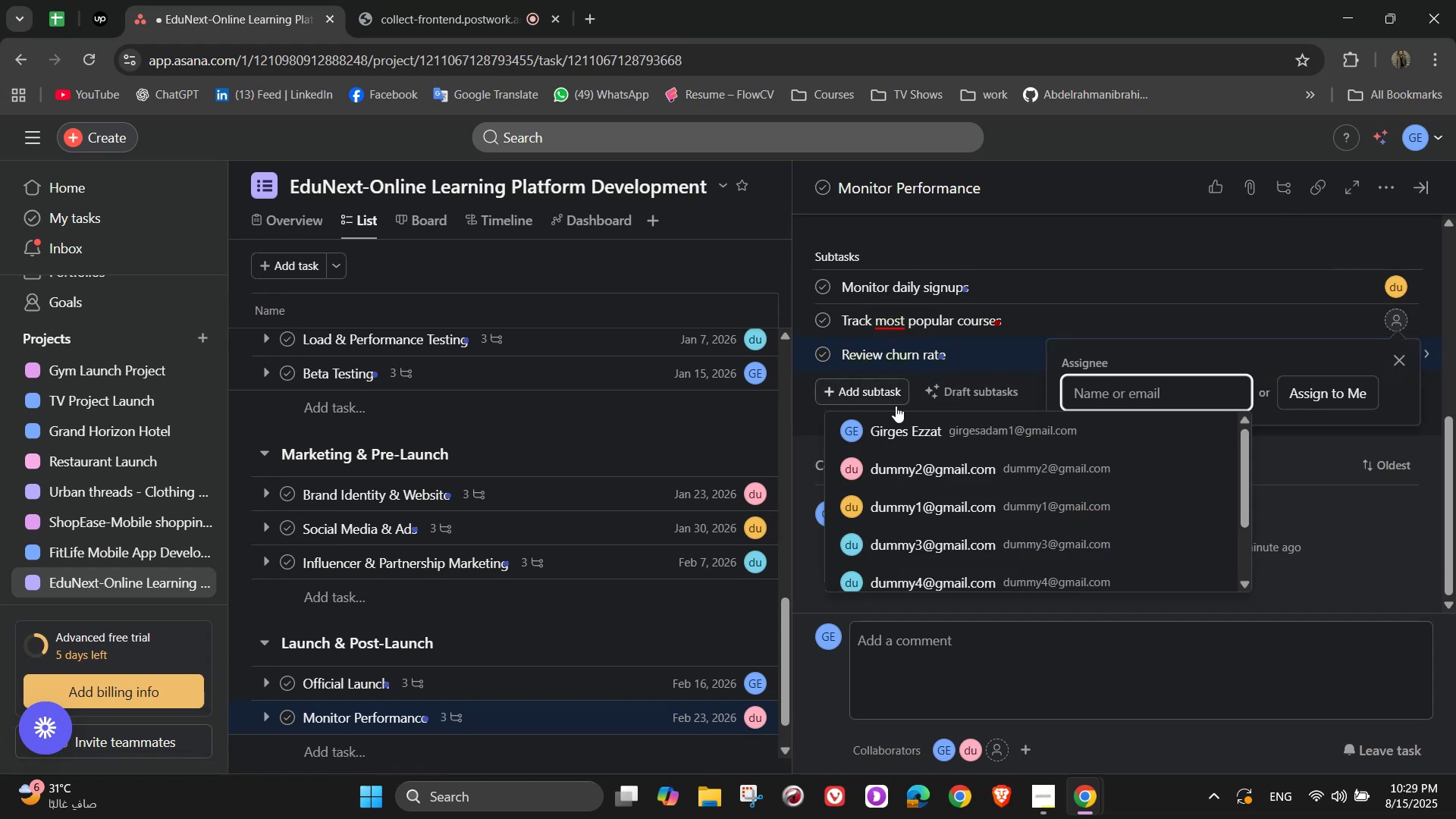 
left_click([896, 416])
 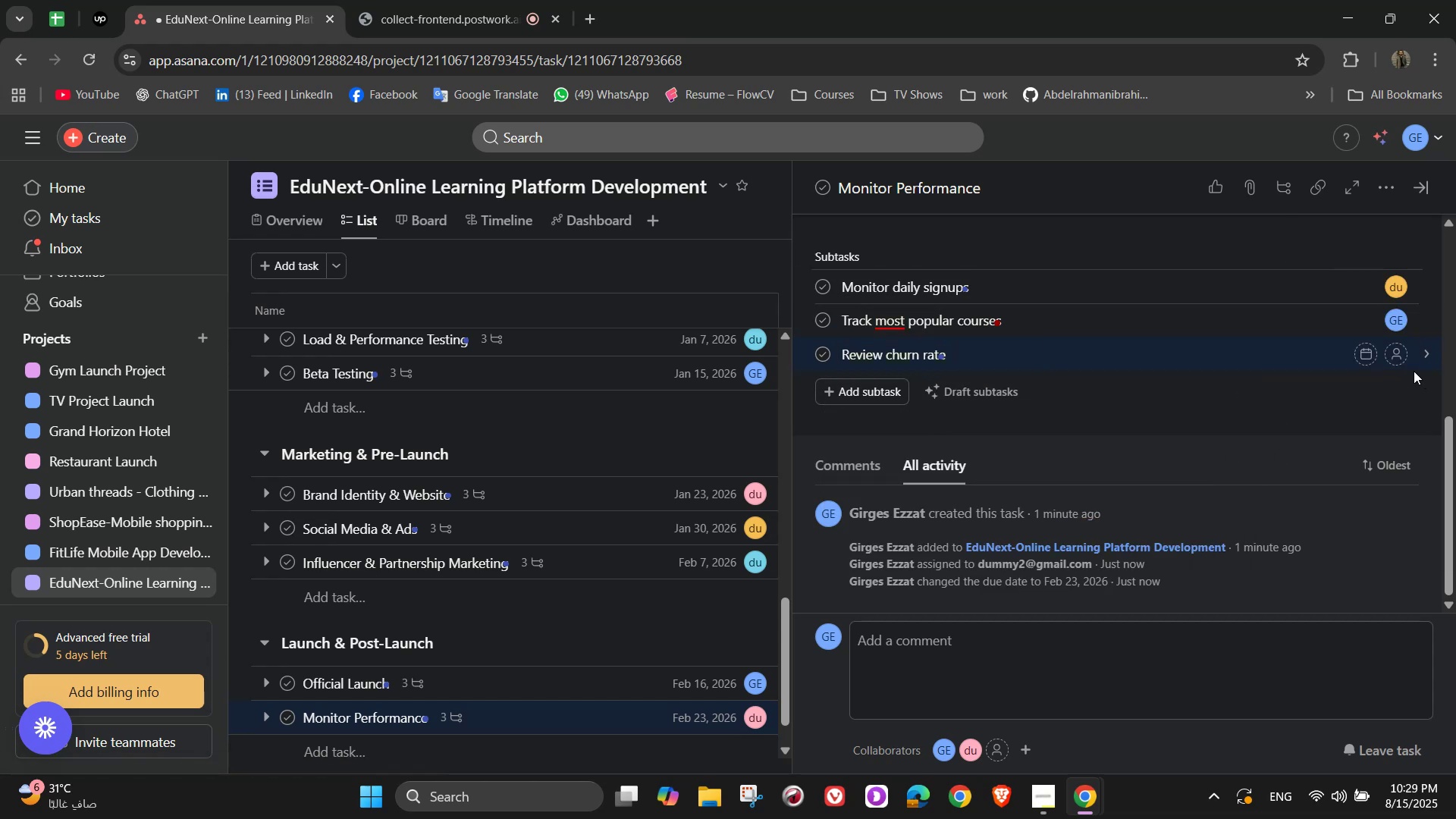 
left_click([1402, 362])
 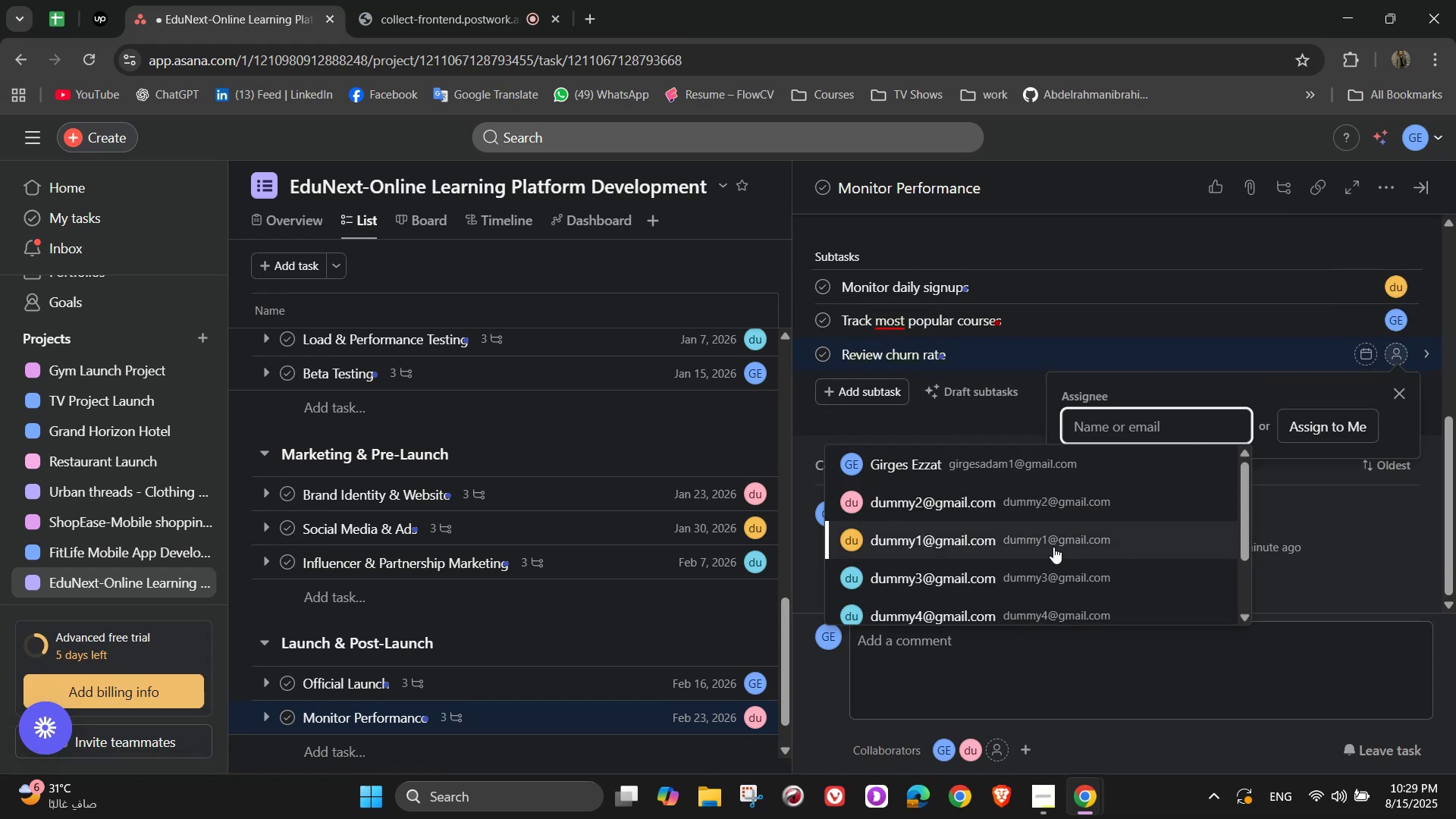 
left_click([1064, 502])
 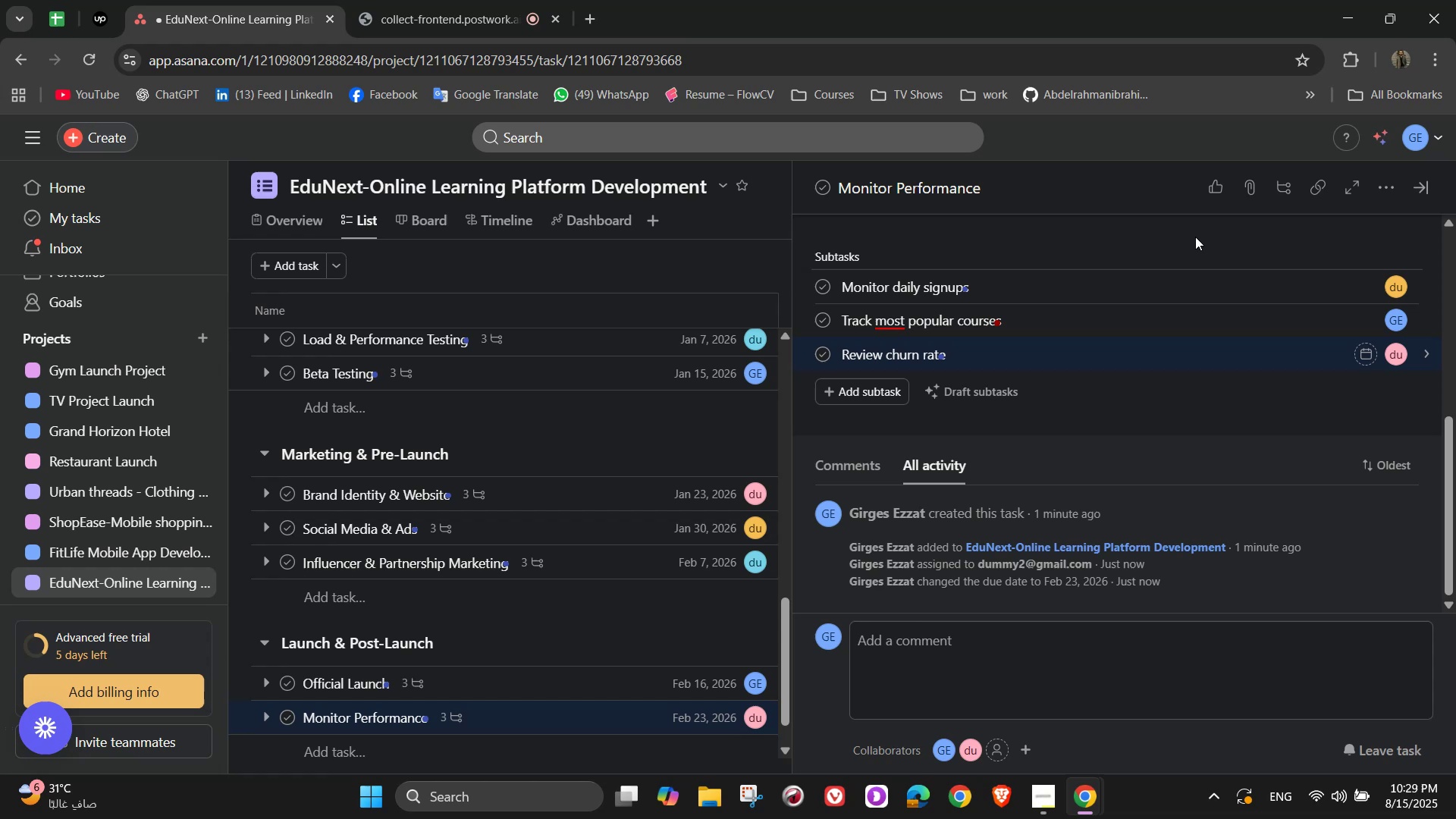 
scroll: coordinate [1194, 353], scroll_direction: up, amount: 5.0
 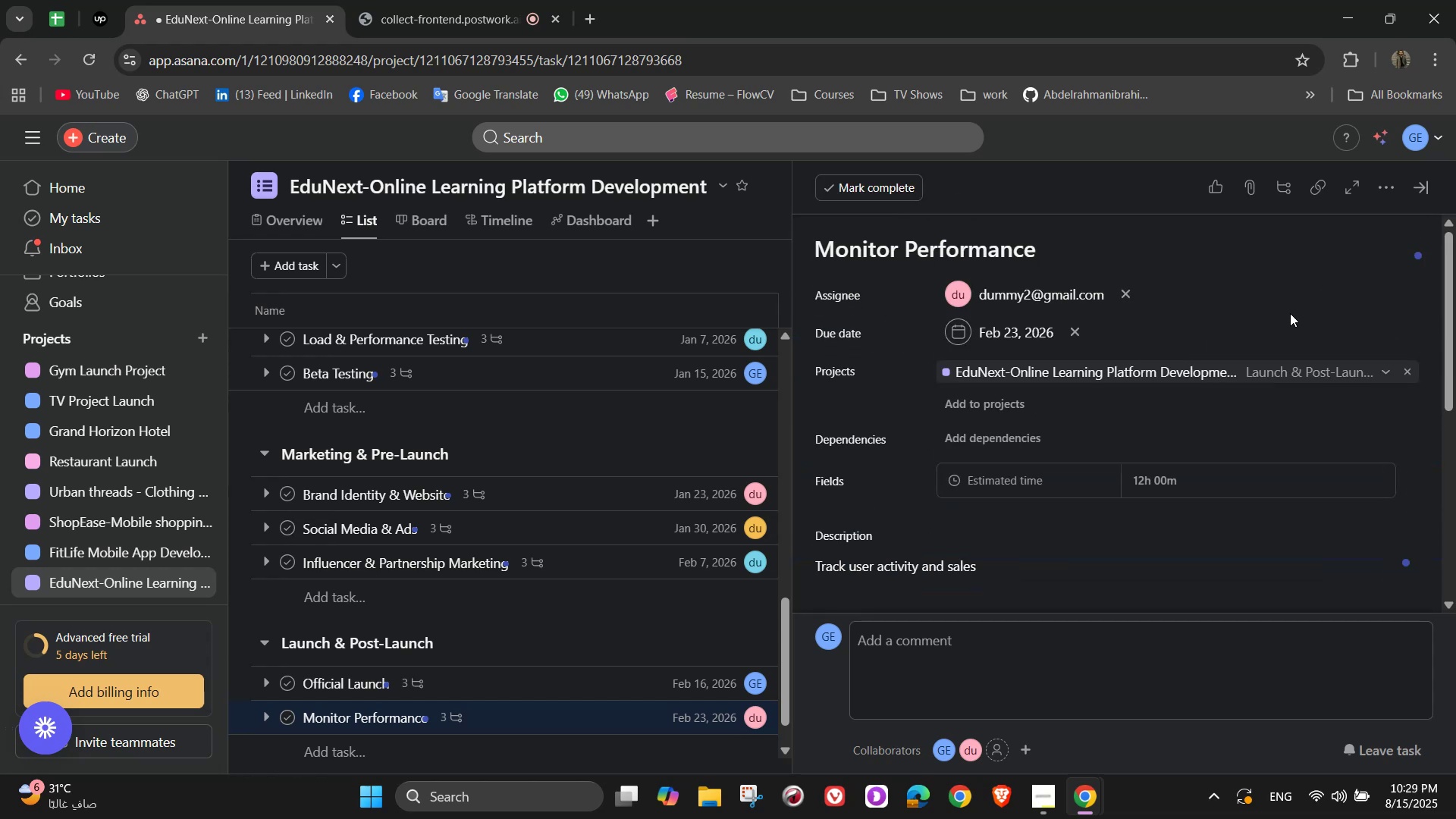 
wait(5.42)
 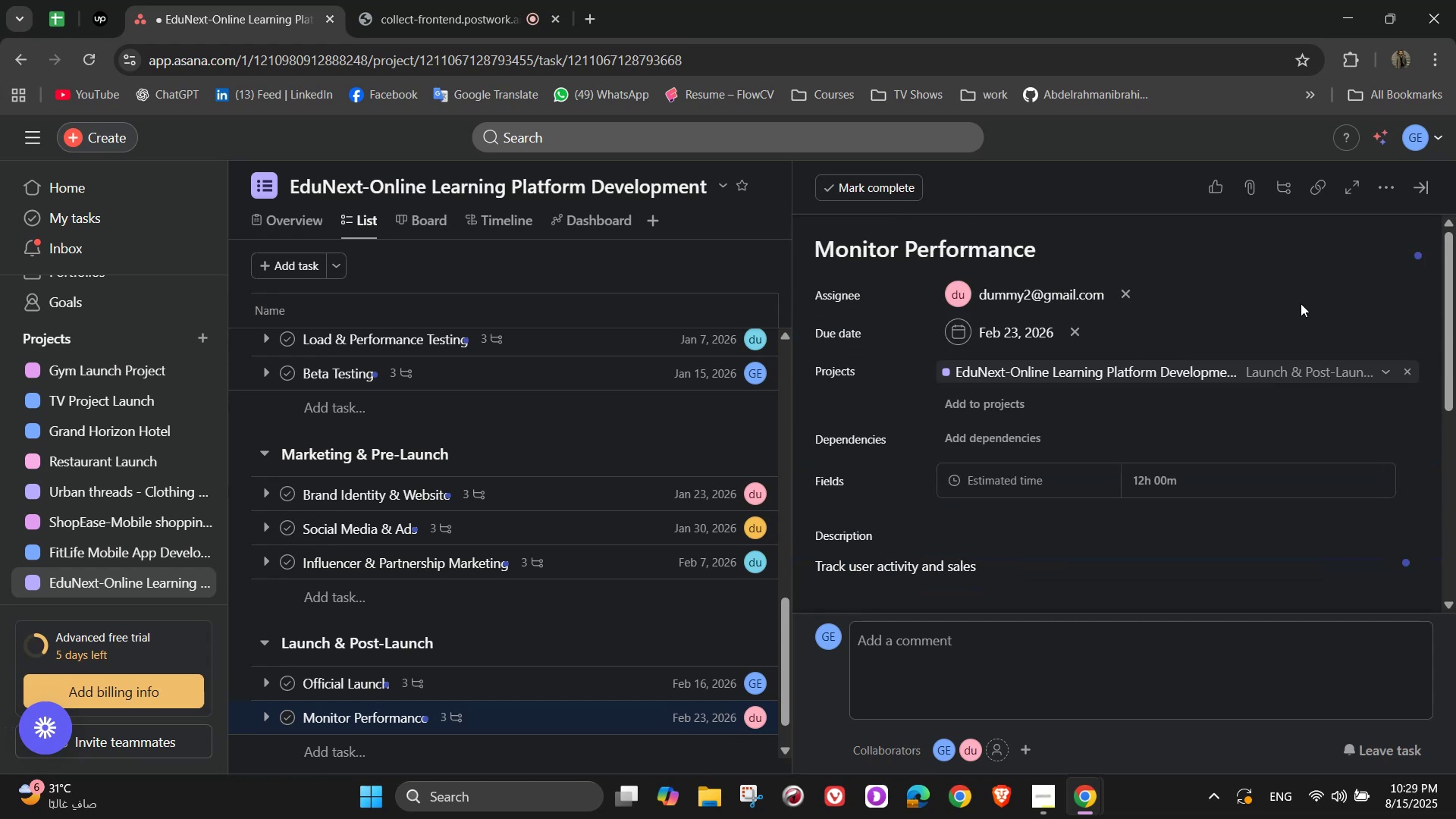 
left_click([1432, 185])
 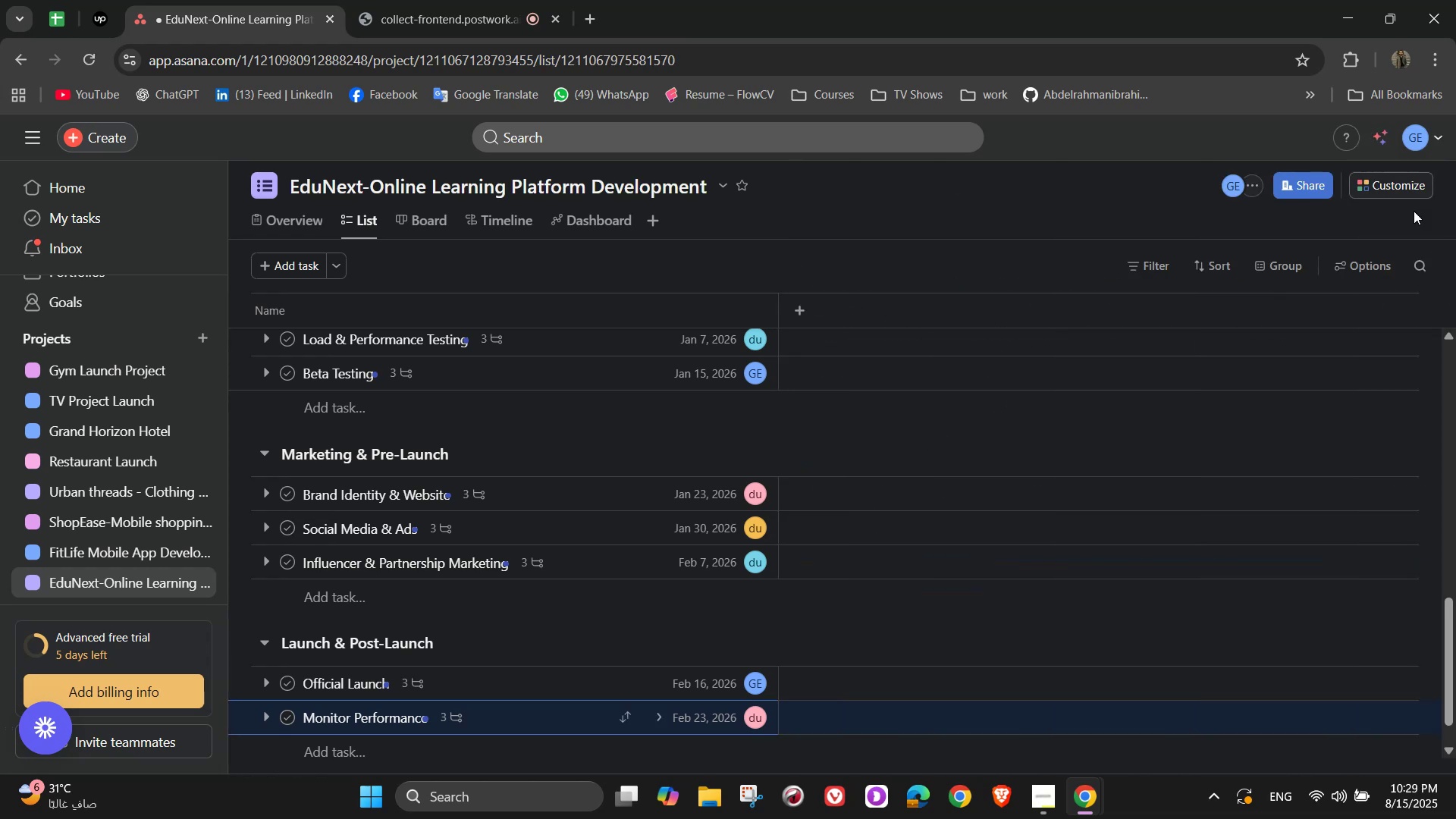 
mouse_move([964, 537])
 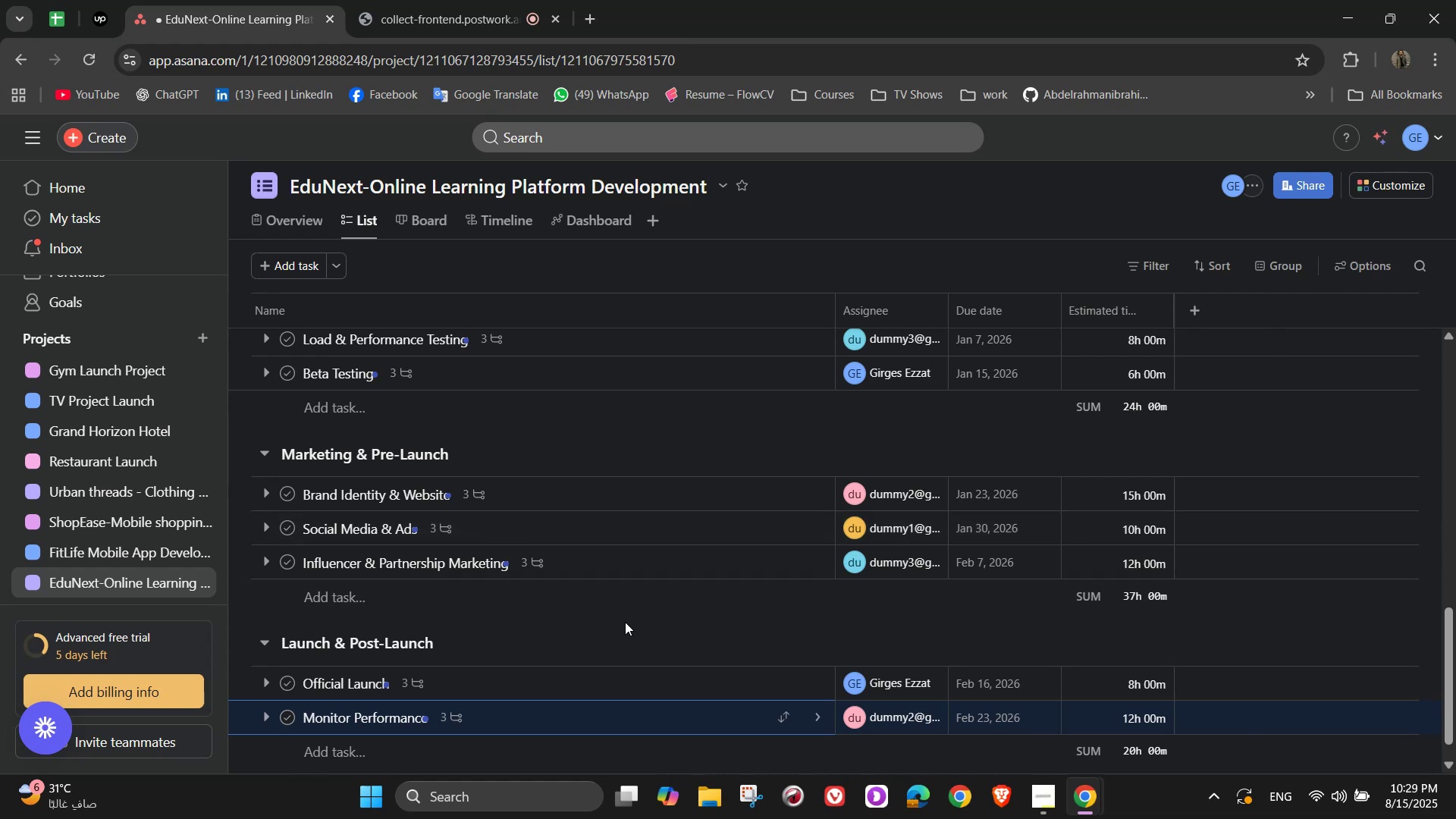 
scroll: coordinate [604, 630], scroll_direction: down, amount: 1.0
 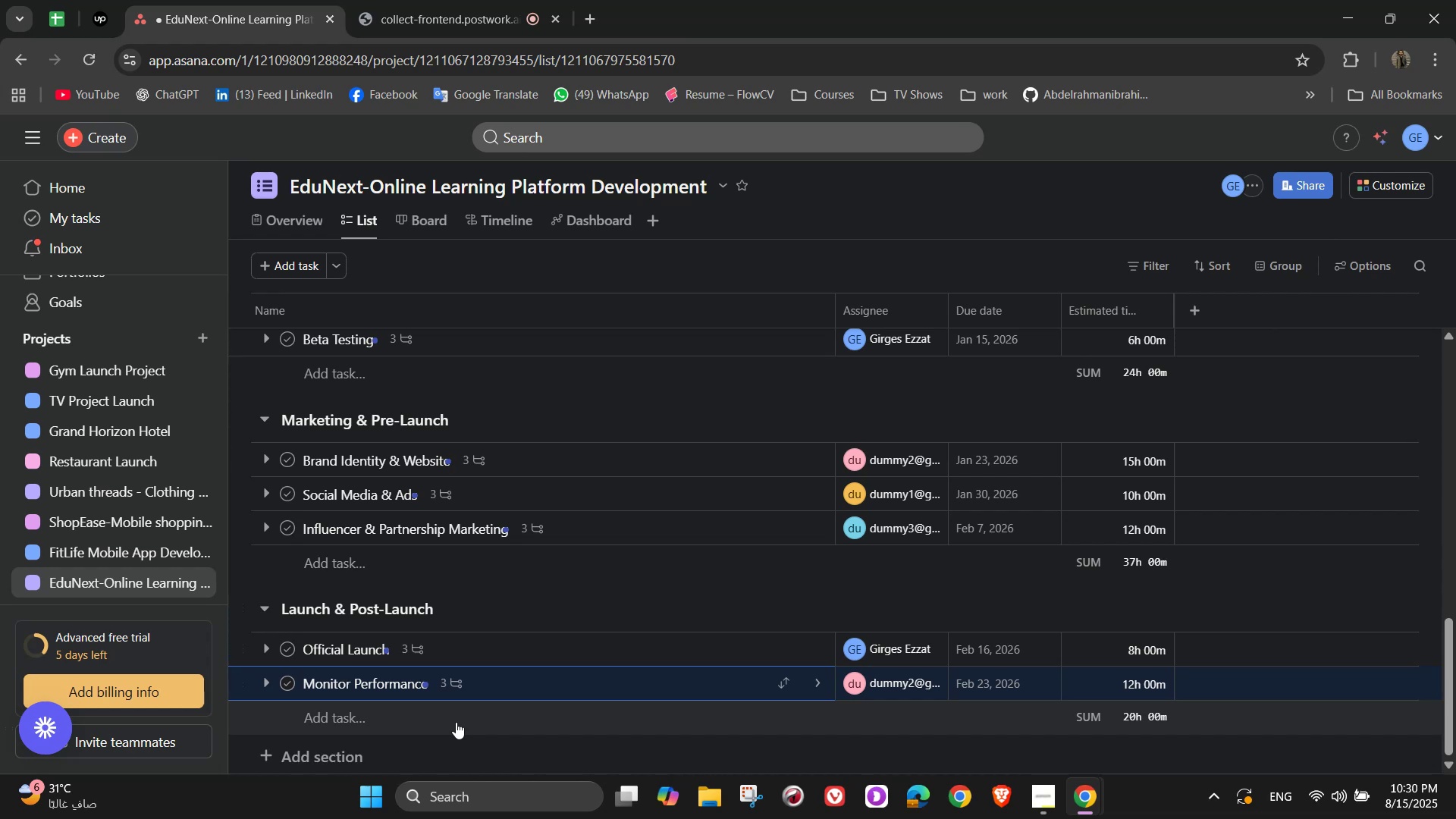 
wait(25.22)
 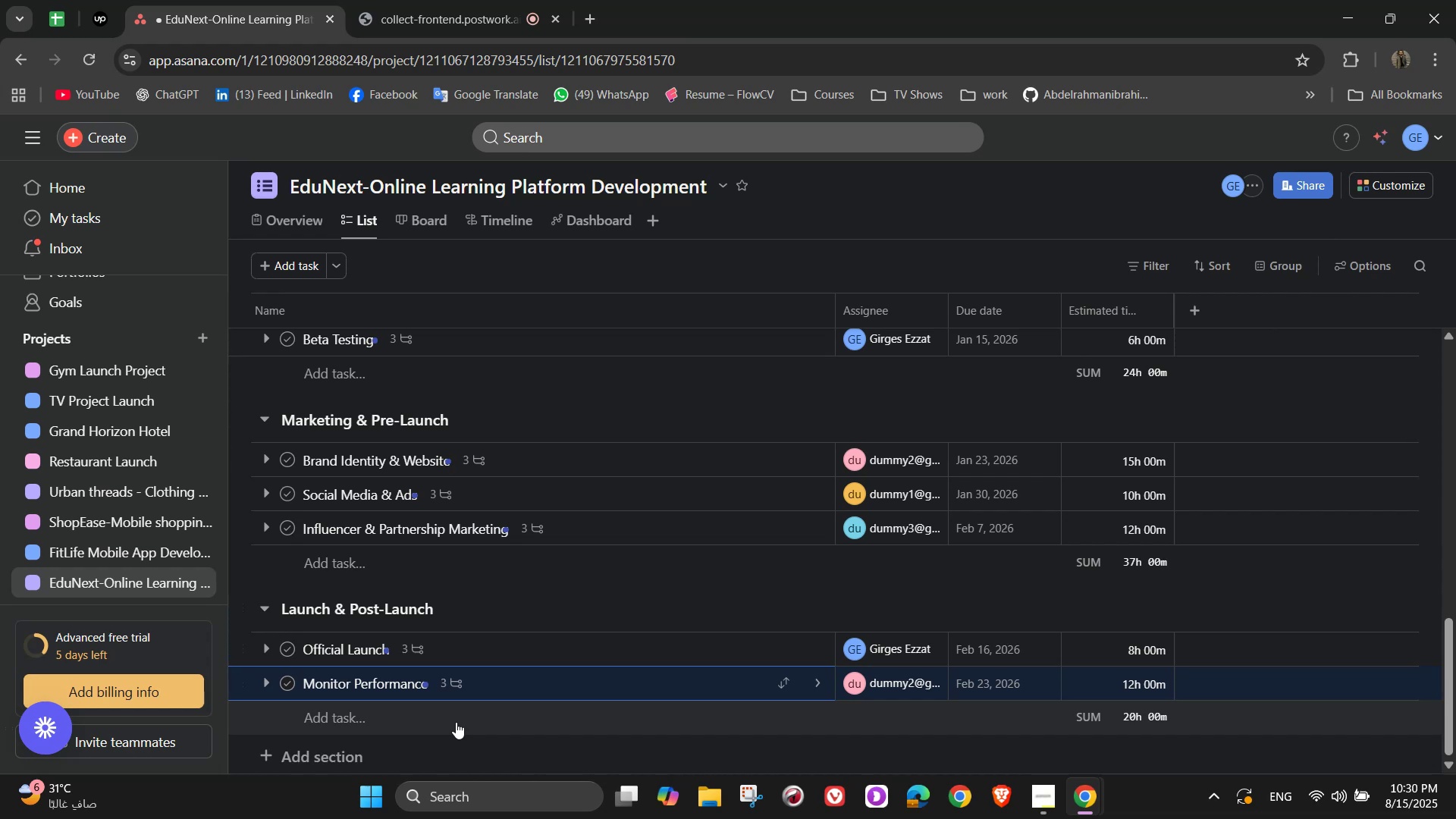 
mouse_move([472, 628])
 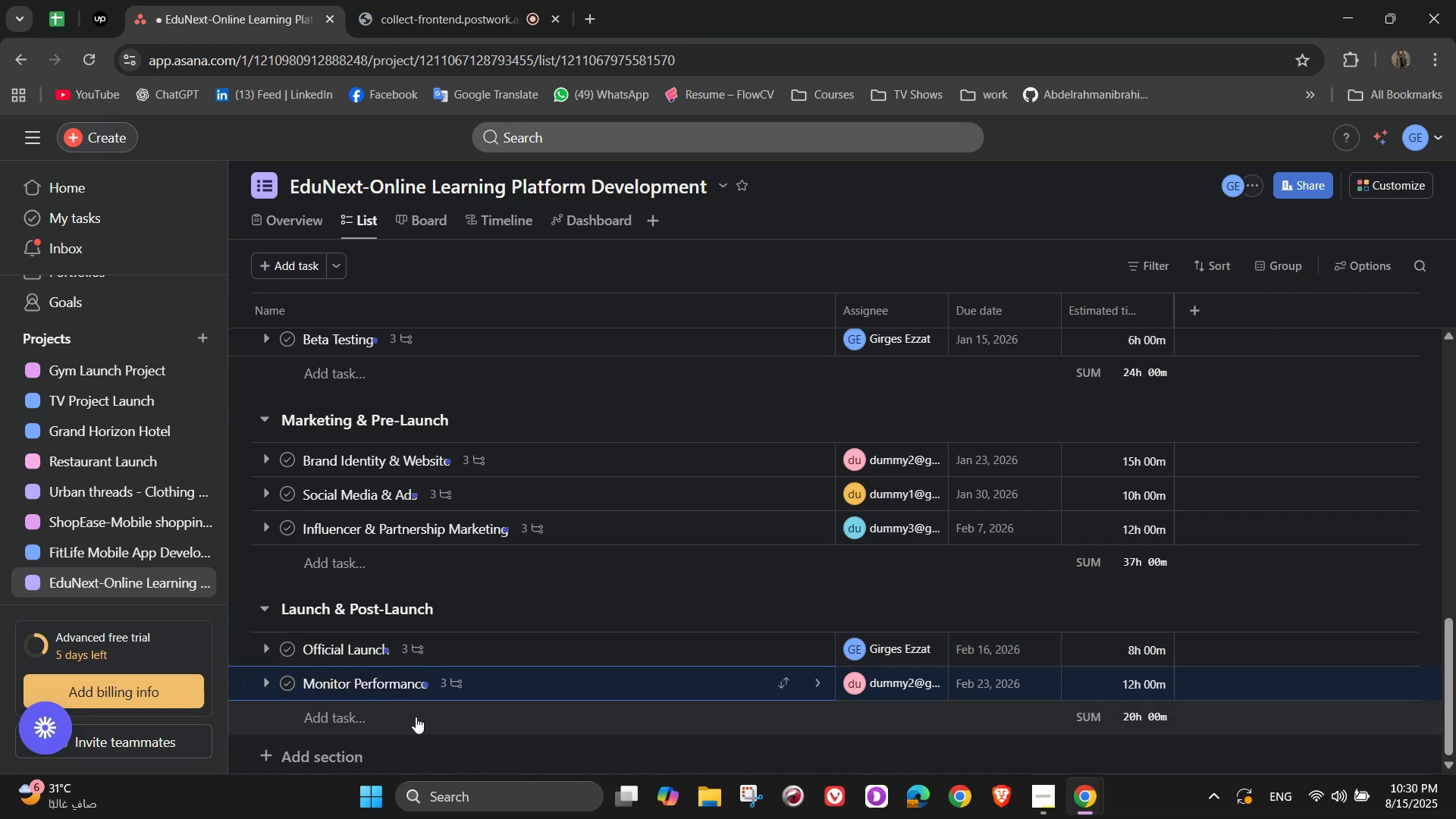 
left_click([416, 717])
 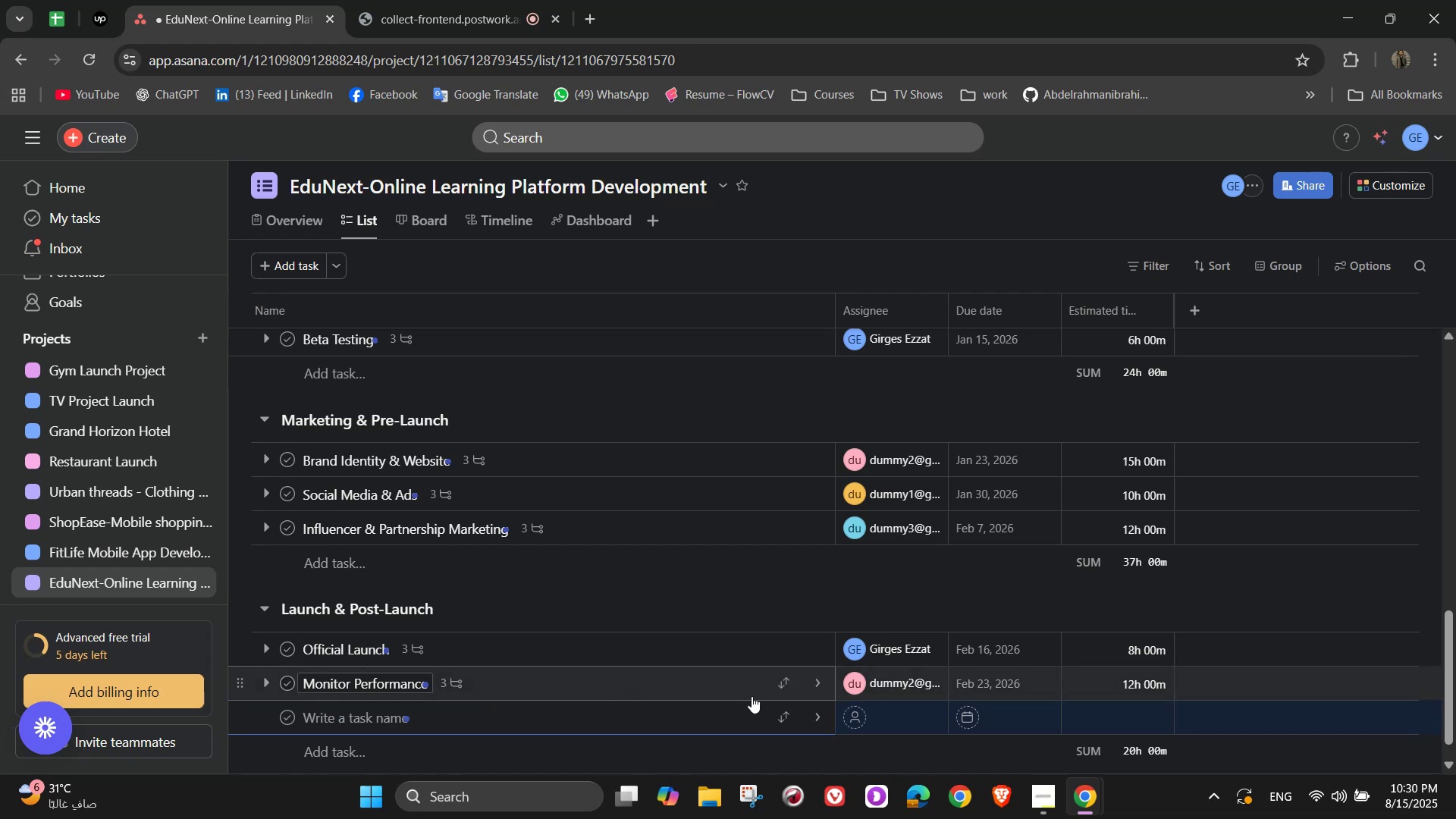 
type(Features)
key(Backspace)
type( Upddate)
key(Backspace)
key(Backspace)
key(Backspace)
key(Backspace)
type(ates)
 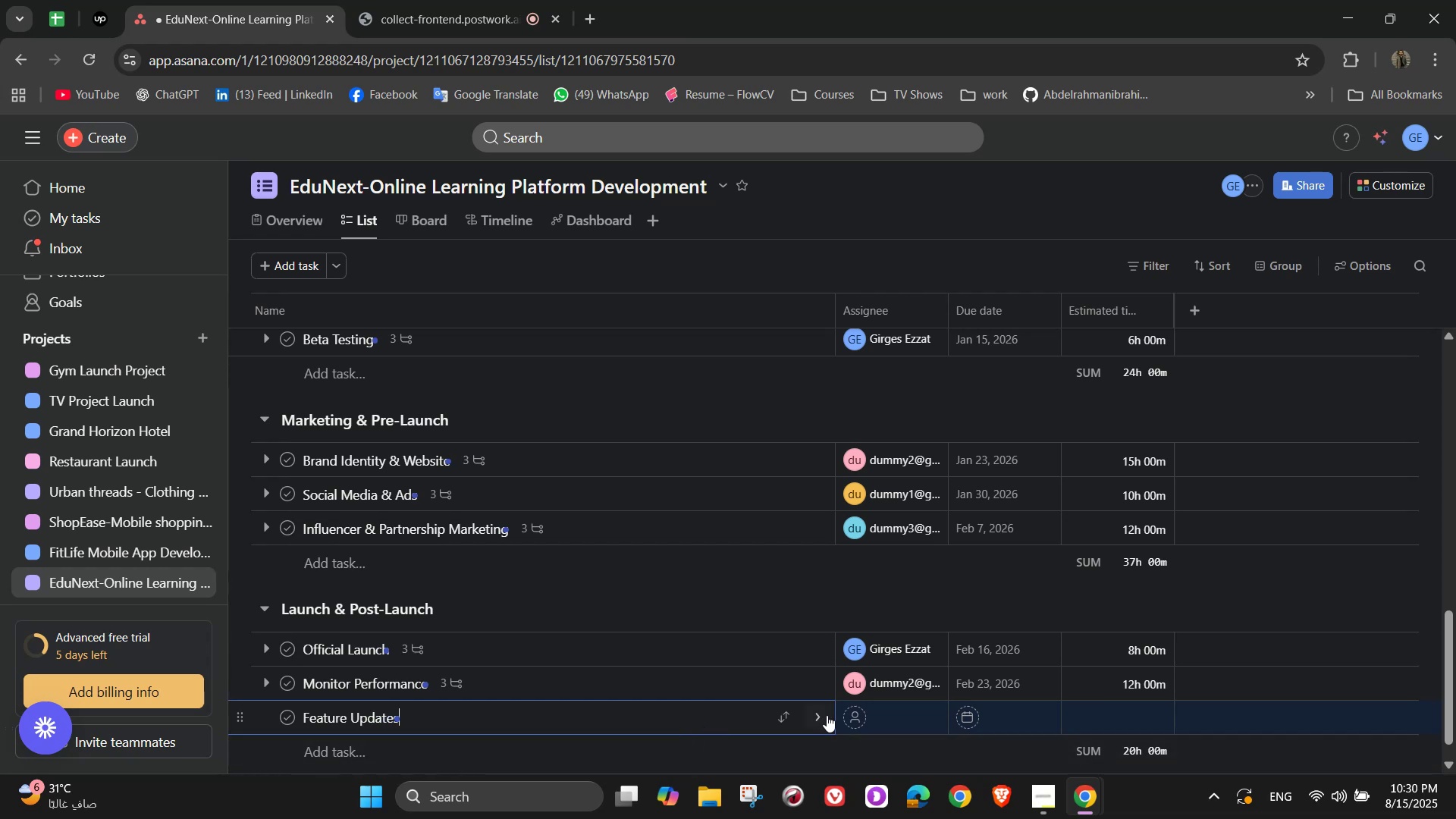 
left_click([827, 715])
 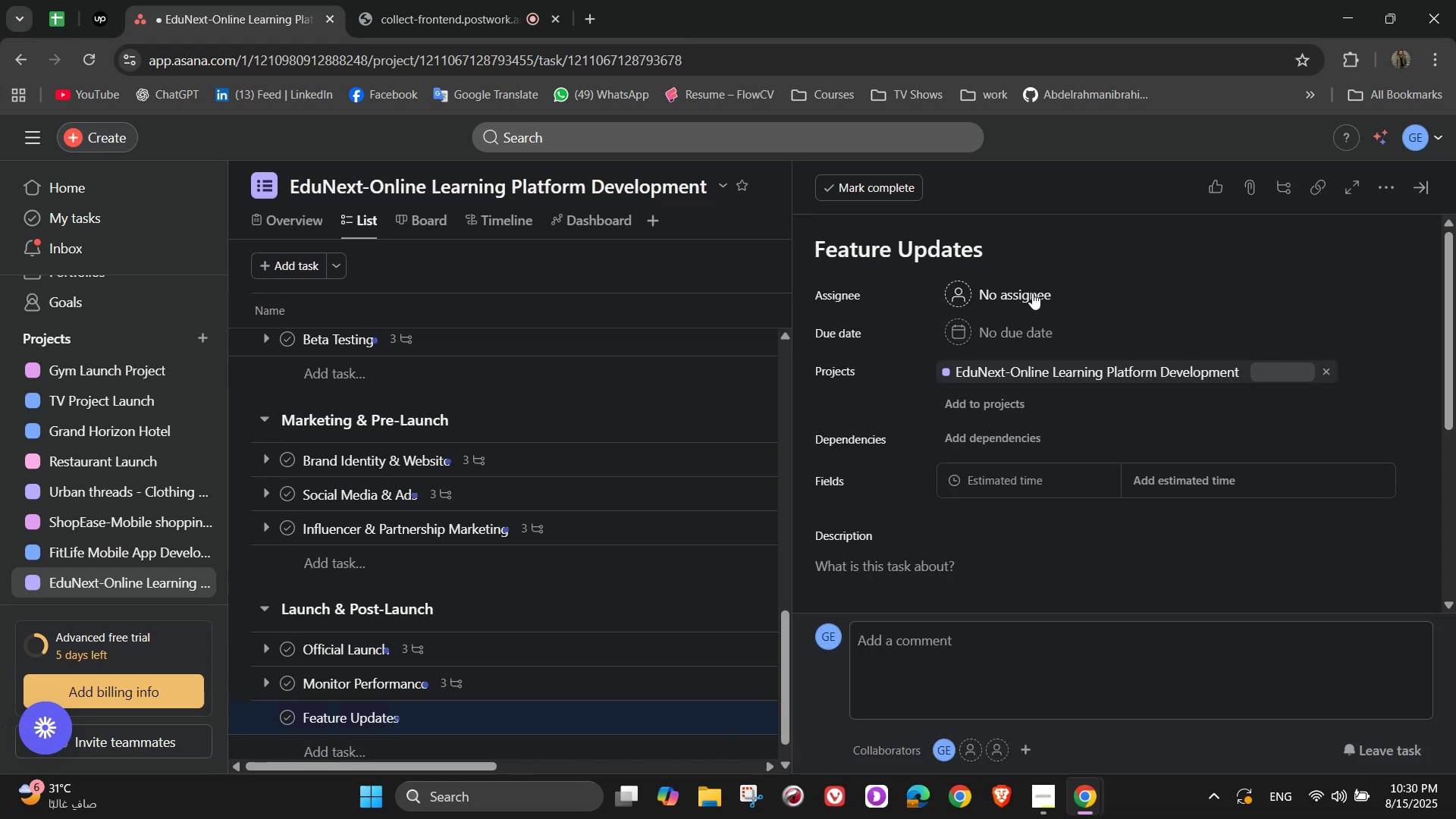 
left_click([1009, 286])
 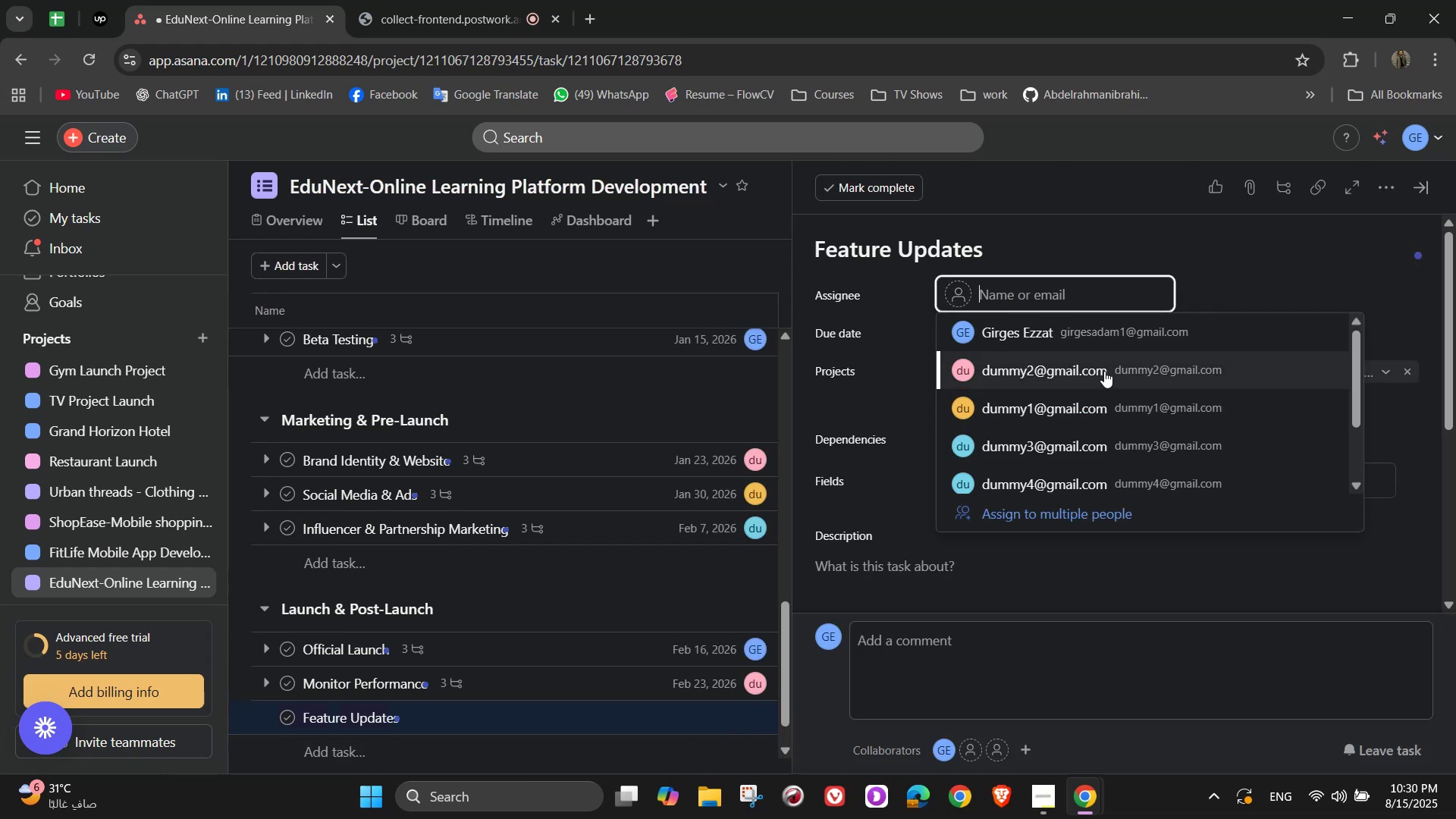 
left_click([1057, 473])
 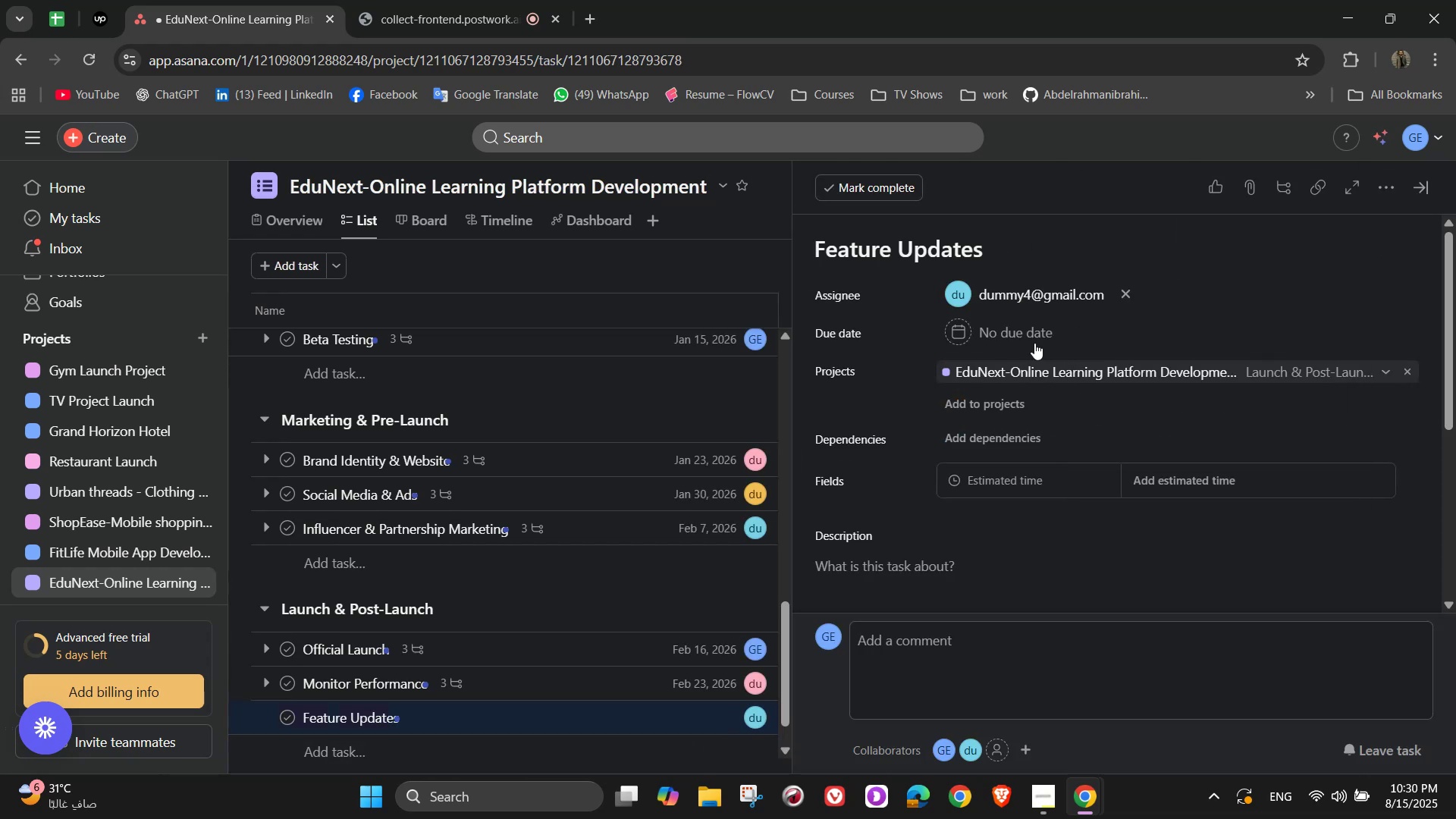 
left_click([1011, 328])
 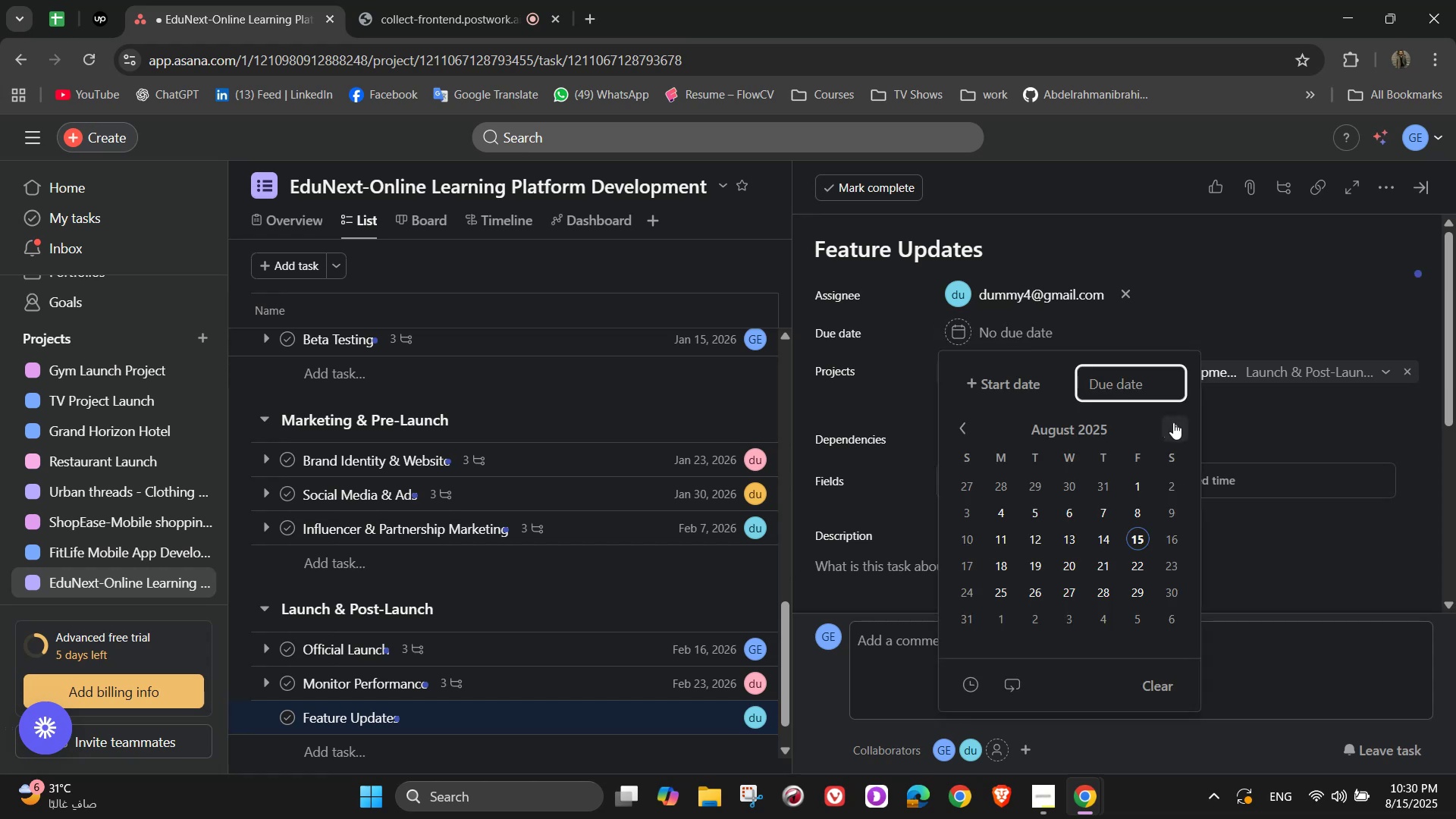 
double_click([1176, 423])
 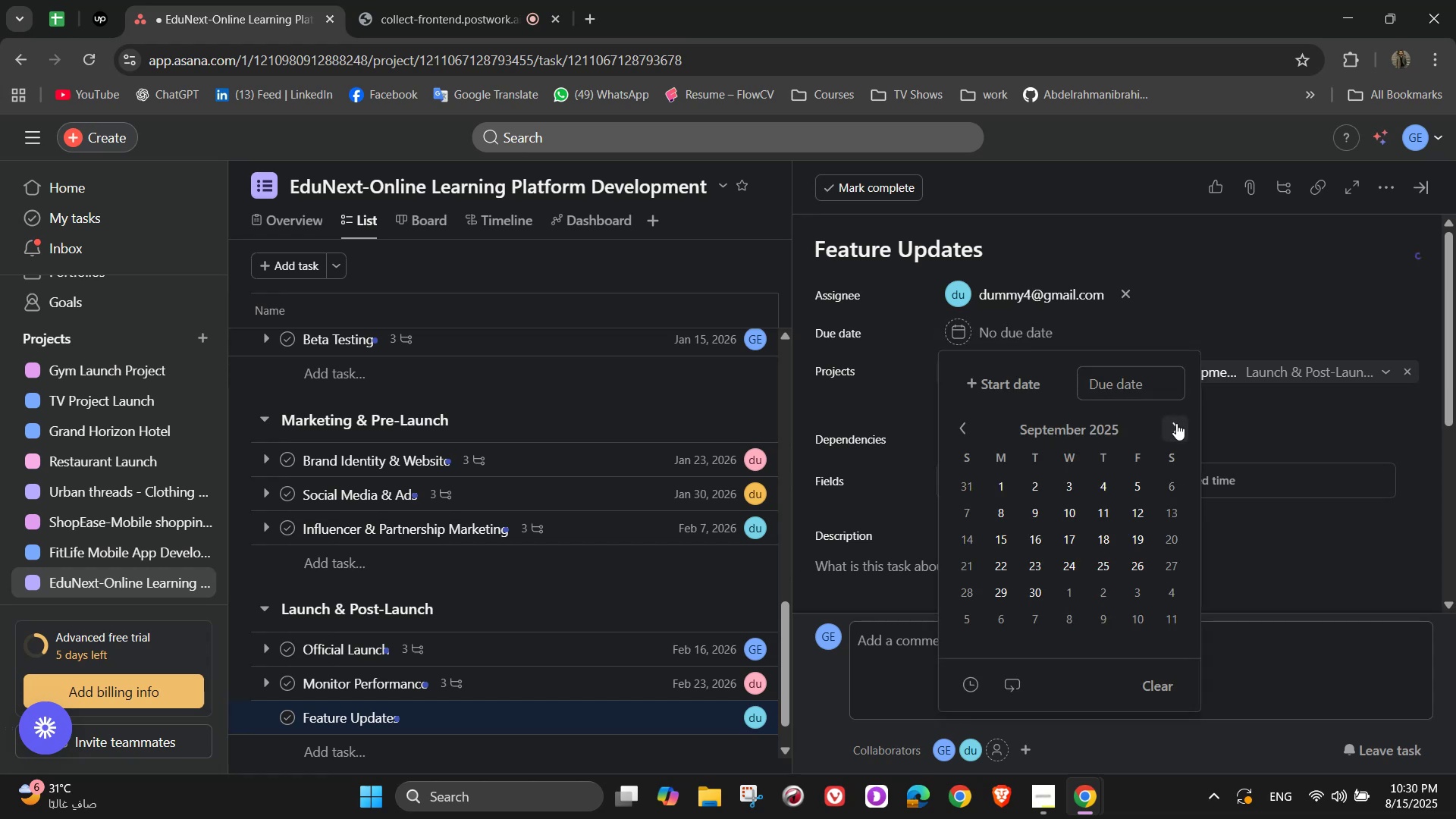 
triple_click([1176, 423])
 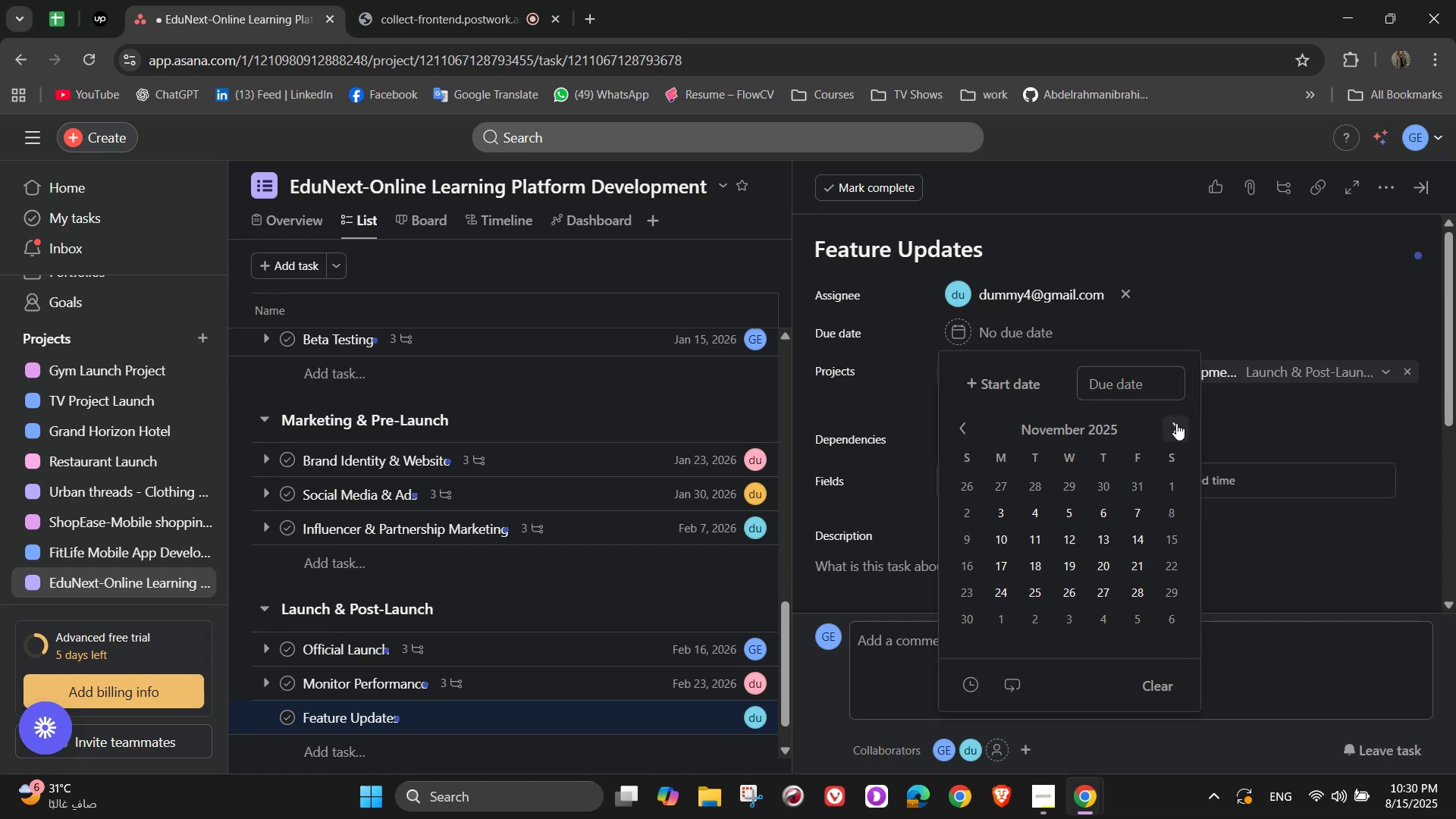 
triple_click([1176, 423])
 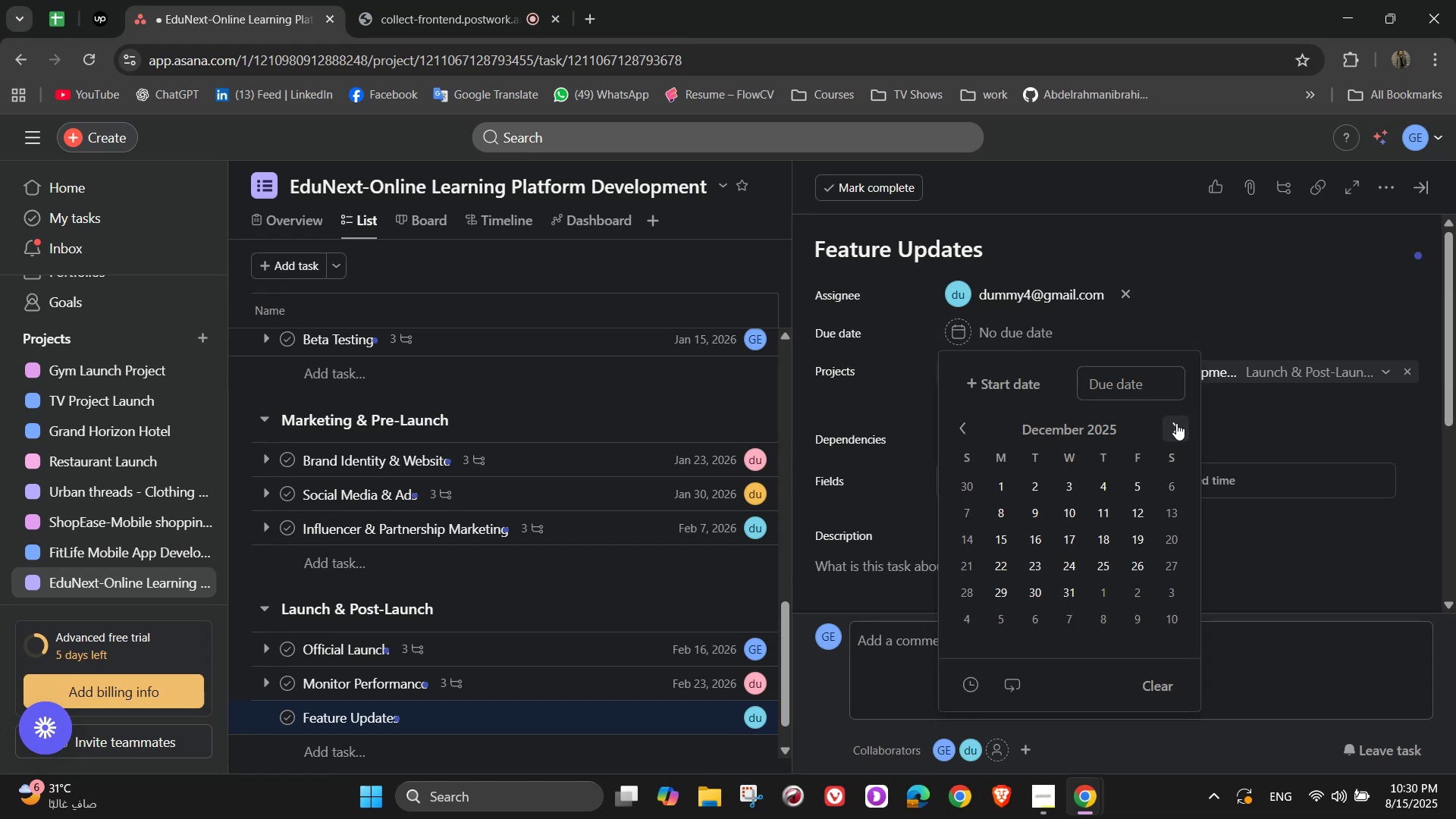 
triple_click([1176, 423])
 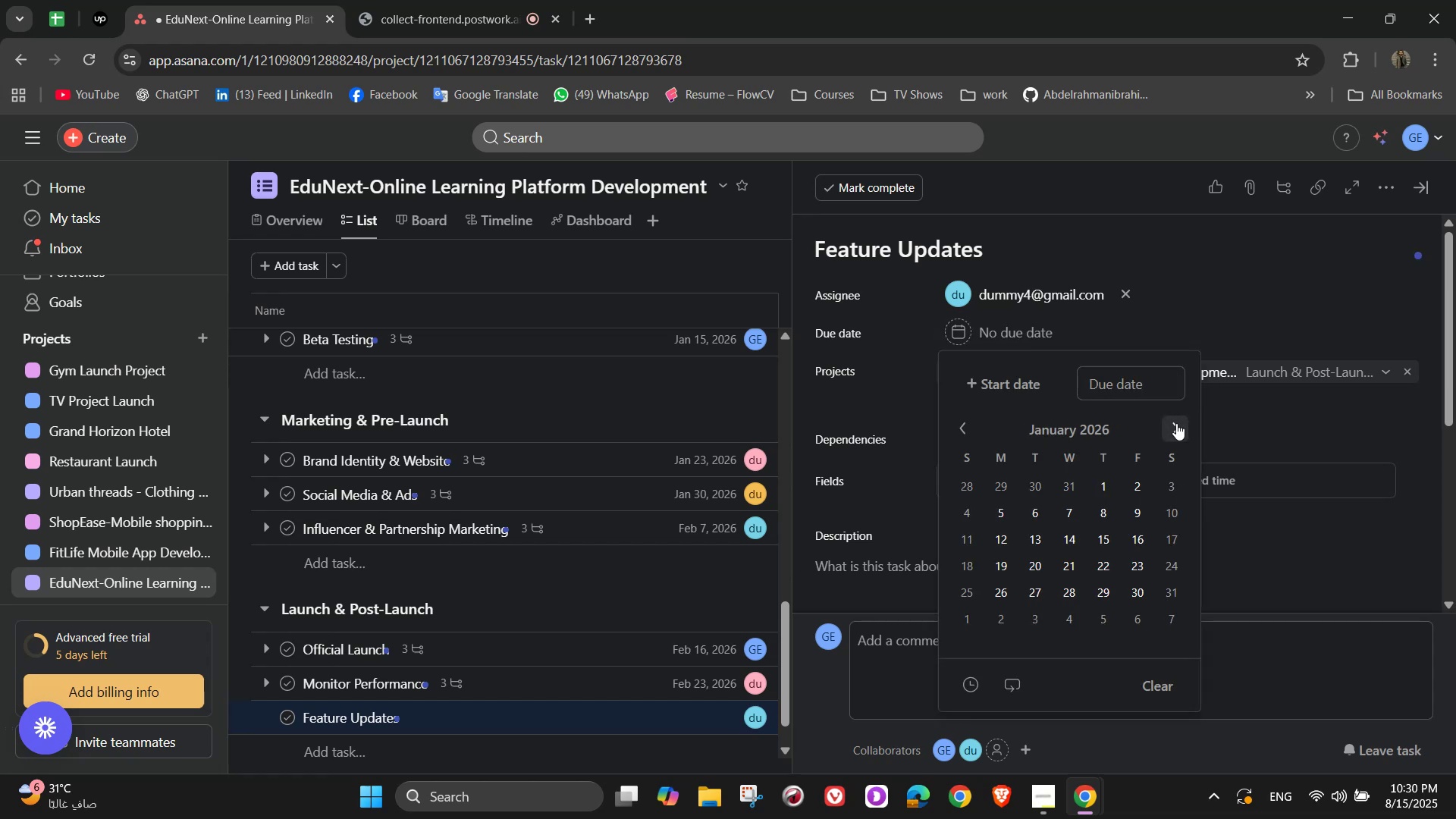 
triple_click([1176, 423])
 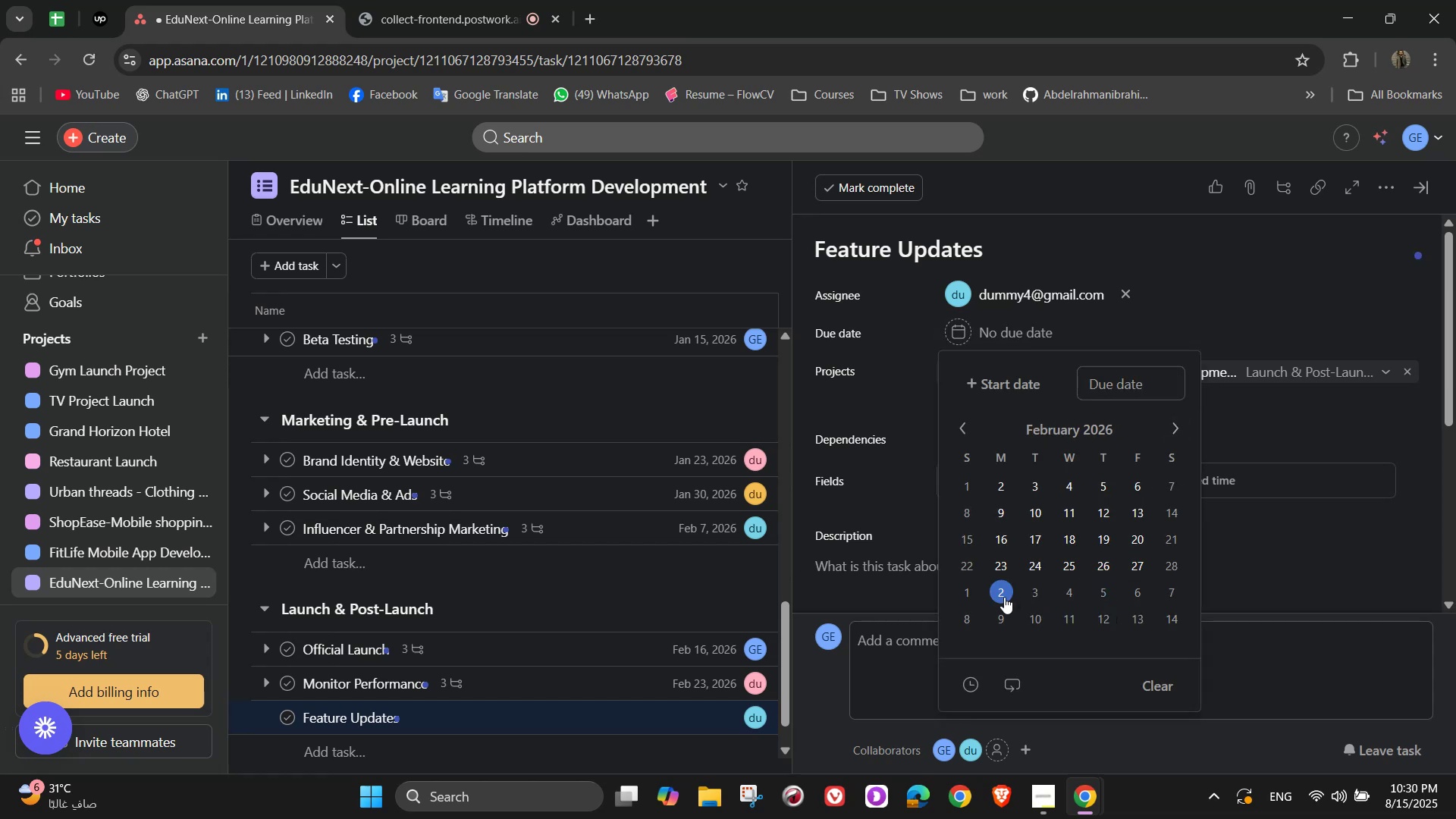 
double_click([1242, 237])
 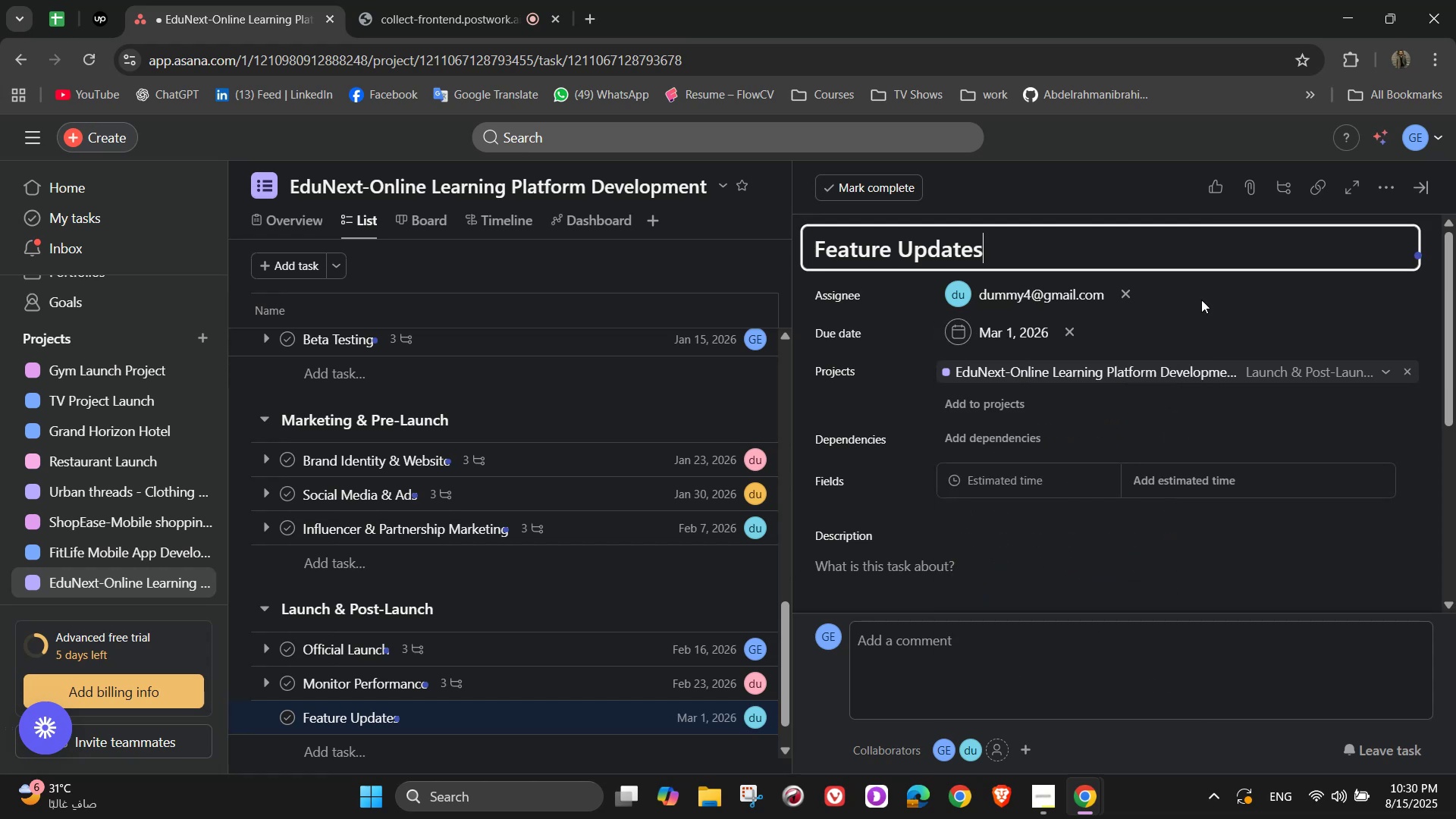 
left_click([1197, 309])
 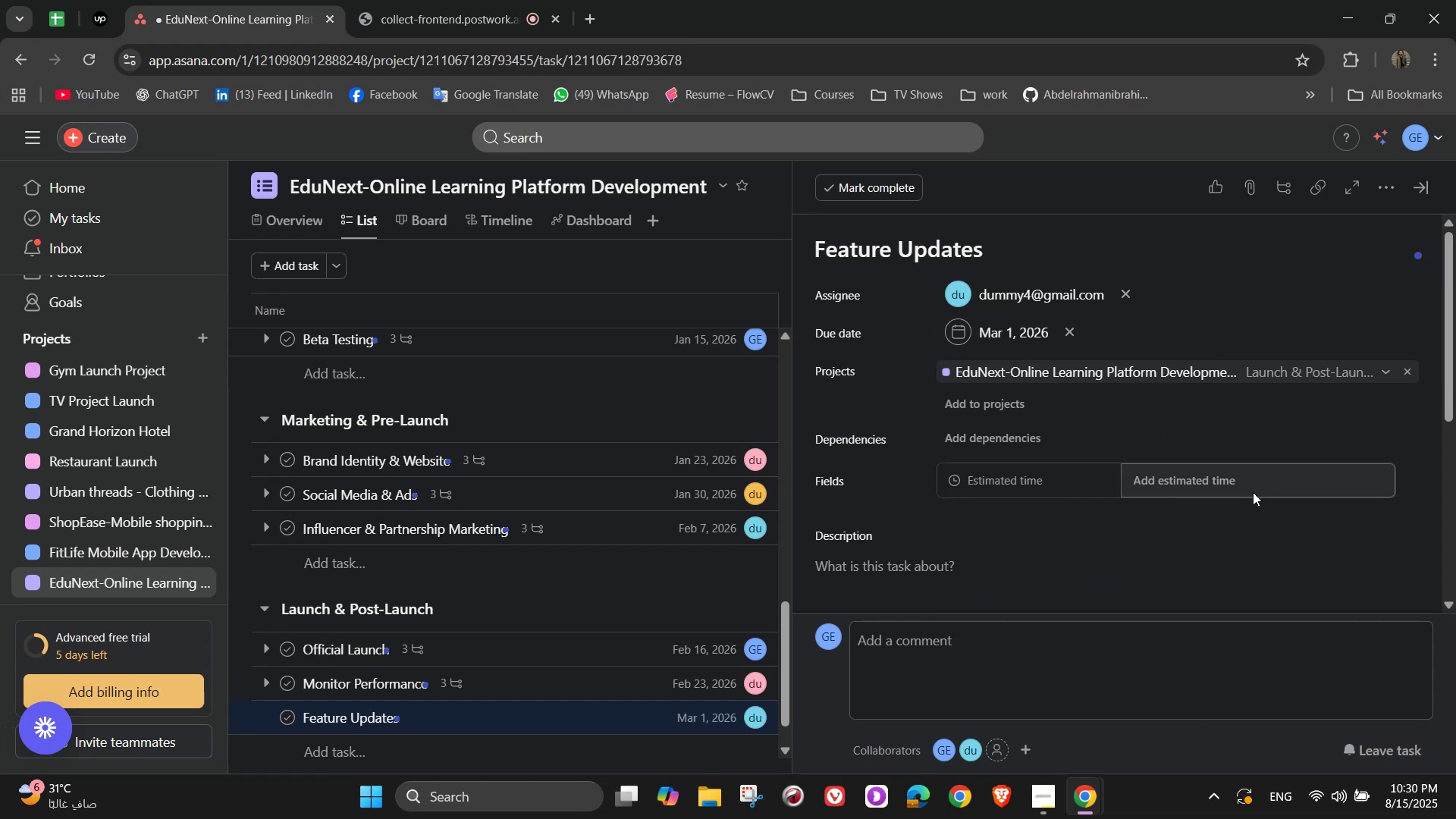 
left_click([1250, 486])
 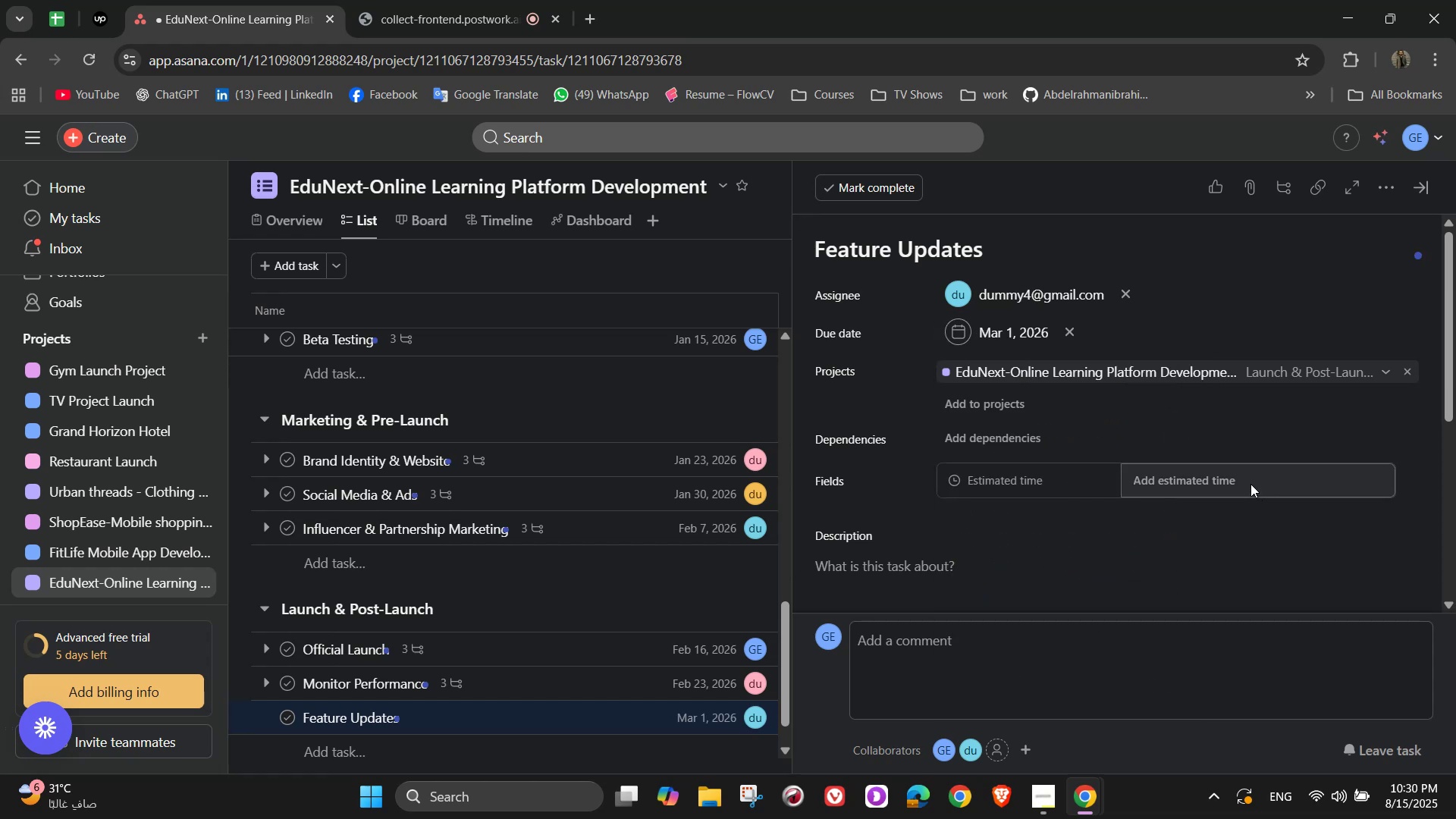 
double_click([1250, 484])
 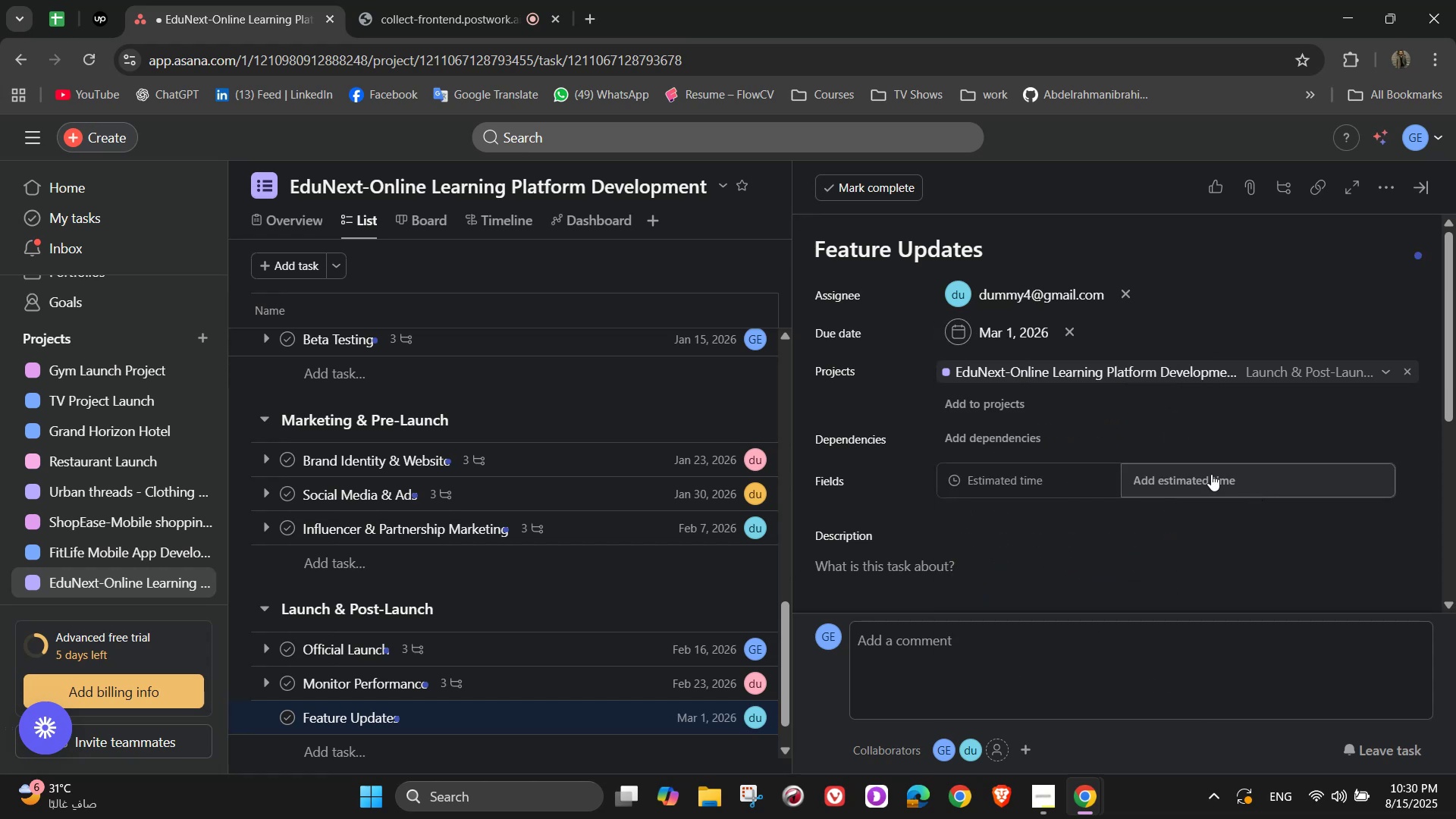 
left_click([1175, 474])
 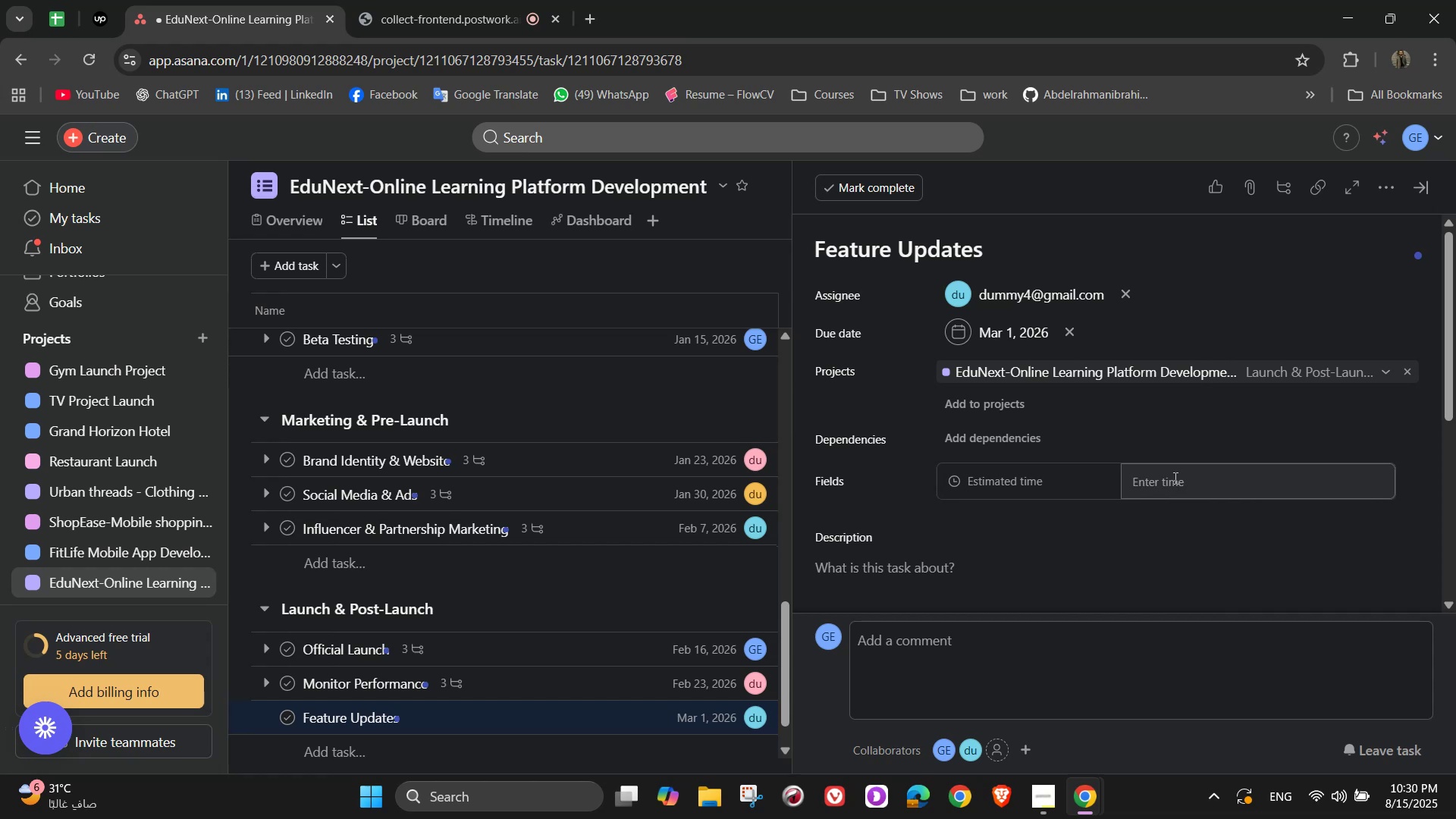 
left_click([1174, 478])
 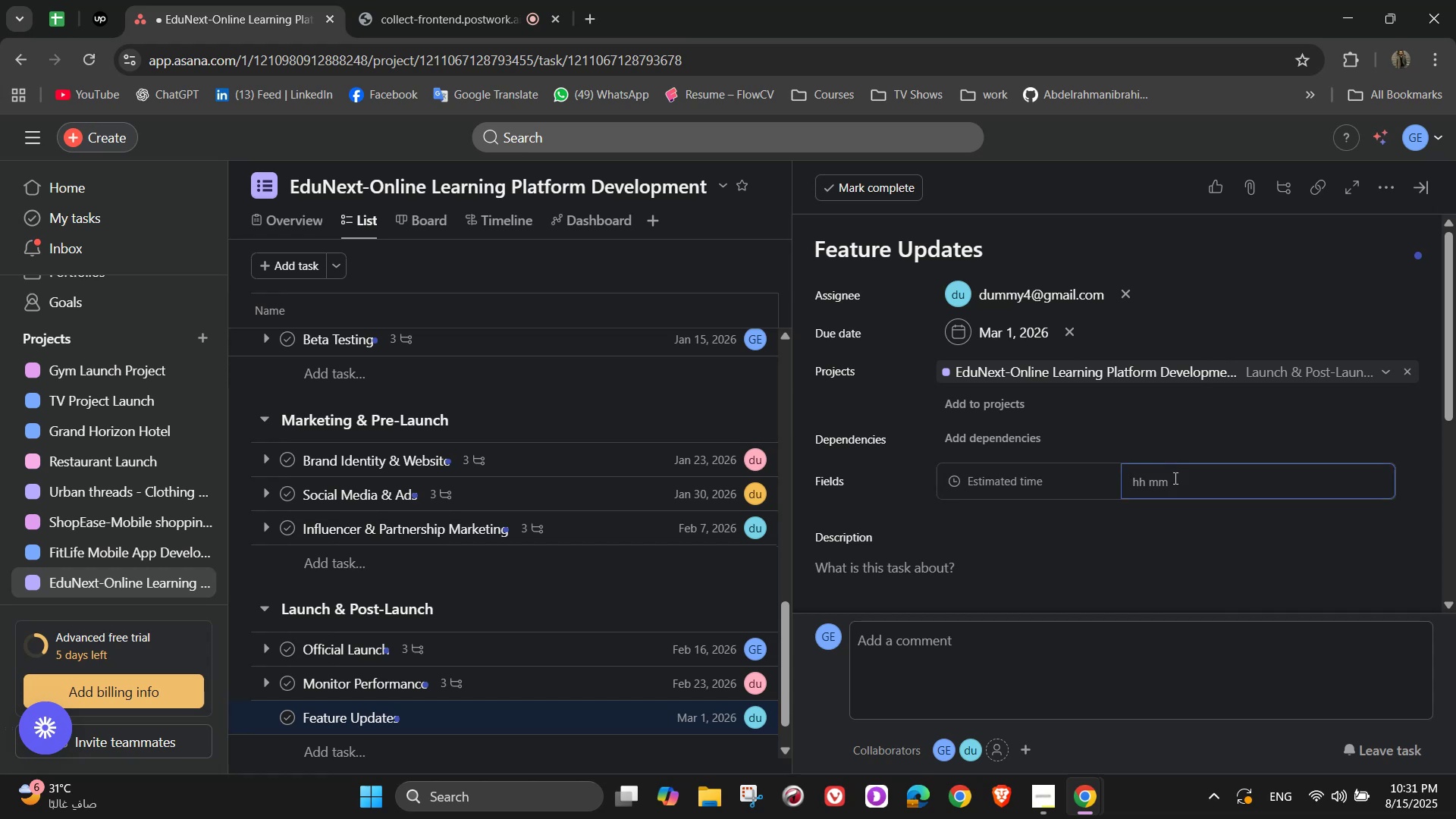 
wait(5.29)
 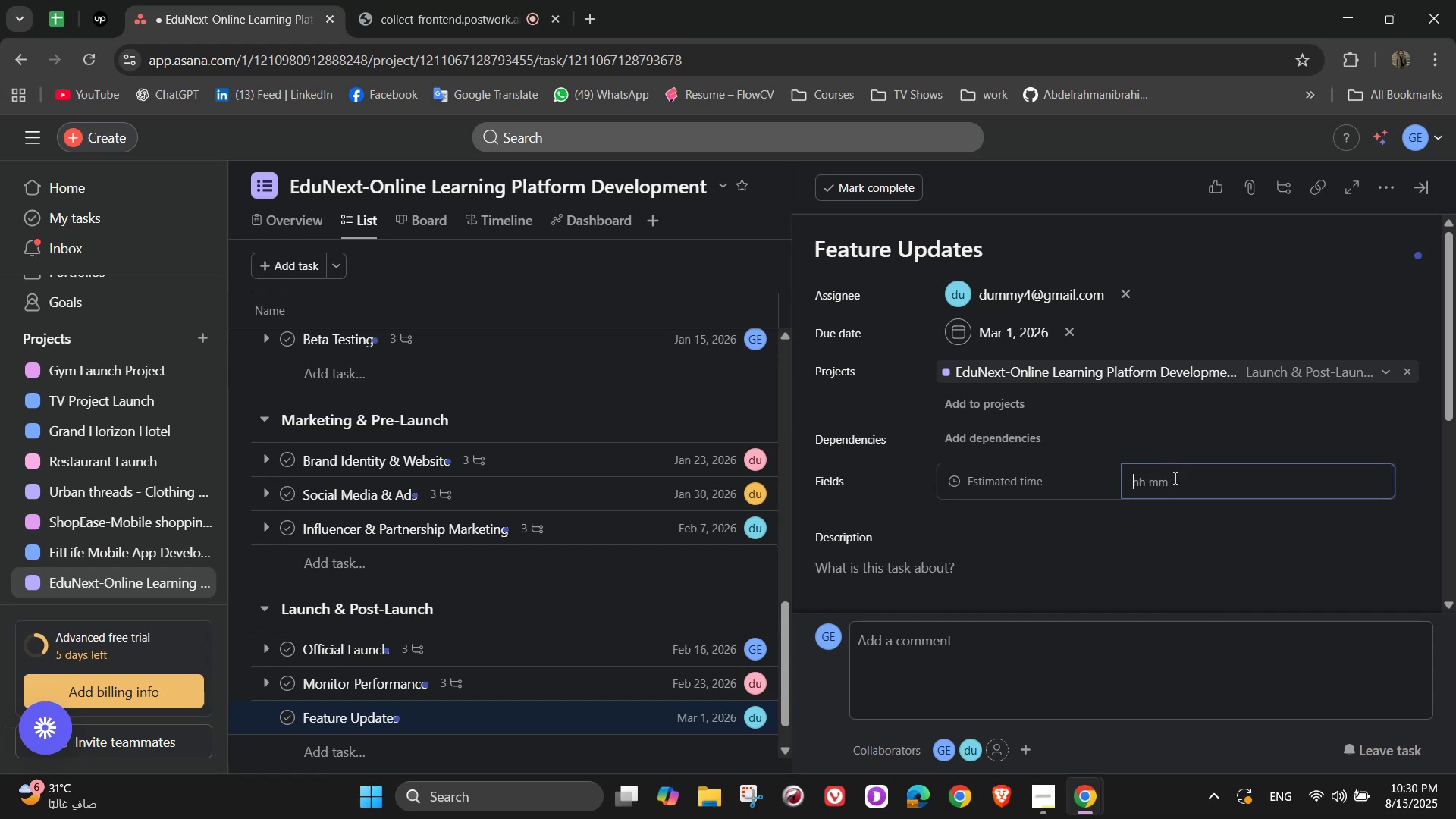 
key(Numpad1)
 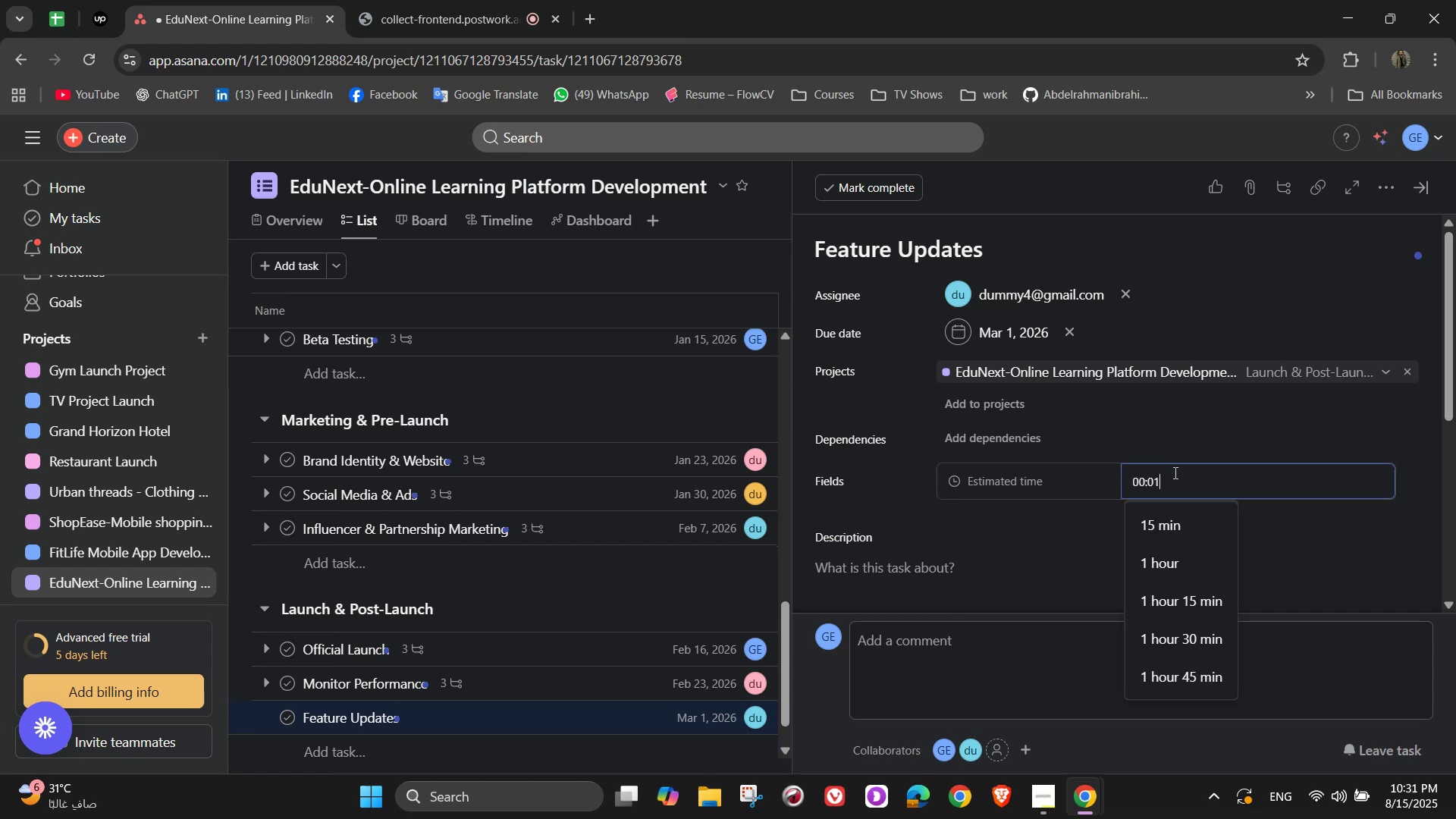 
key(Numpad2)
 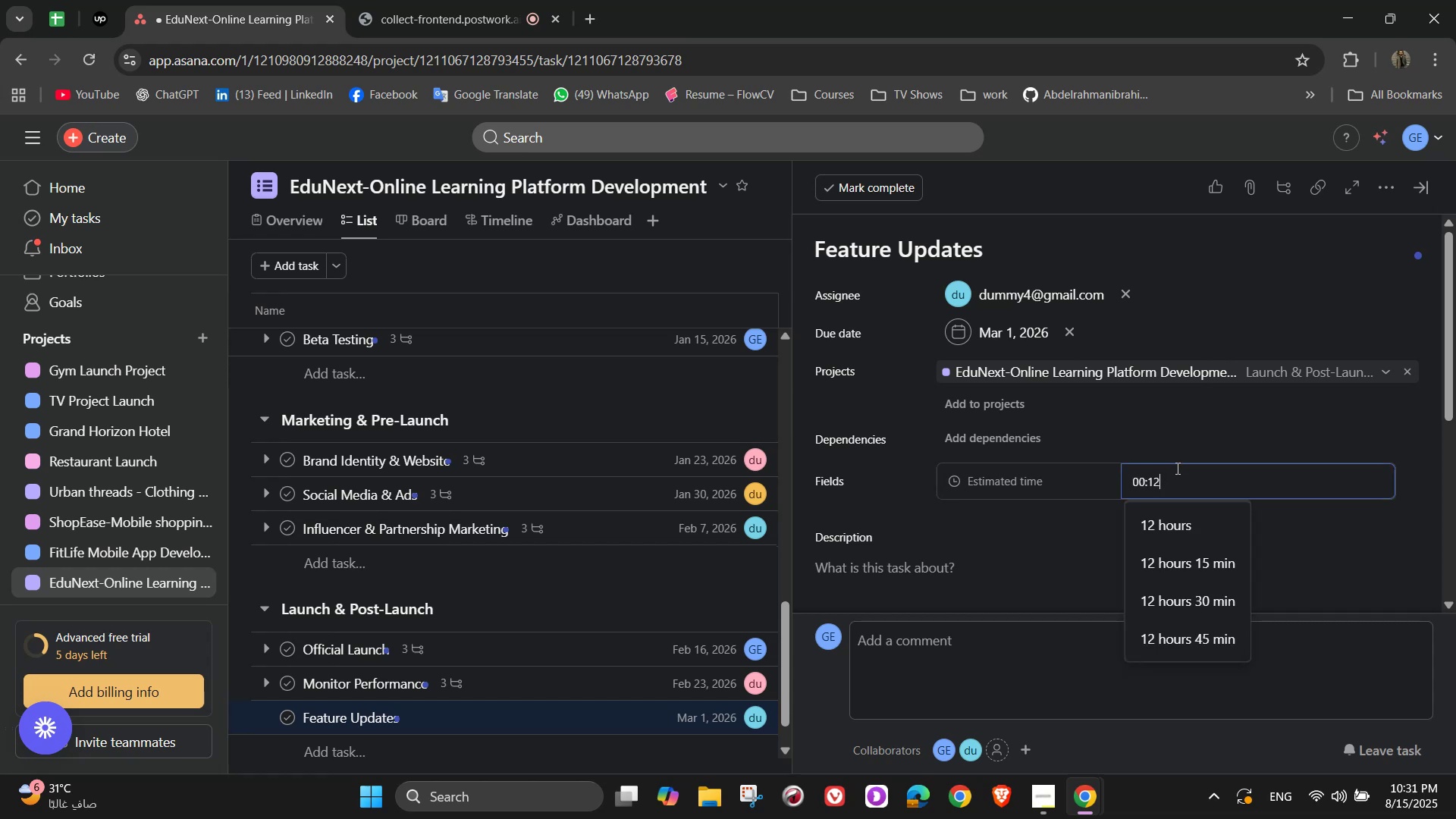 
key(Numpad0)
 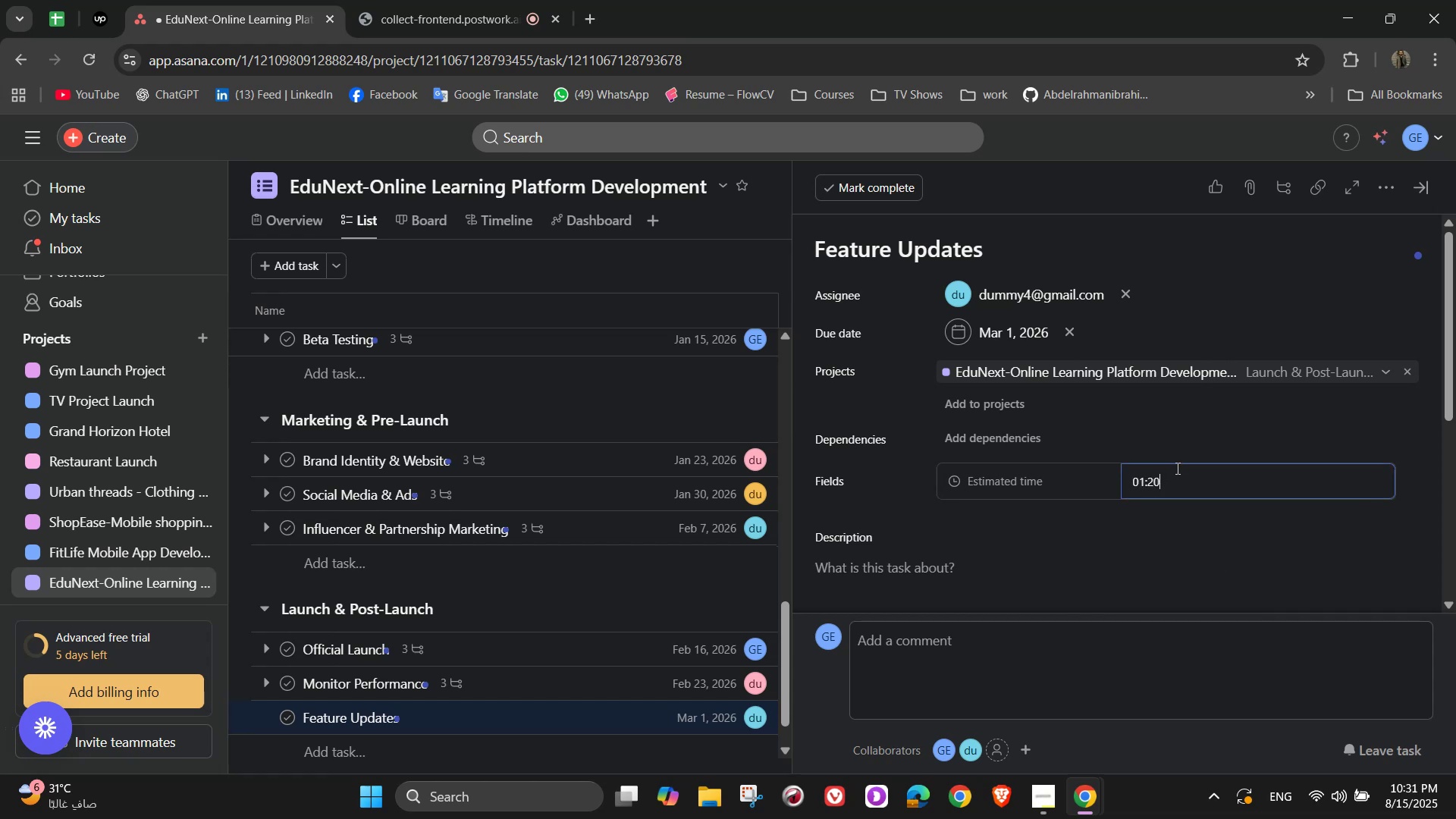 
key(Numpad0)
 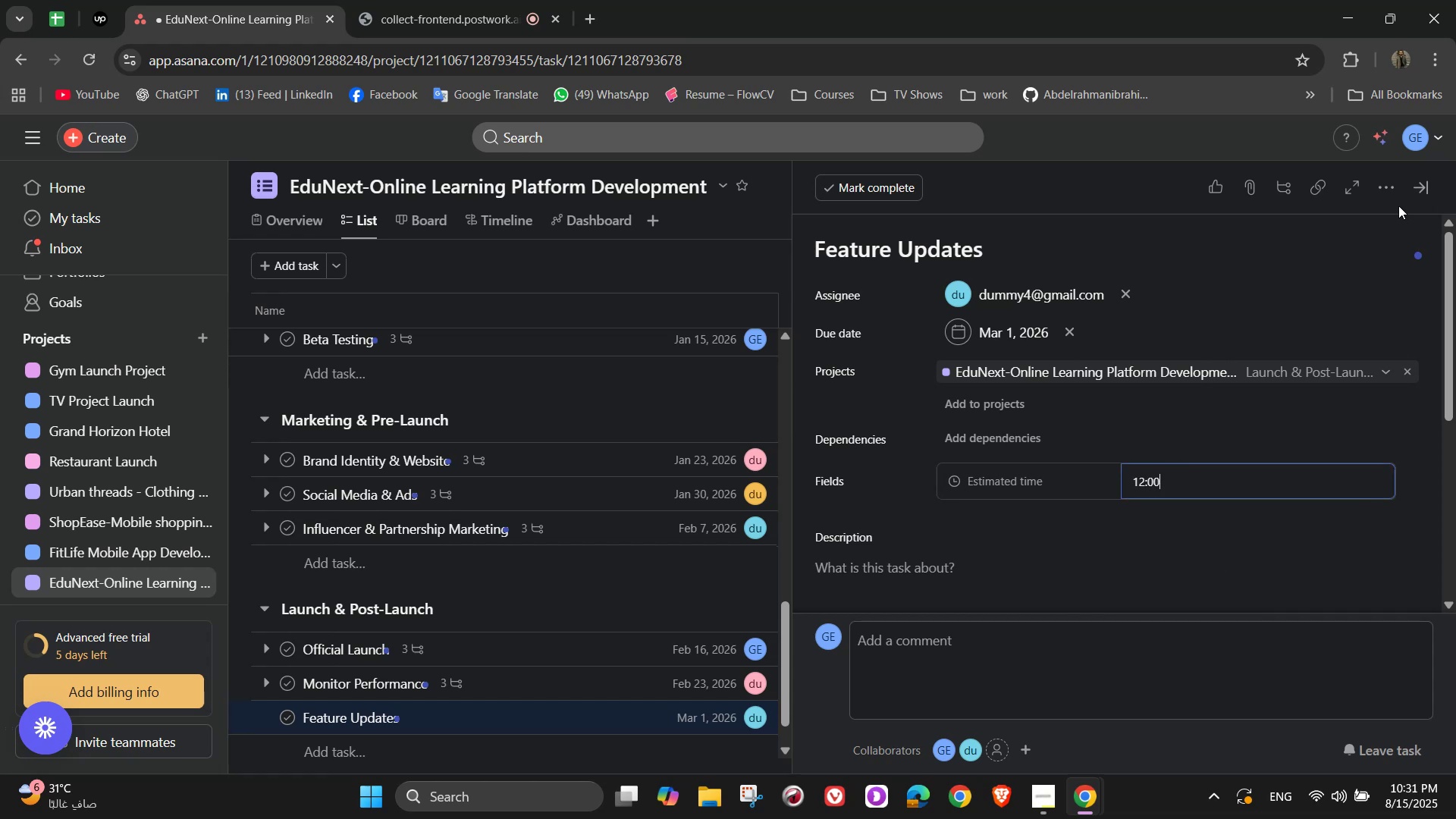 
left_click([1395, 193])
 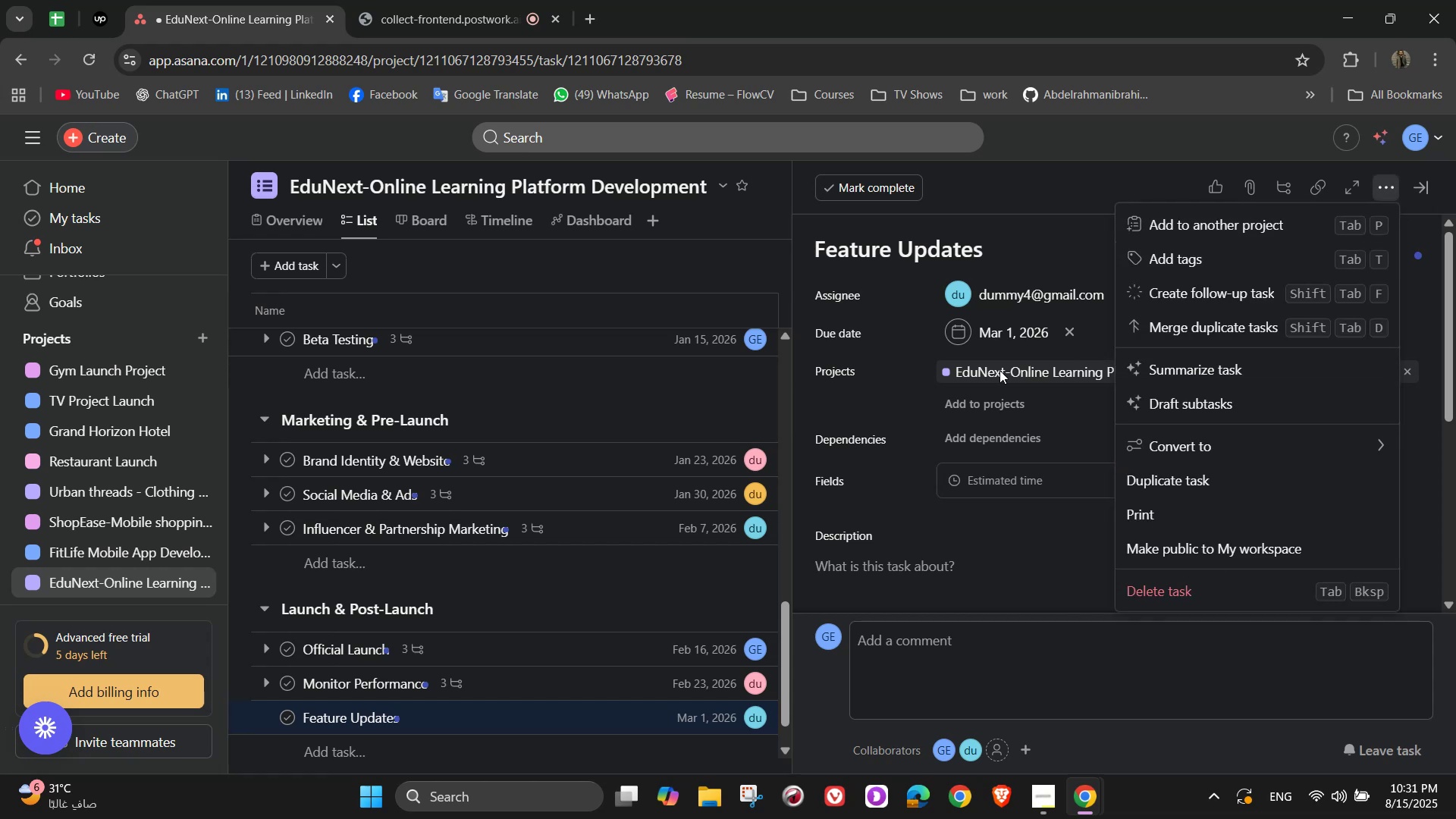 
left_click([984, 585])
 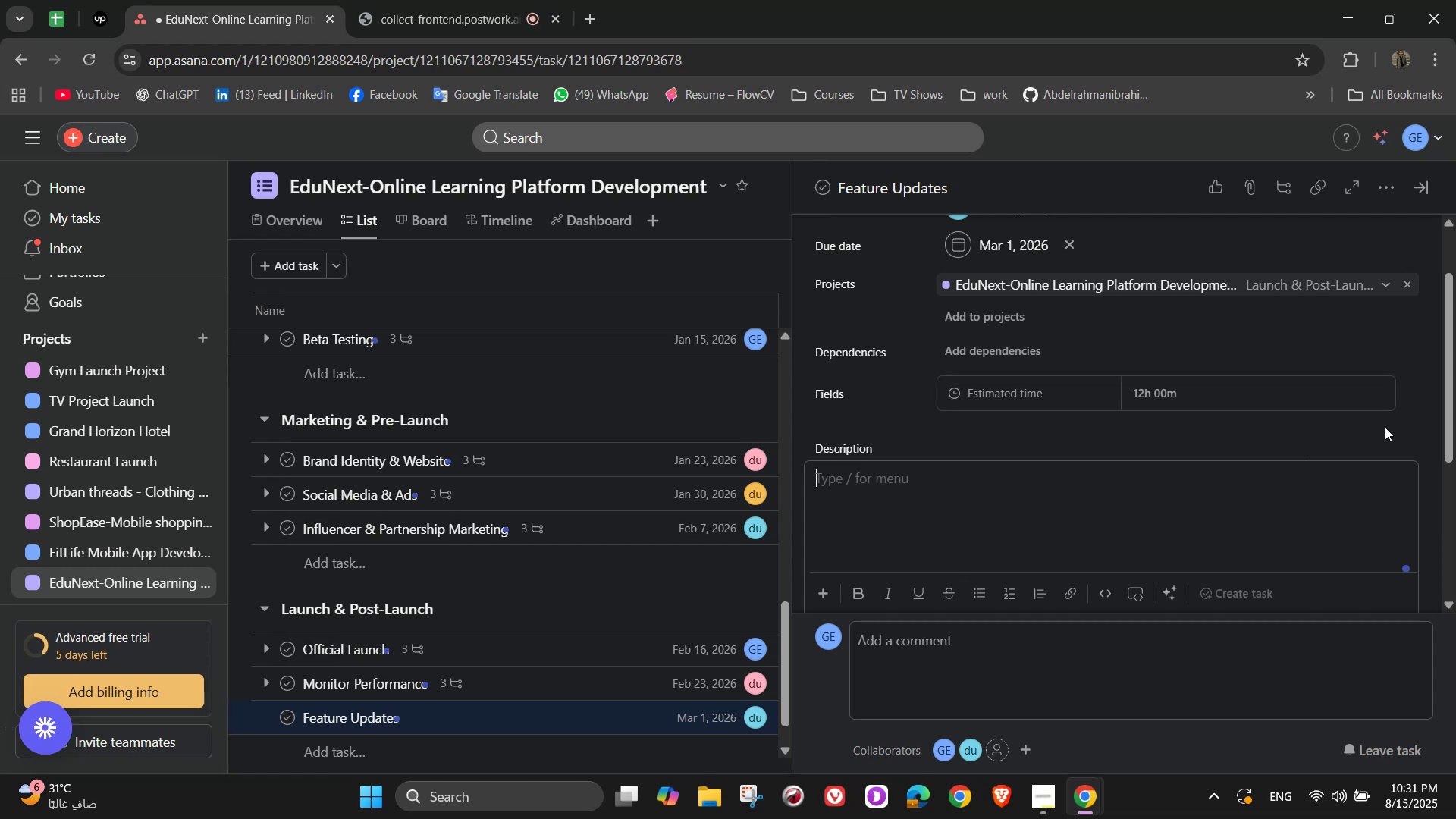 
left_click([1391, 187])
 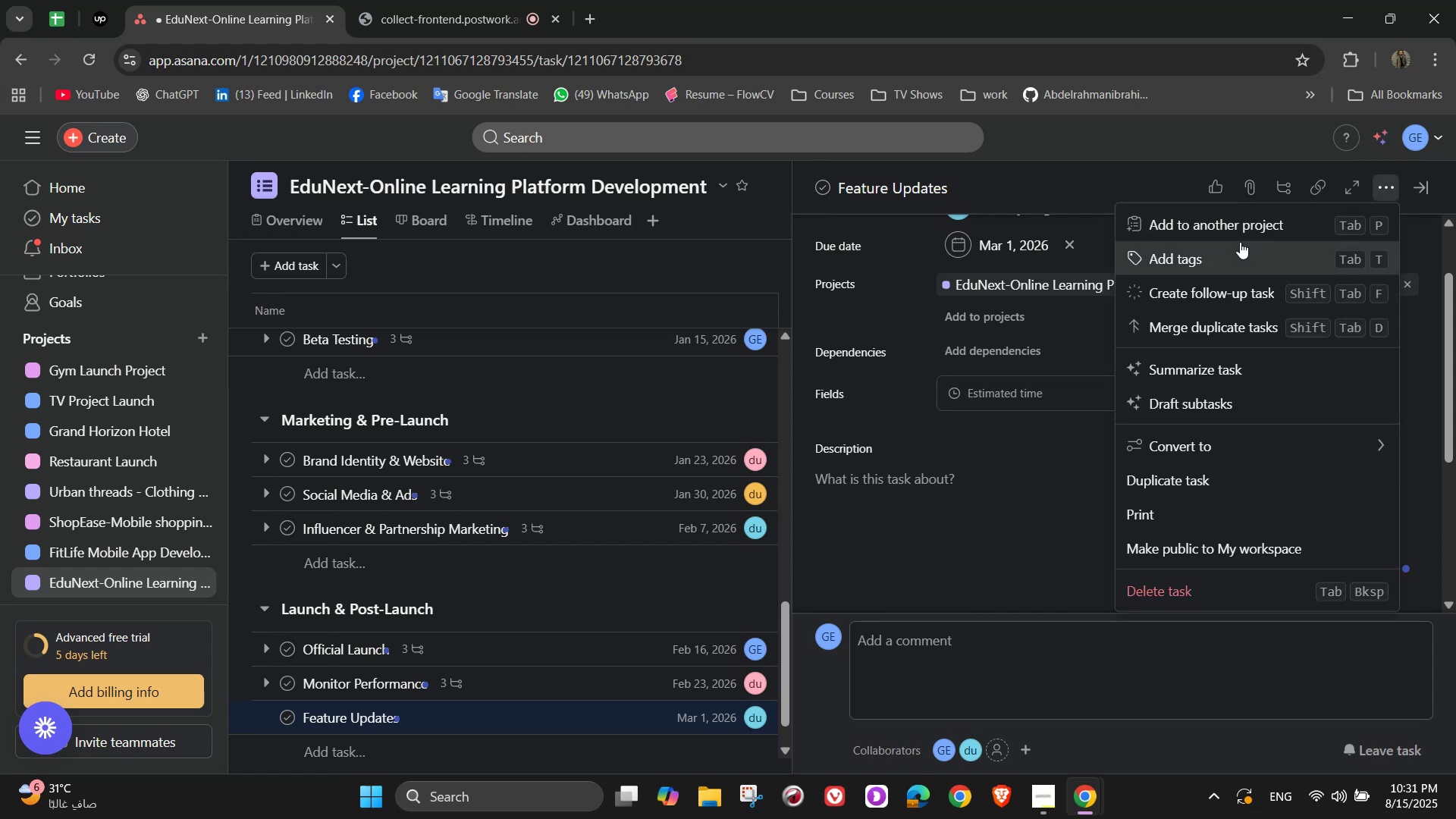 
left_click([1238, 248])
 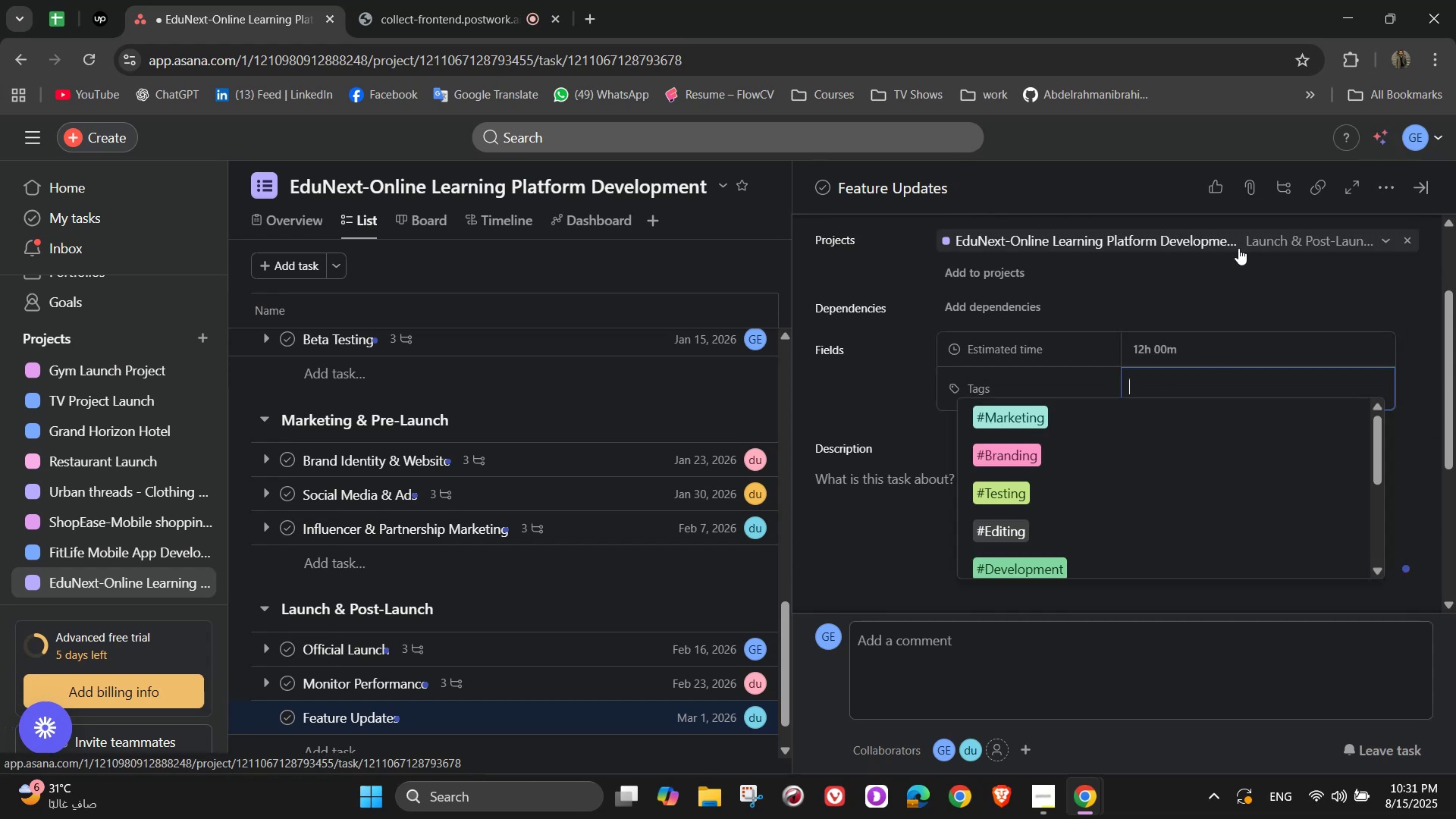 
type(im)
 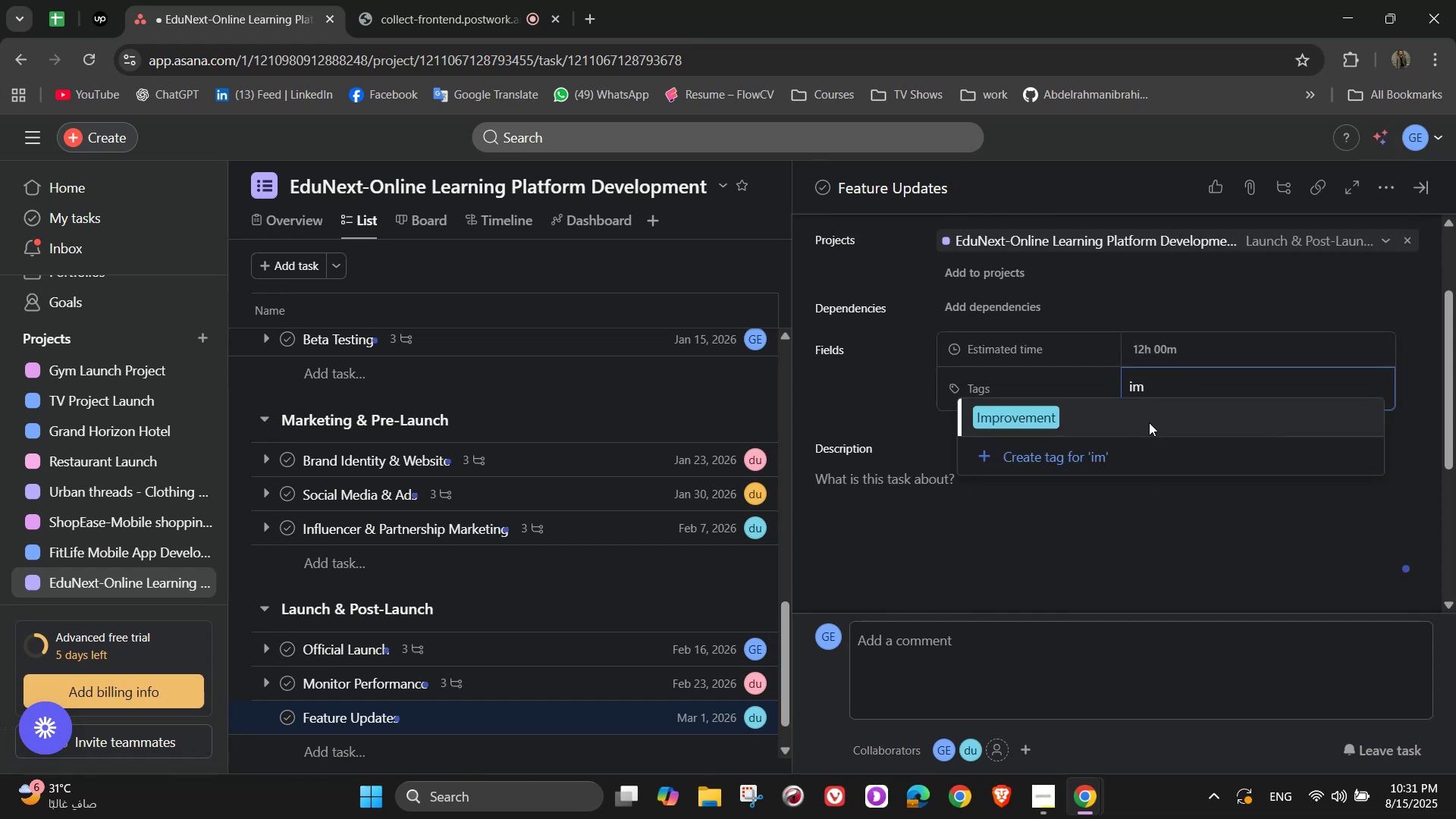 
left_click([1109, 415])
 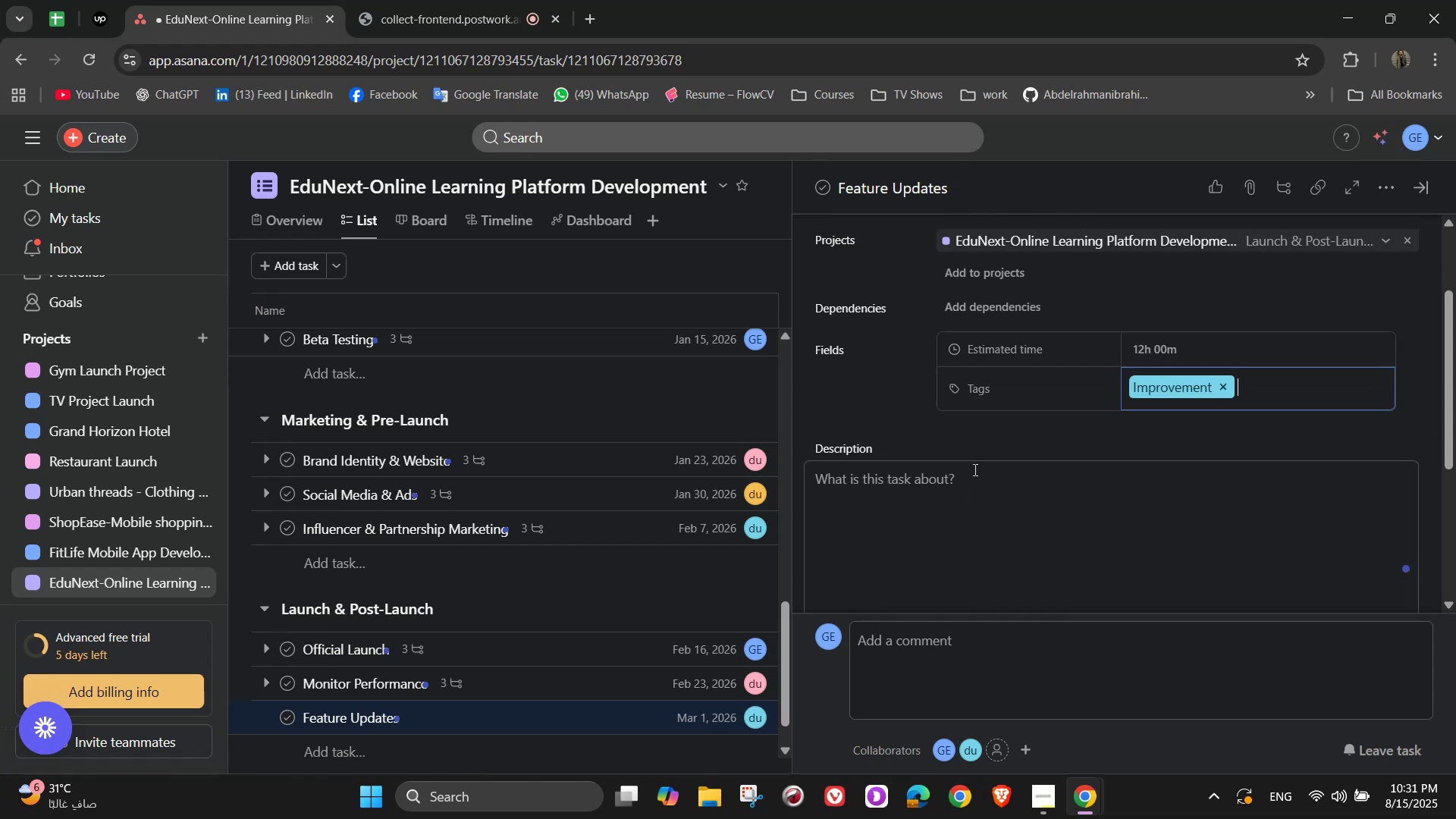 
left_click([972, 471])
 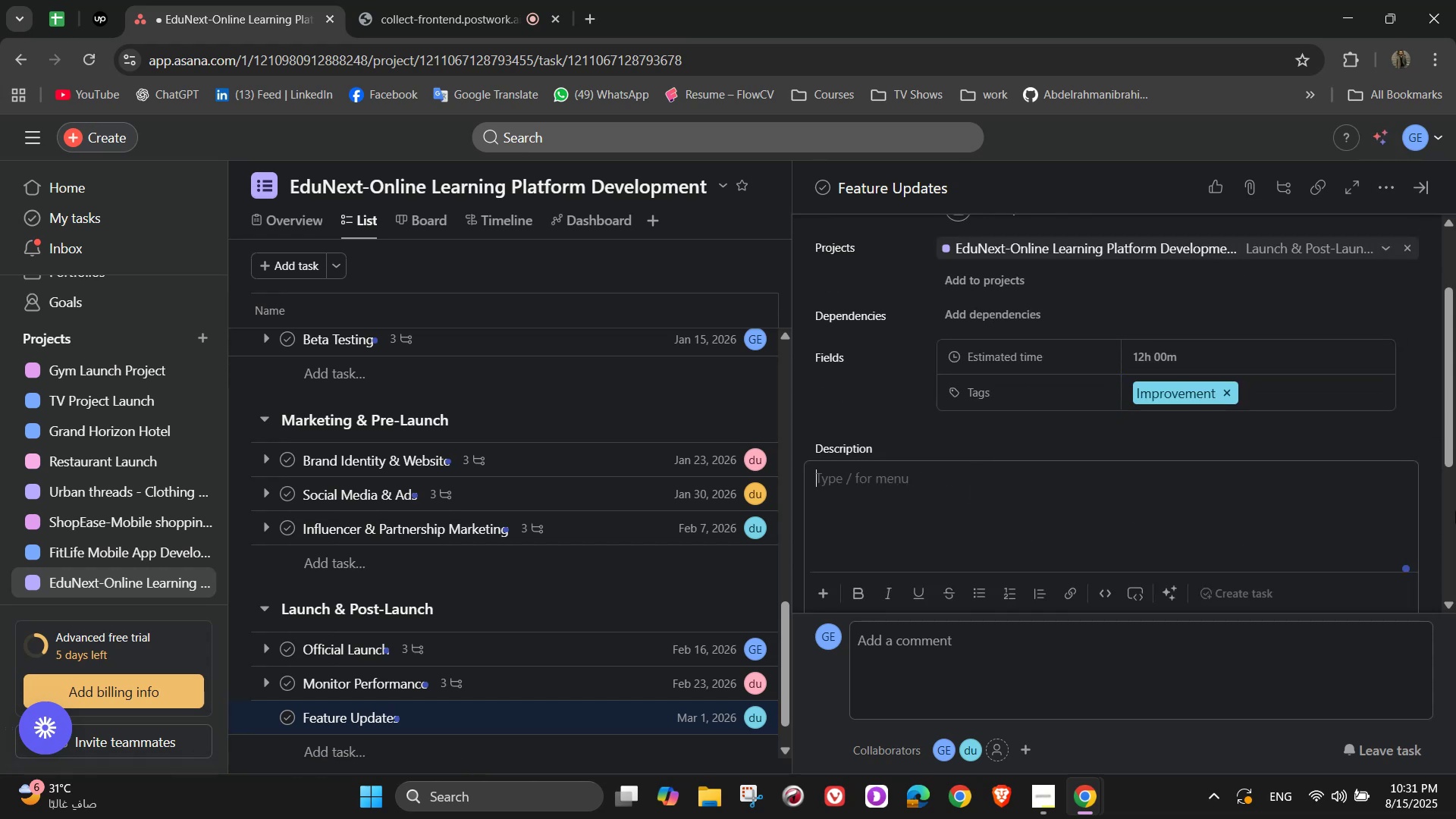 
type(Add new features based on feedback)
 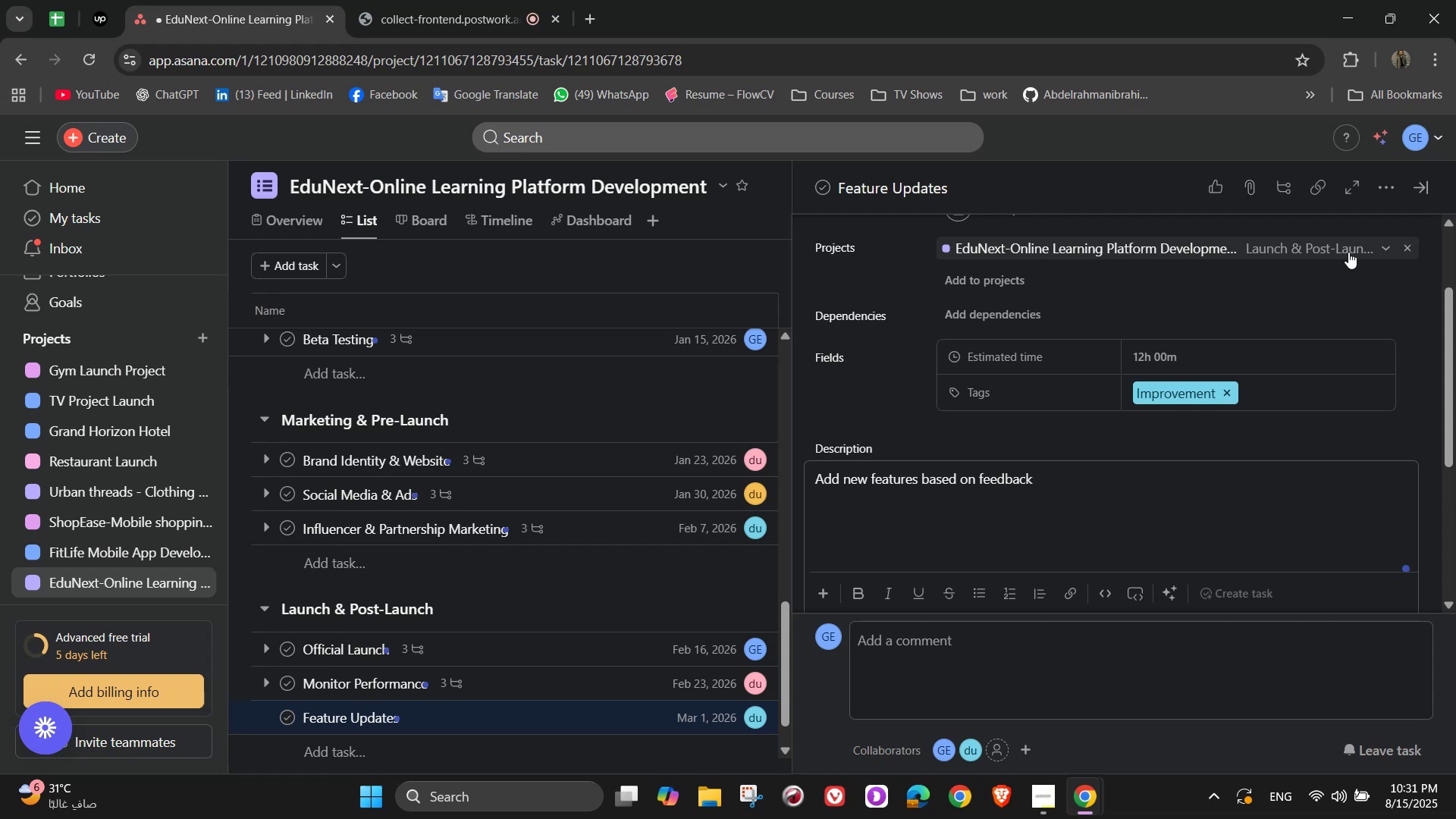 
wait(5.31)
 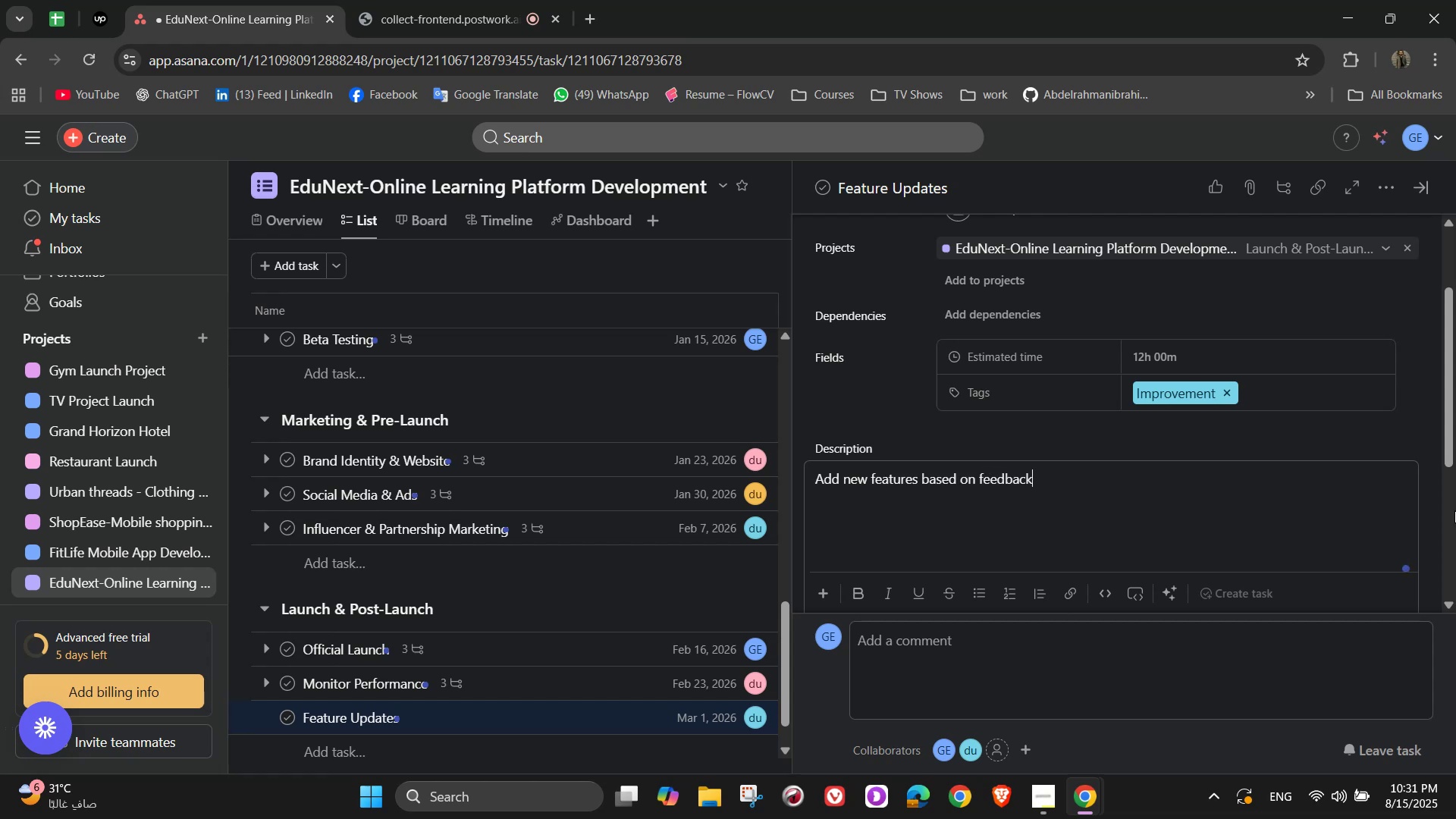 
scroll: coordinate [945, 541], scroll_direction: down, amount: 2.0
 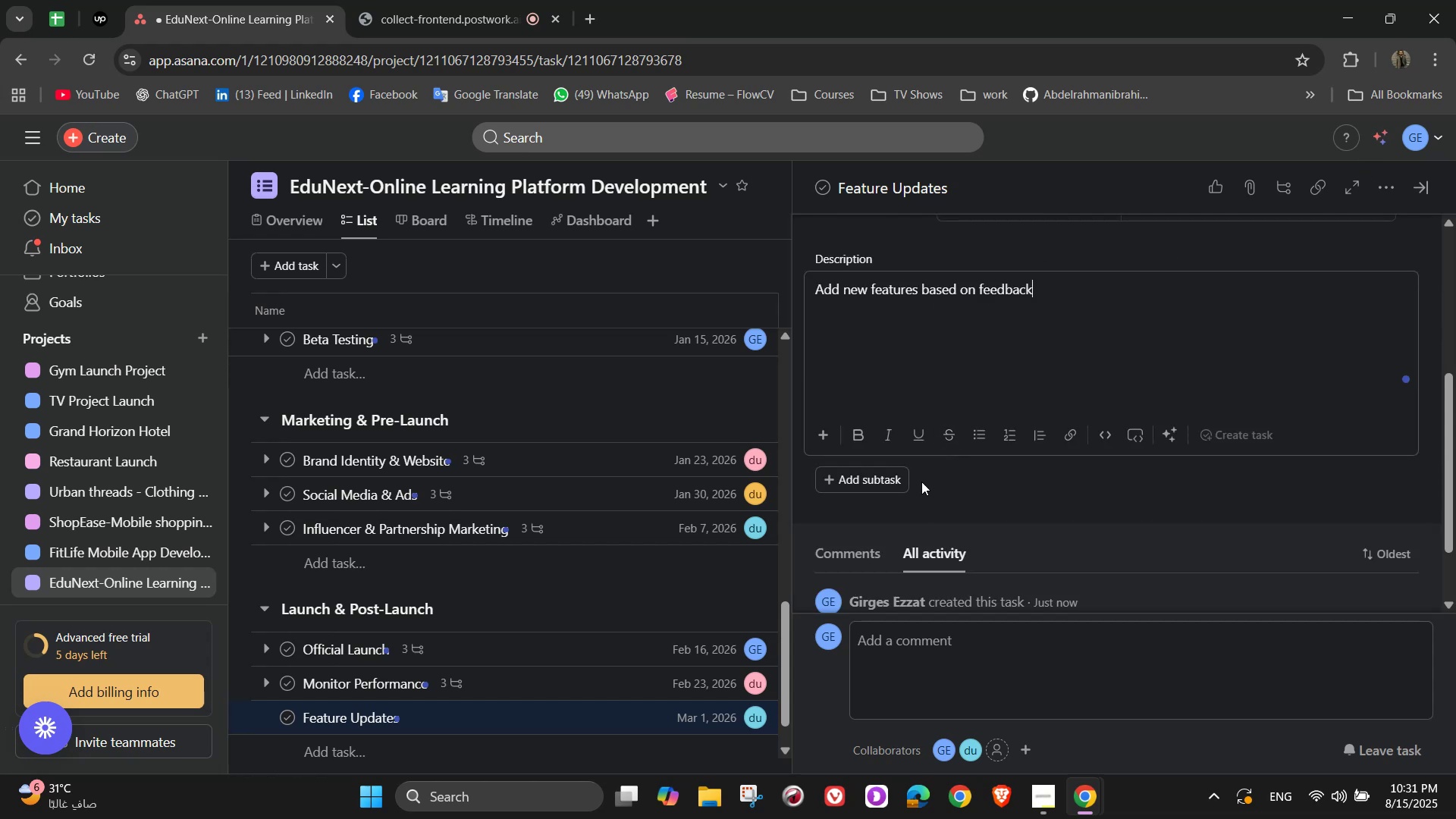 
left_click([992, 478])
 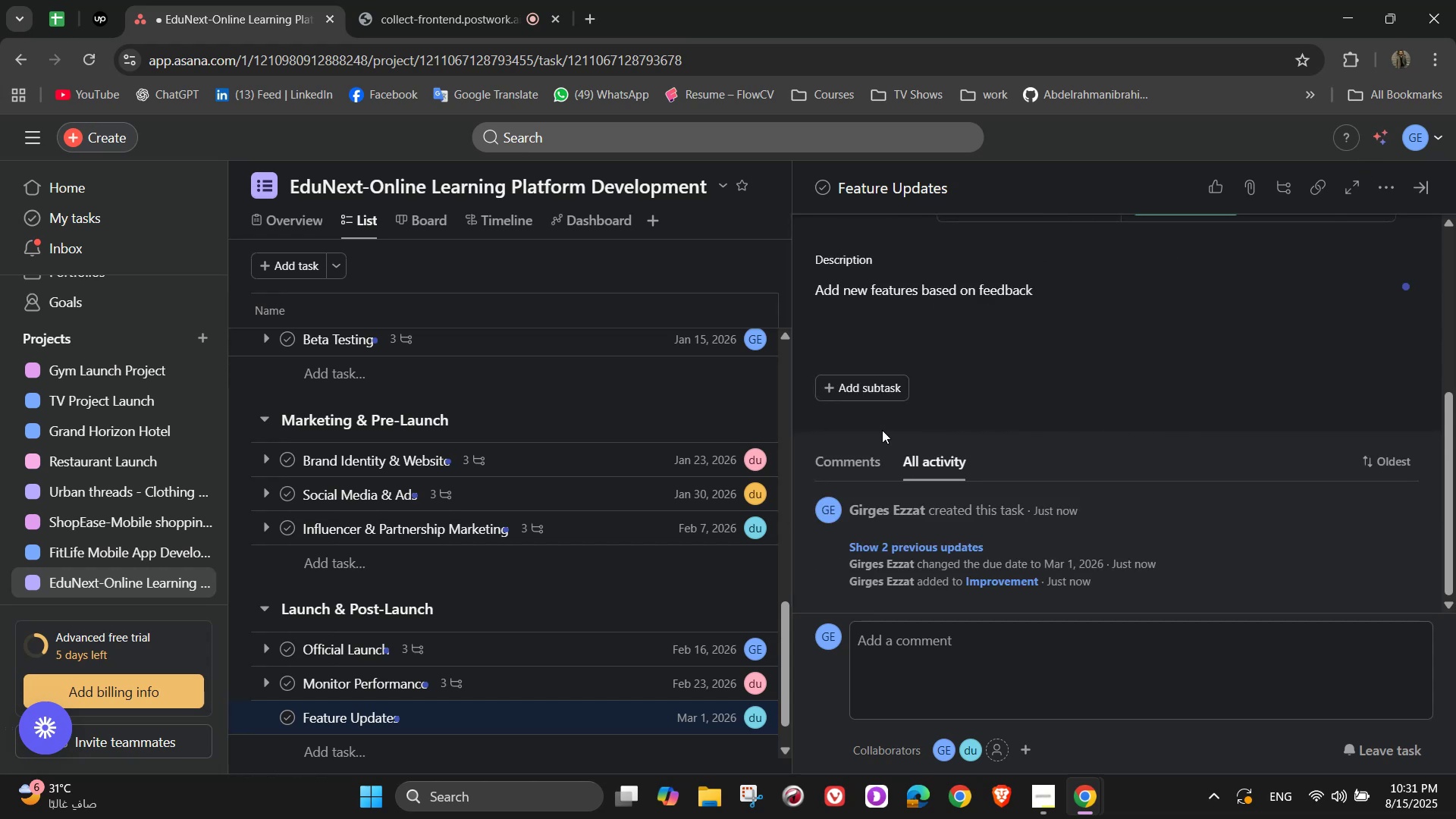 
left_click([872, 388])
 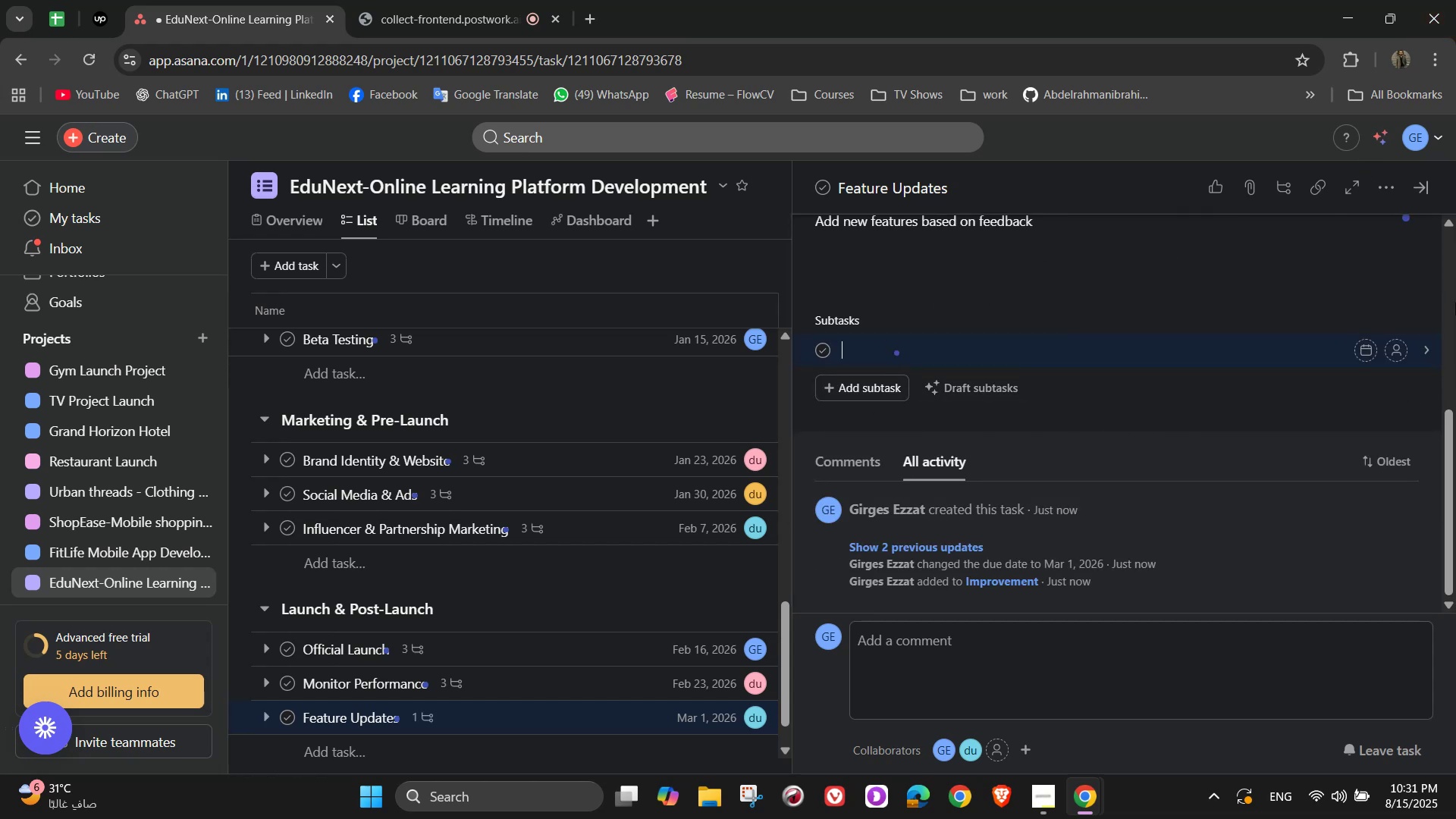 
type(F)
key(Backspace)
type(Gather requi)
key(Backspace)
type(ests)
 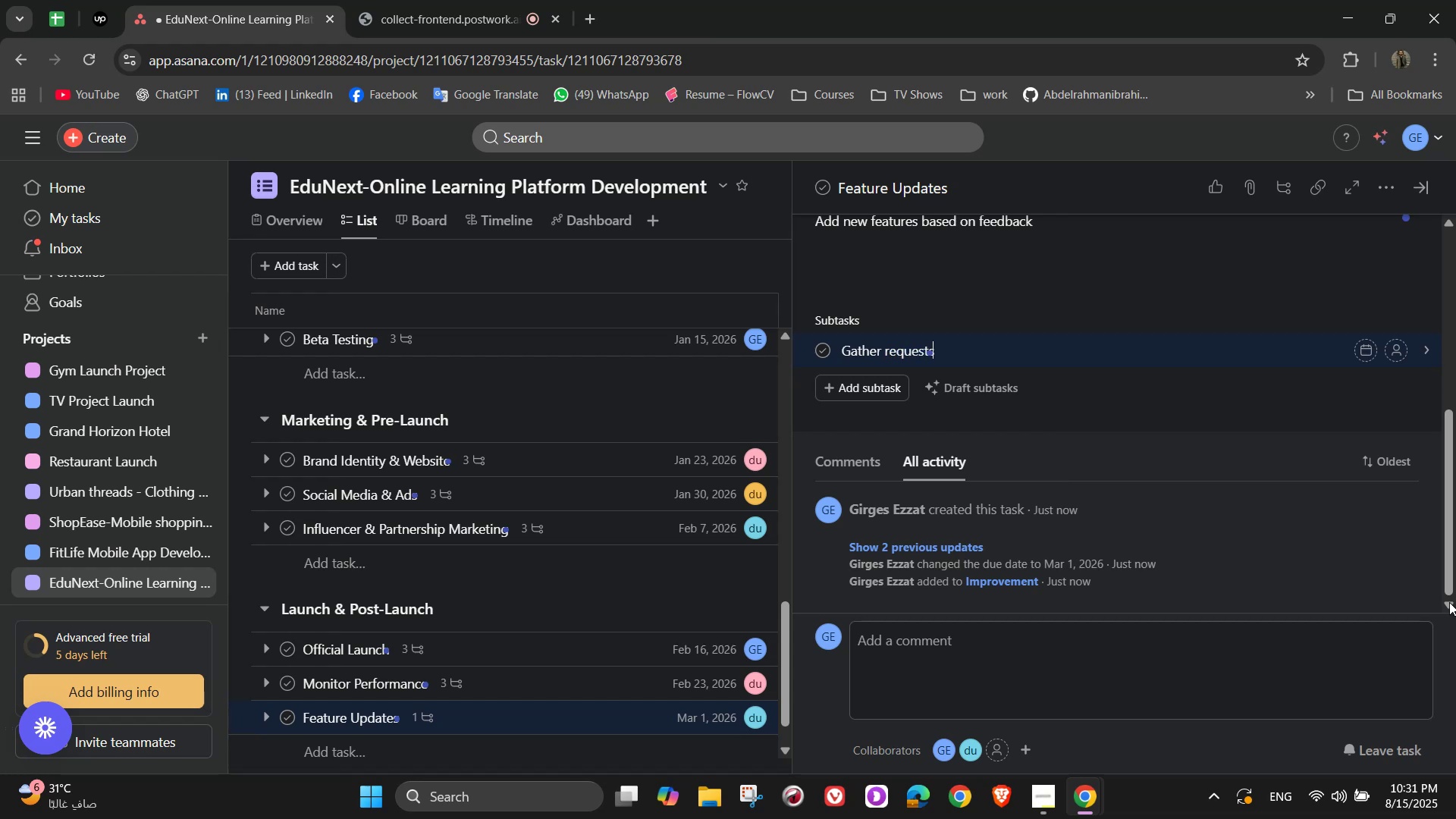 
key(Enter)
 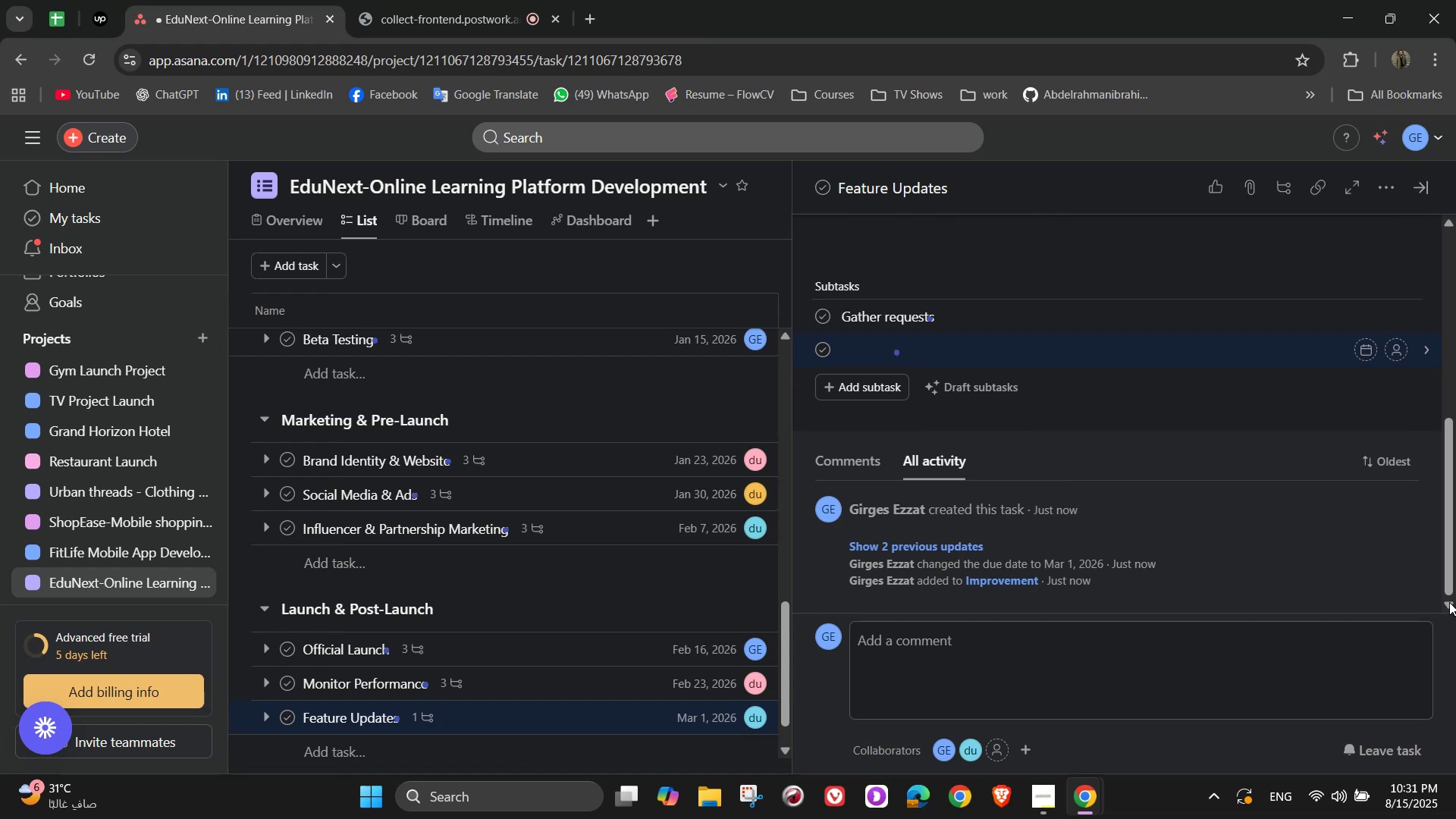 
type(Prioritize development)
 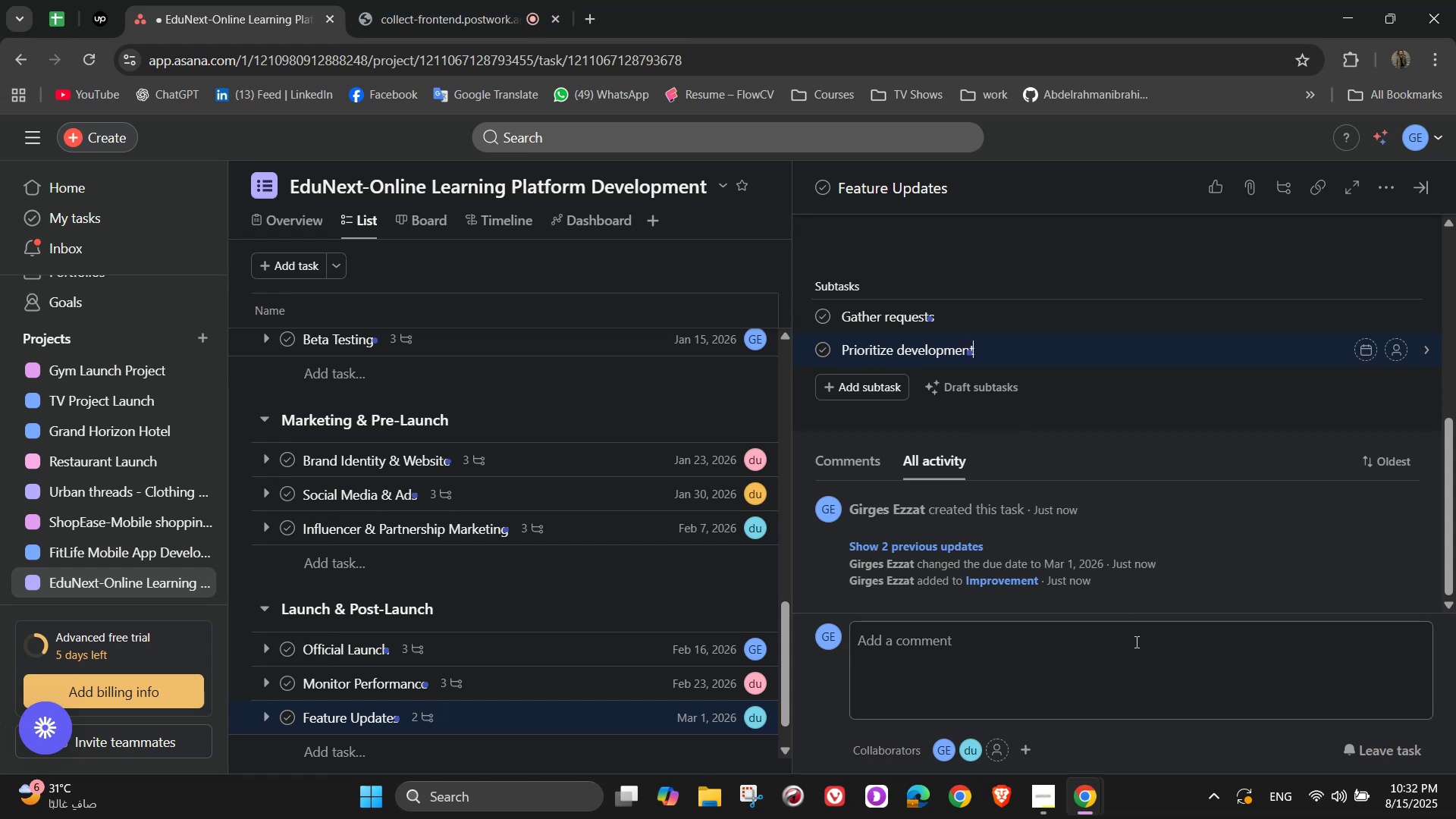 
wait(7.6)
 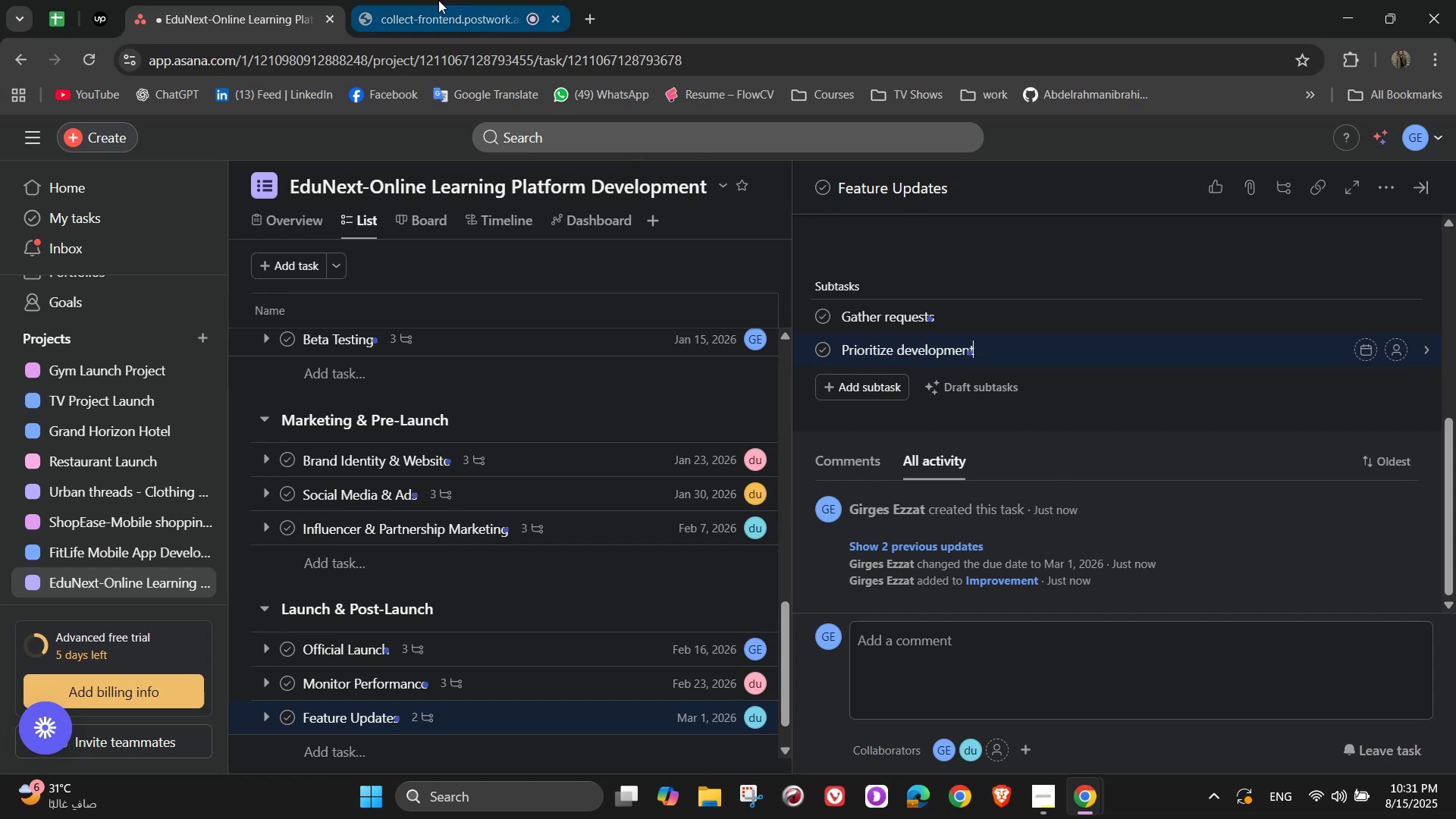 
key(NumpadEnter)
type(Release updates)
 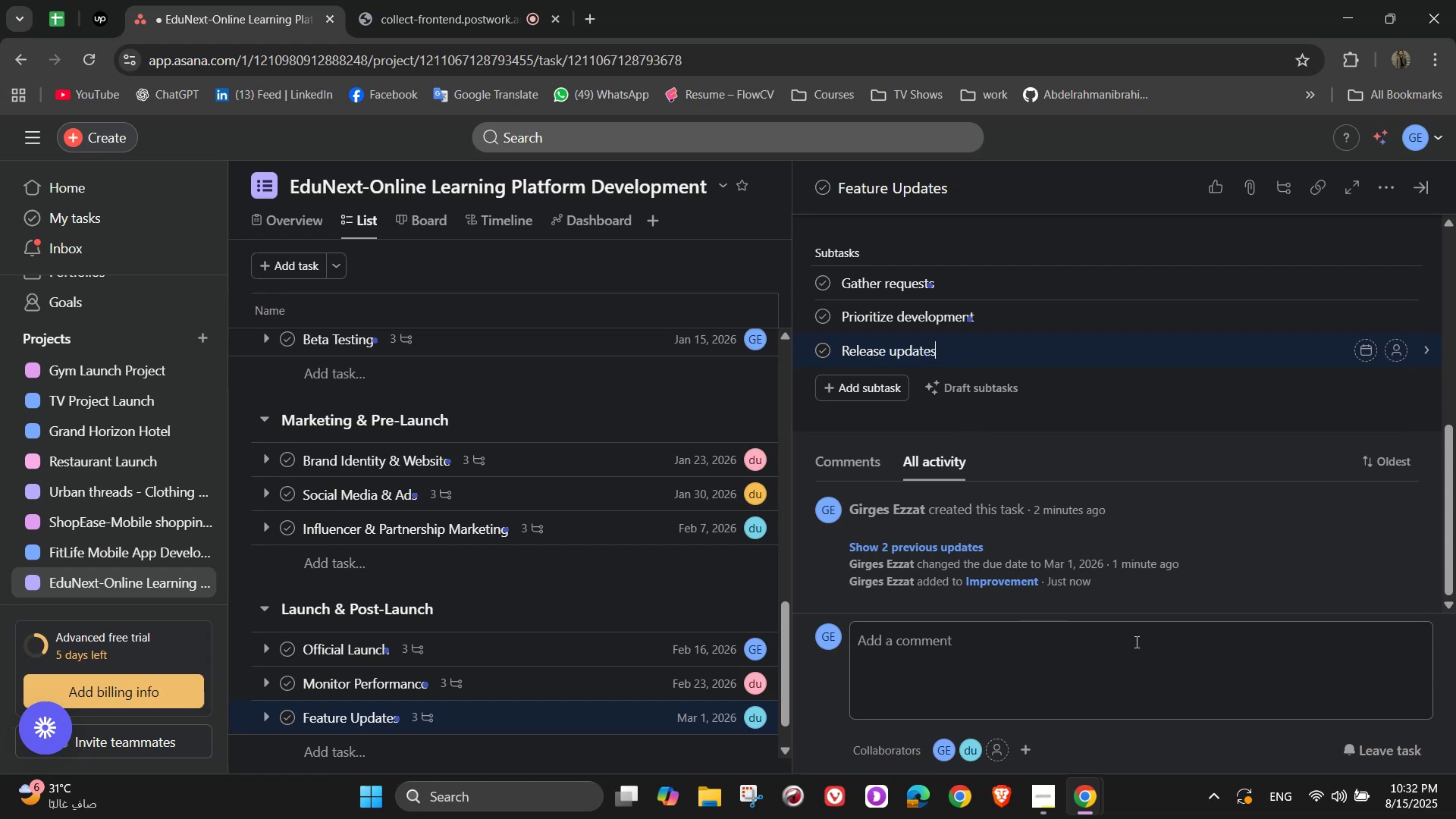 
wait(7.41)
 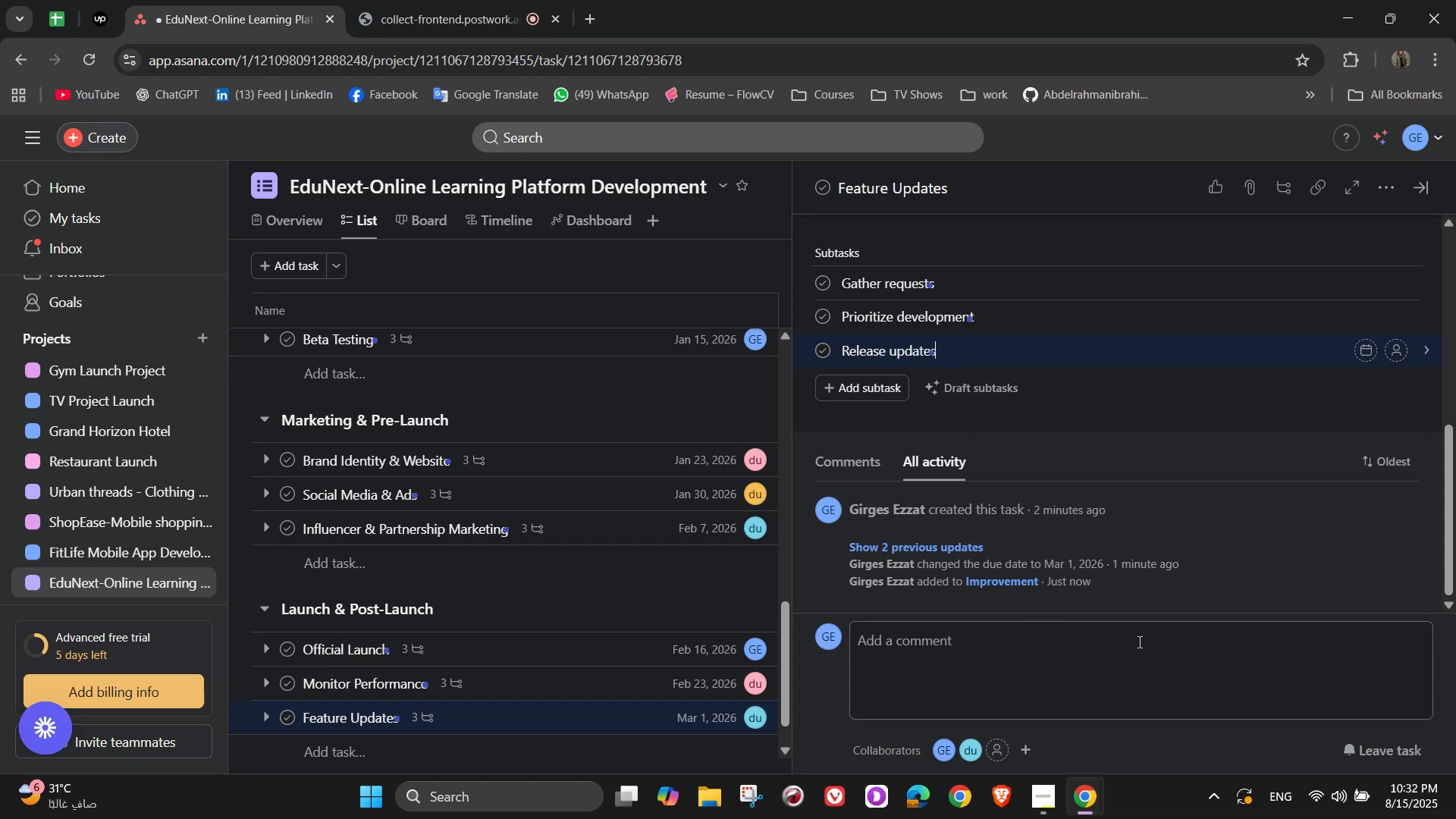 
left_click([1398, 285])
 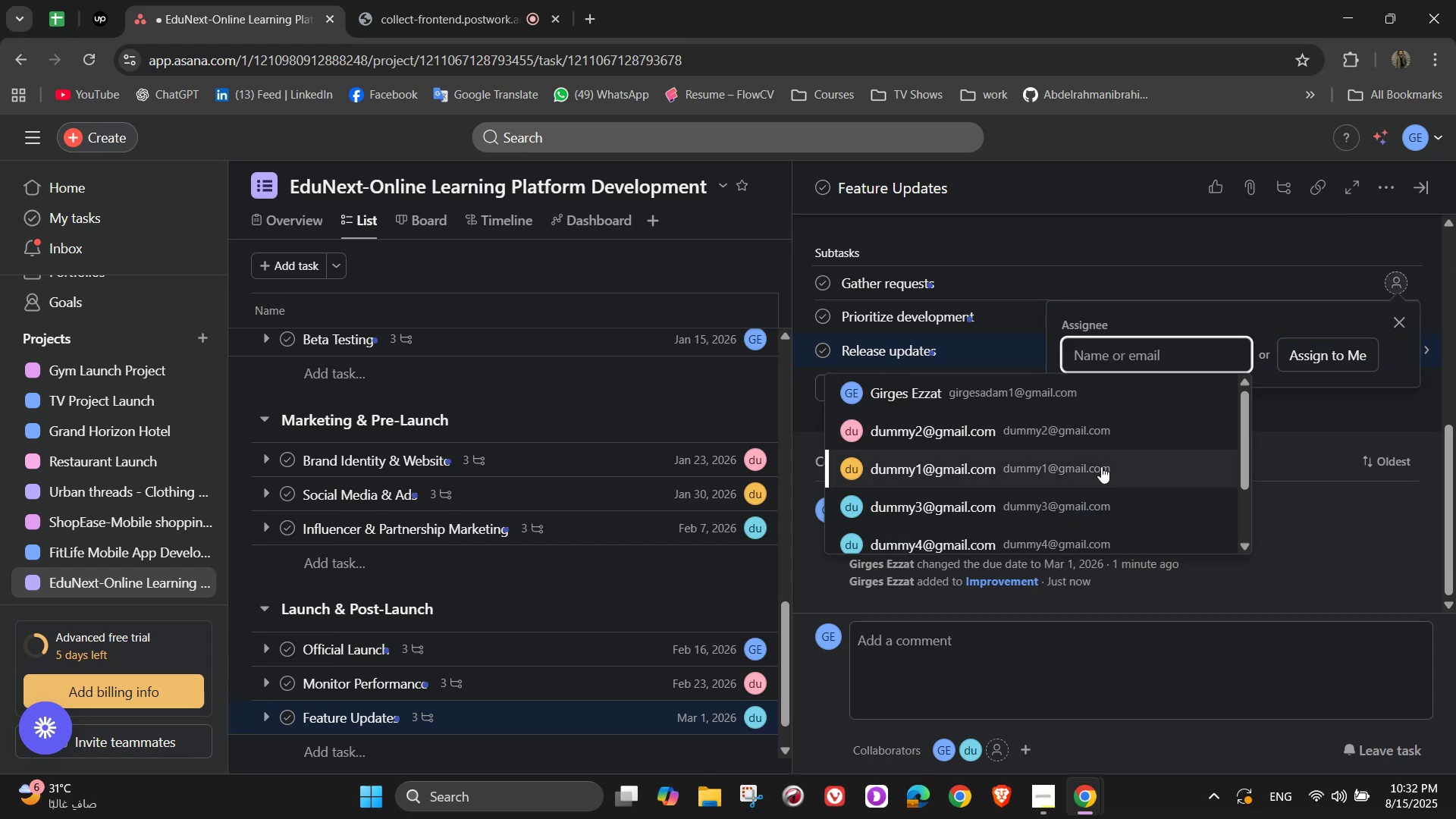 
left_click([1093, 485])
 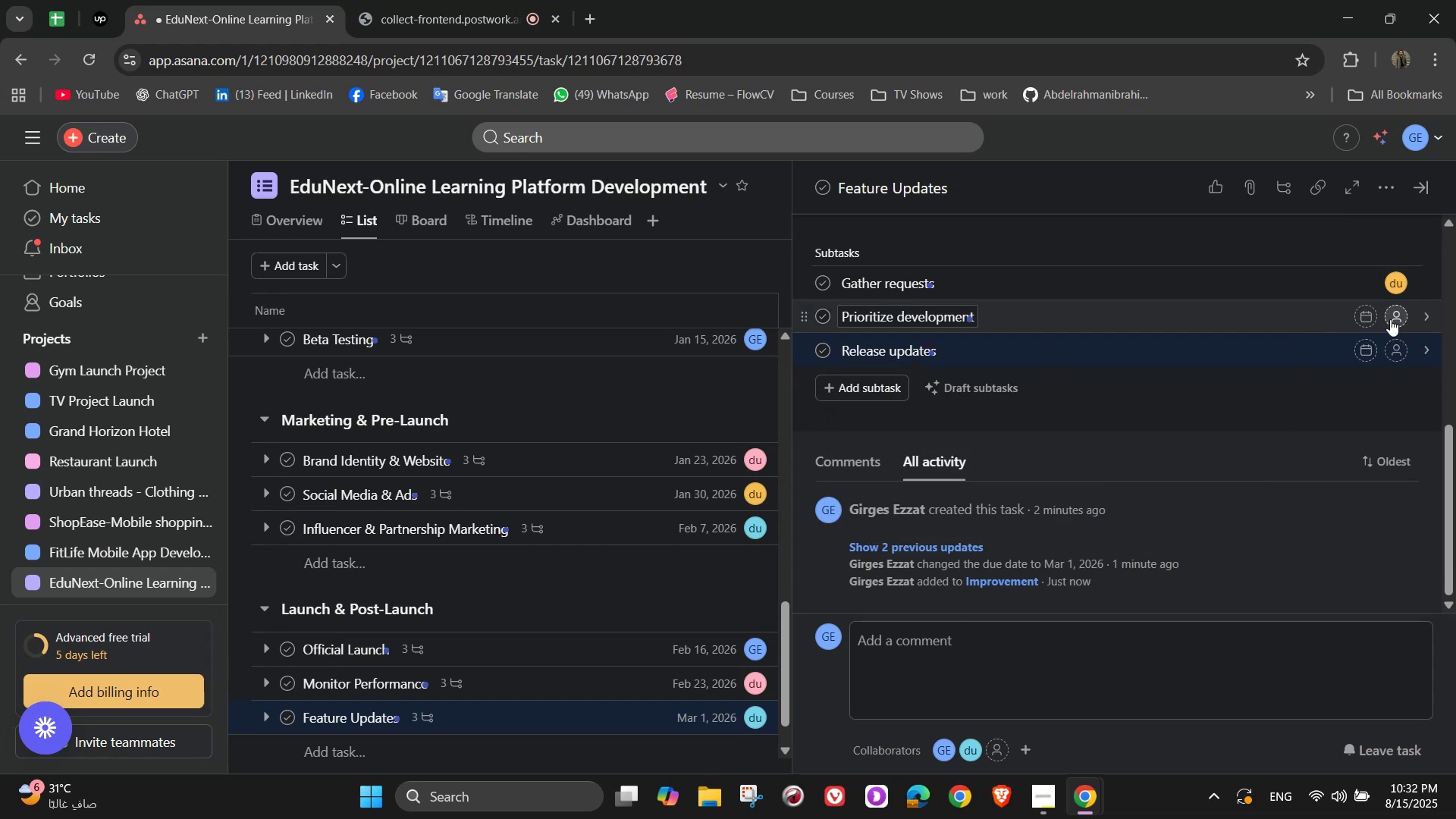 
left_click([1399, 315])
 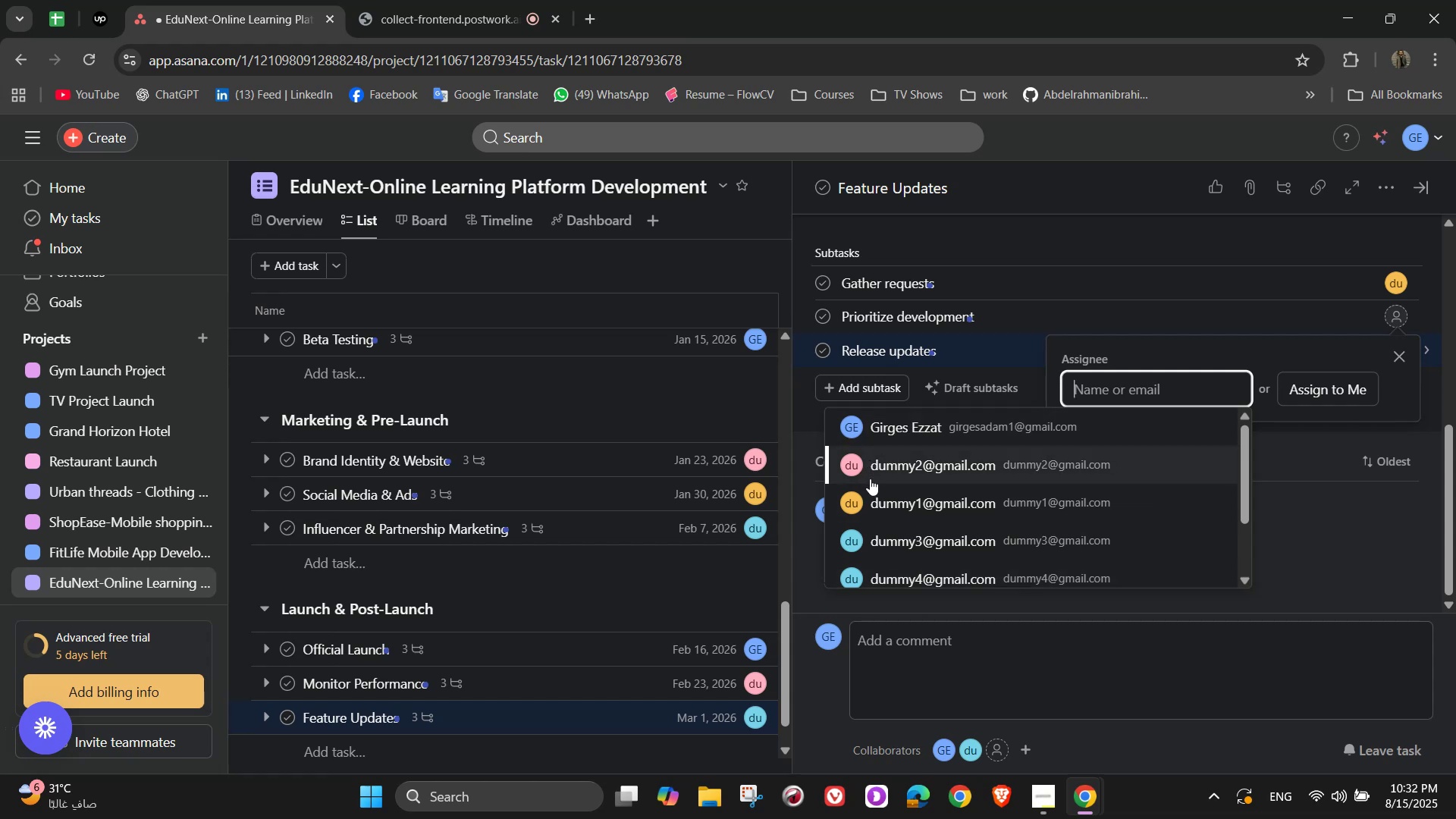 
wait(15.1)
 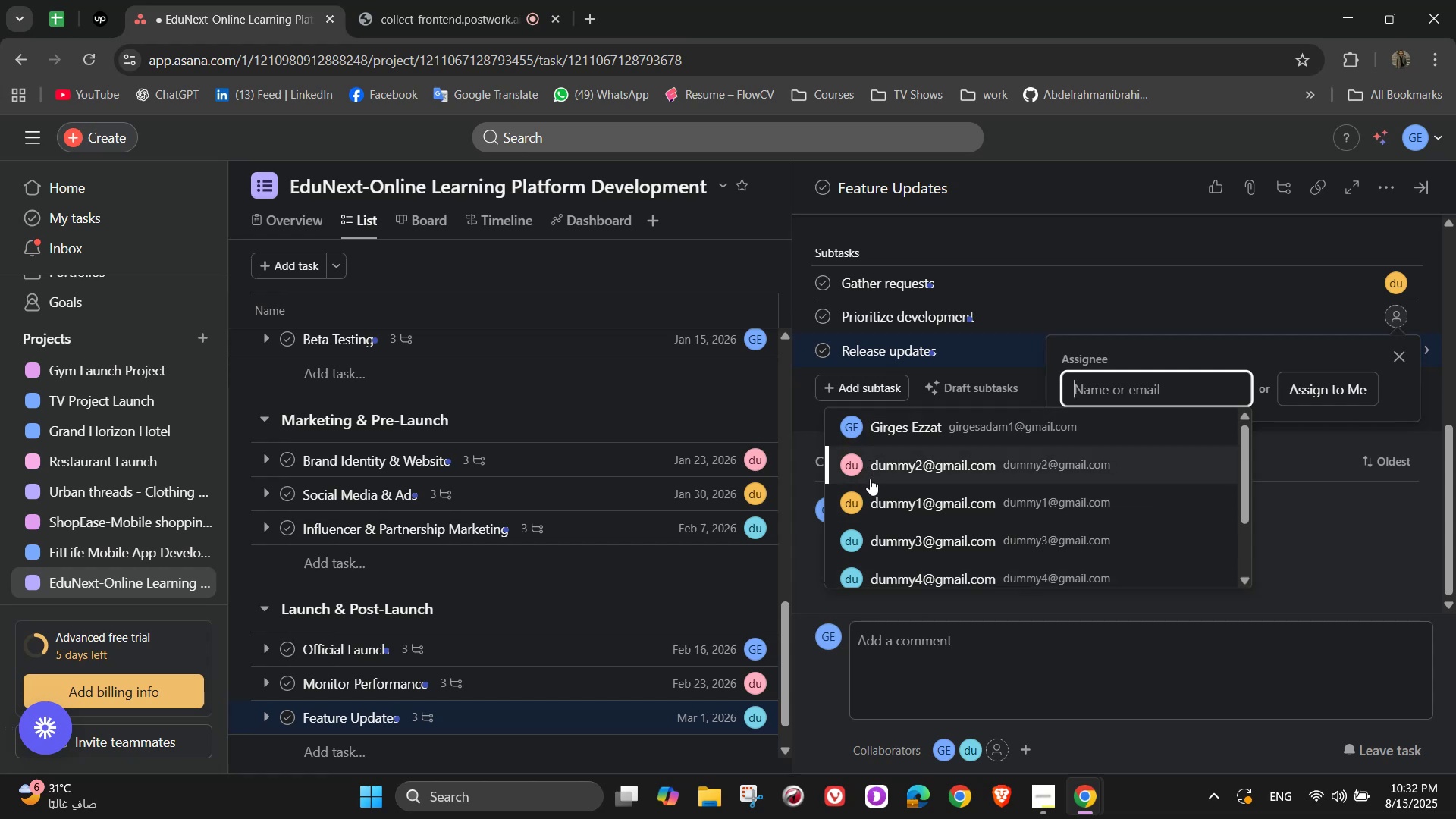 
left_click([947, 538])
 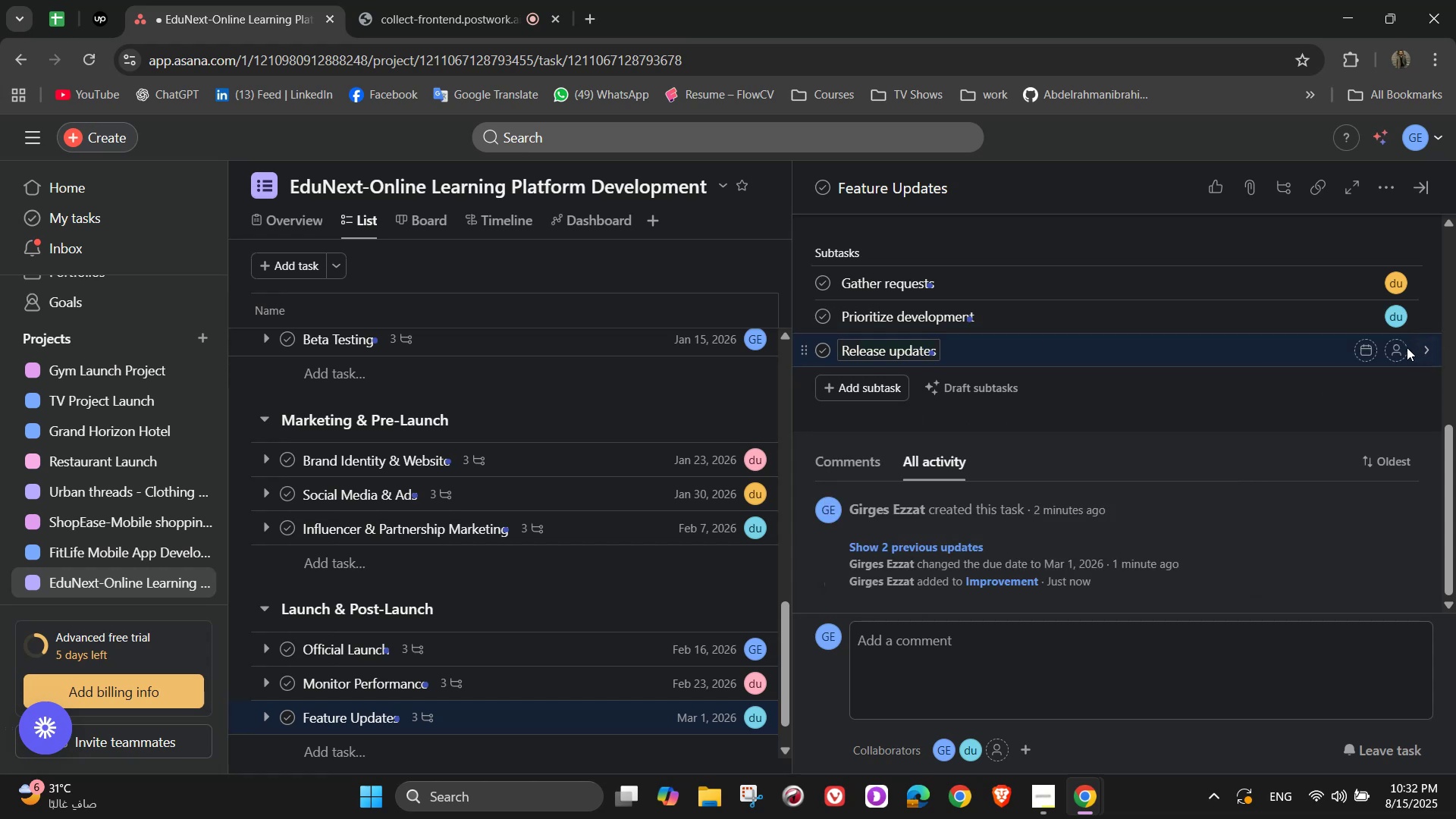 
left_click([1398, 346])
 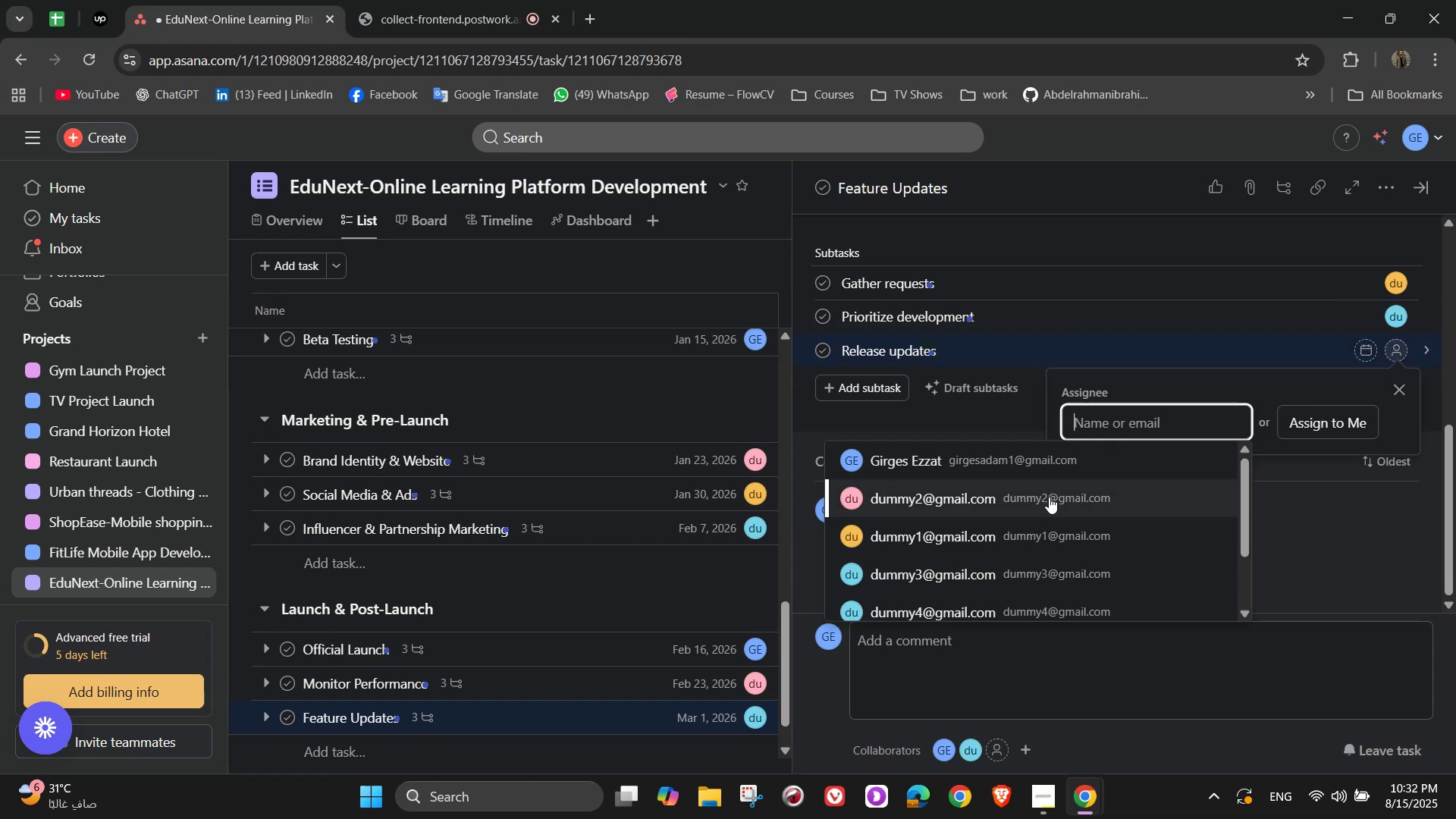 
left_click([1044, 500])
 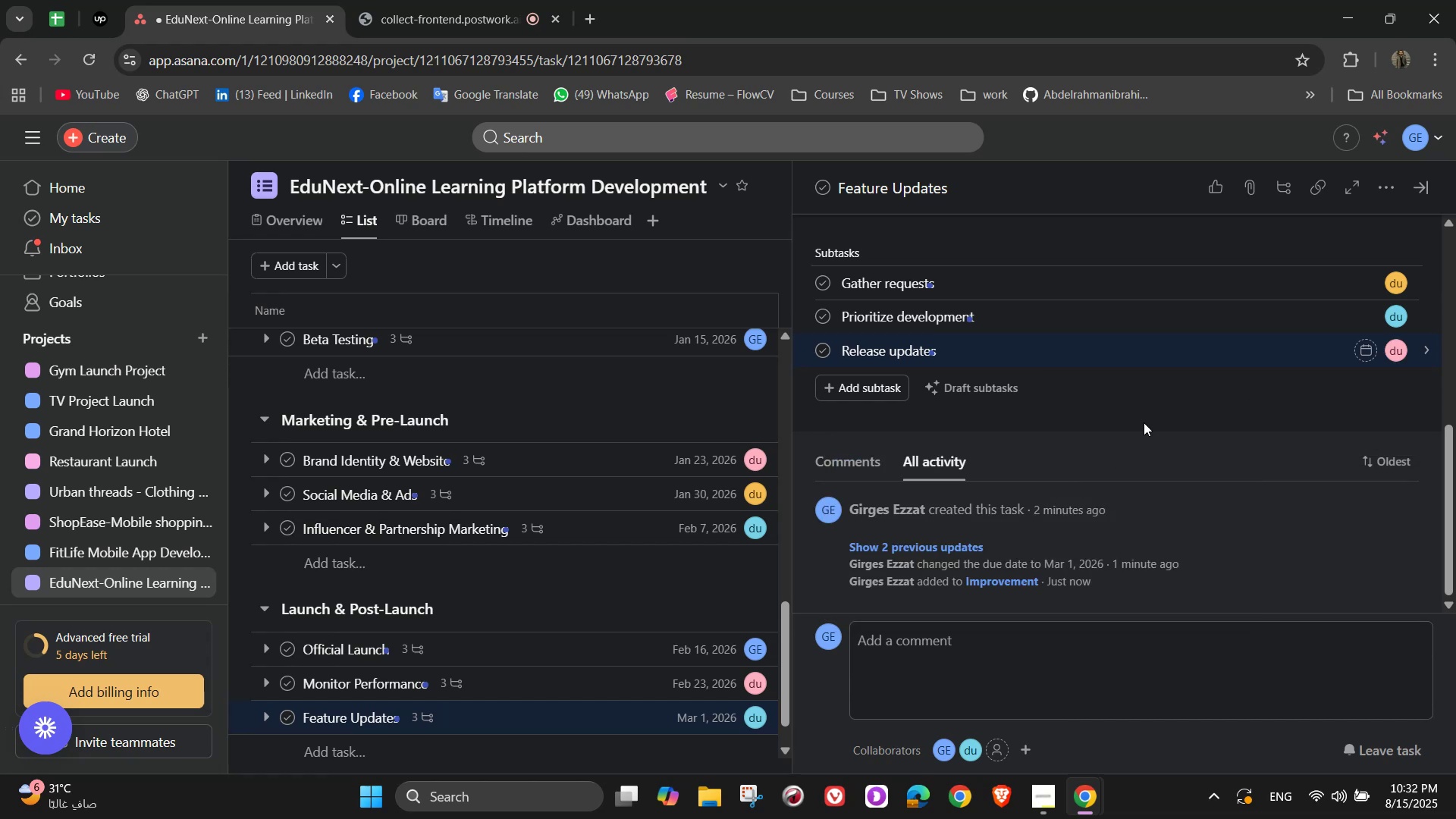 
wait(7.67)
 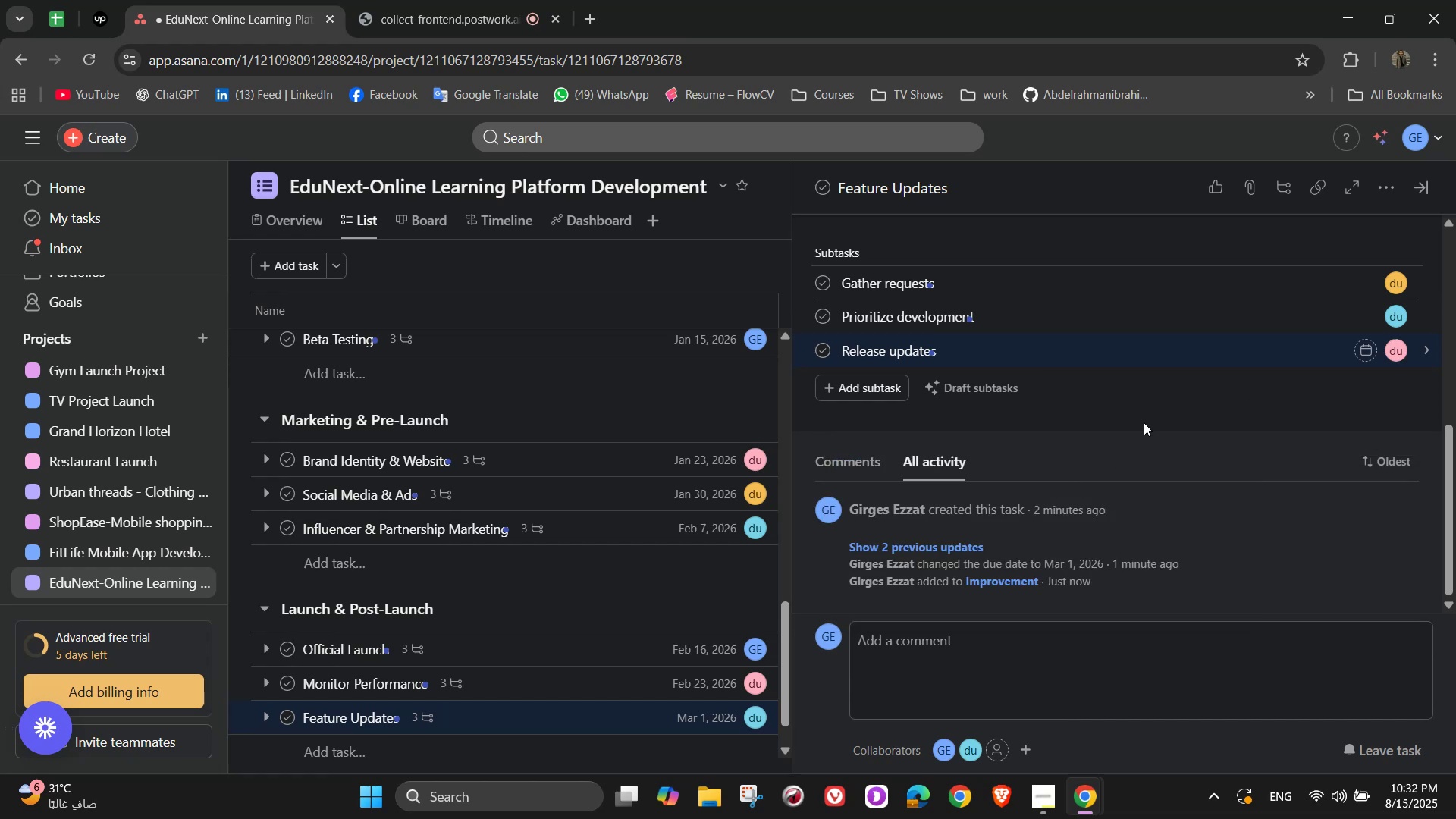 
left_click([1176, 408])
 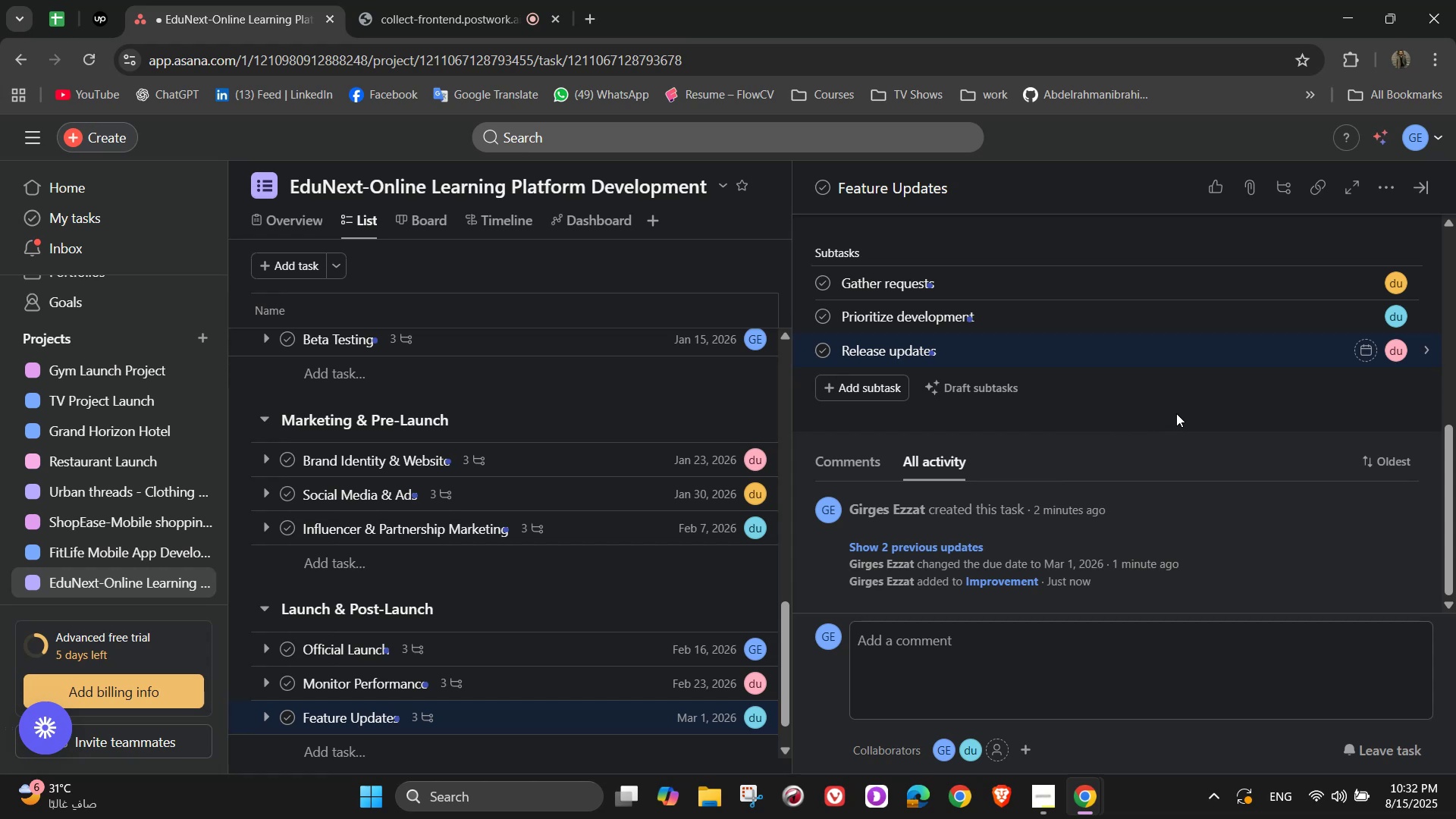 
scroll: coordinate [1144, 416], scroll_direction: up, amount: 8.0
 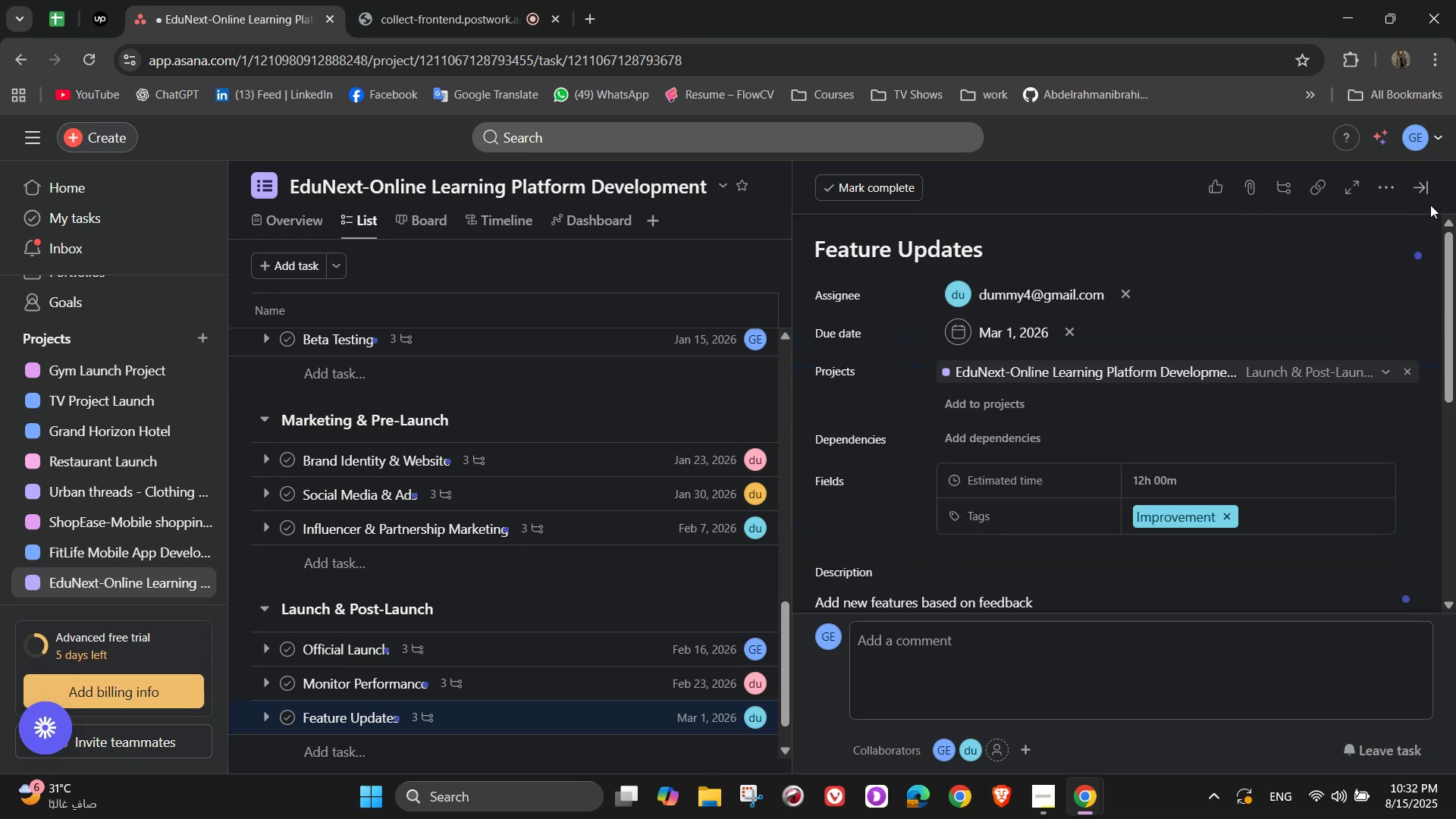 
left_click([1423, 193])
 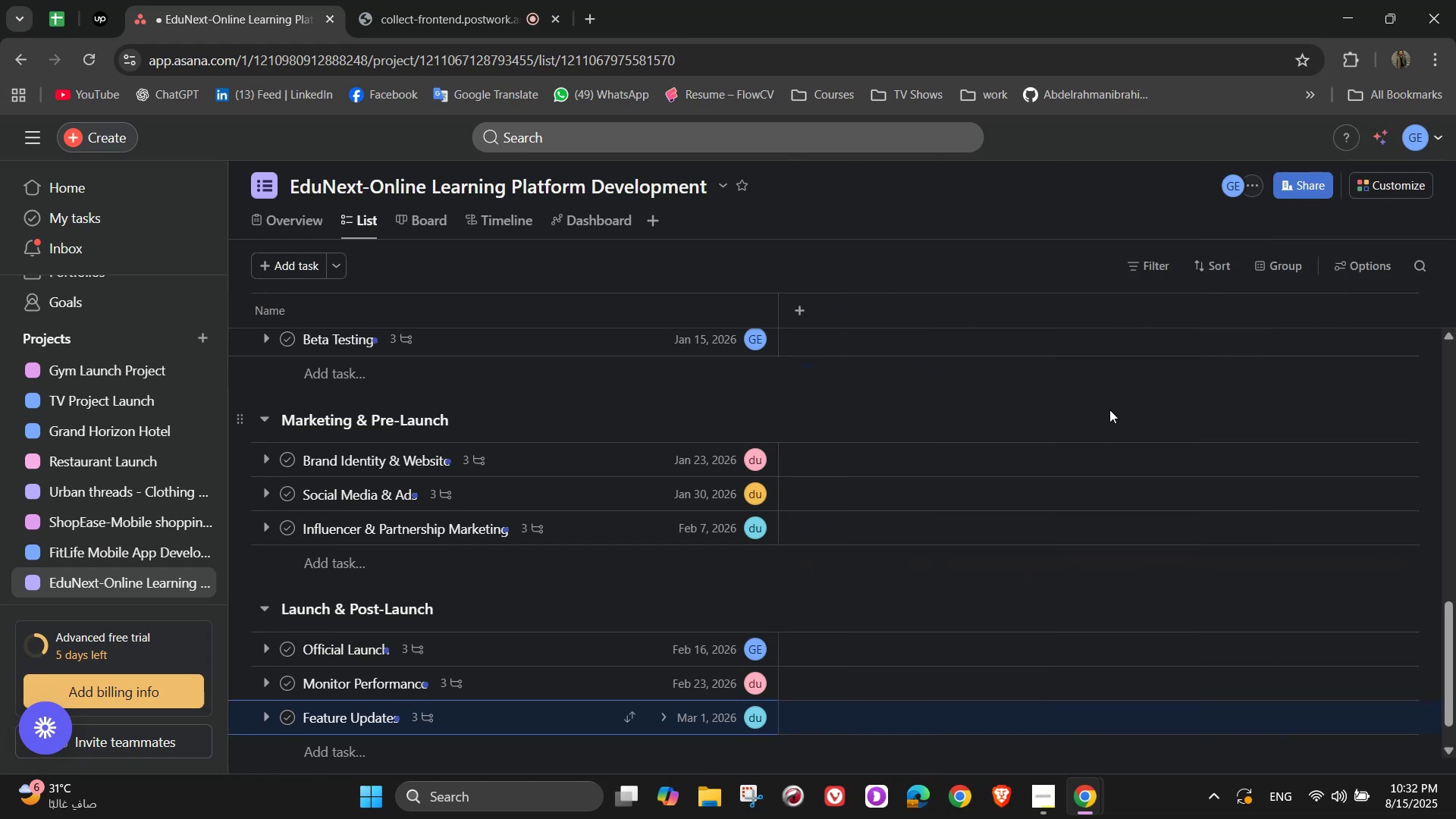 
scroll: coordinate [667, 630], scroll_direction: down, amount: 7.0
 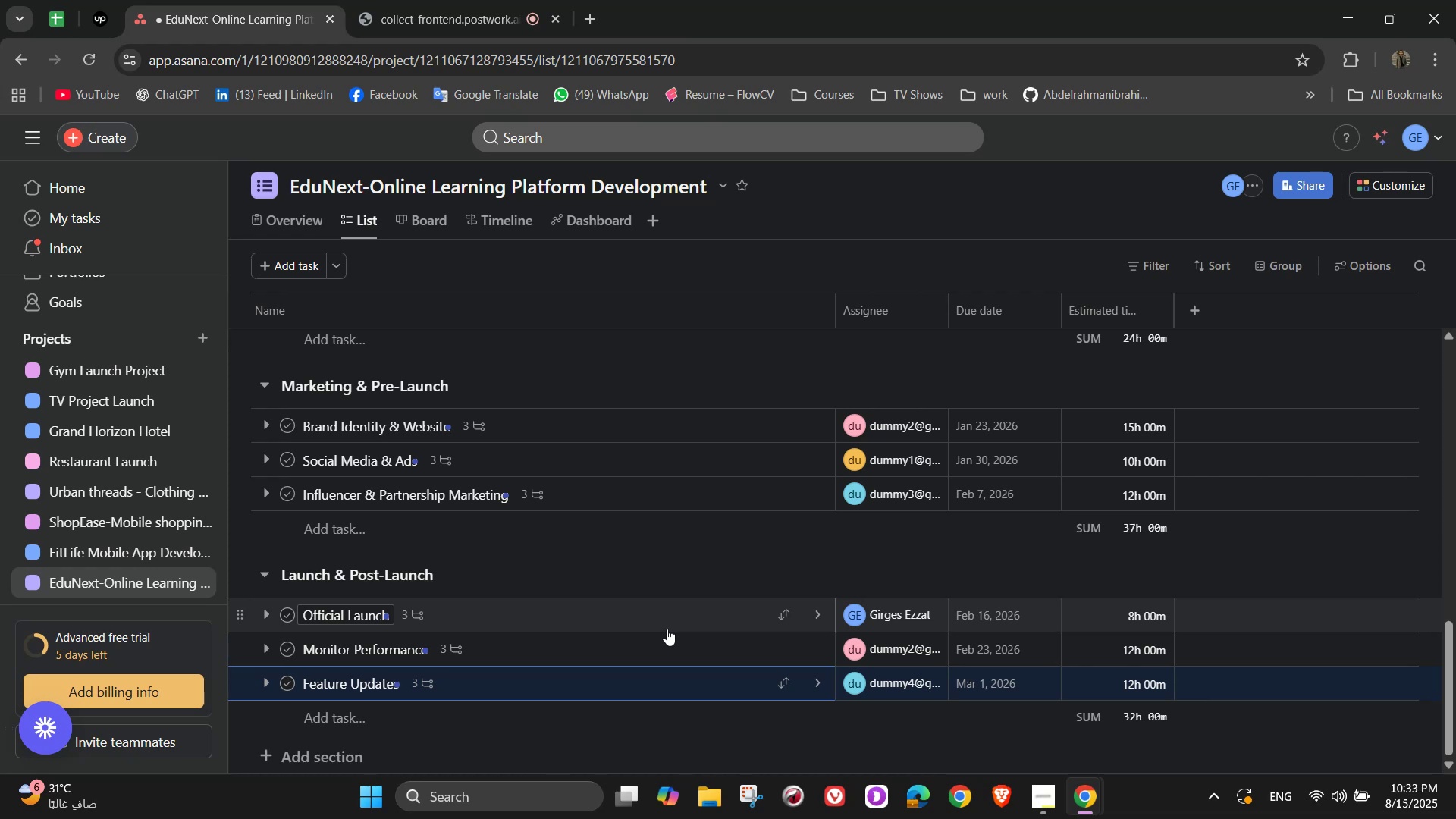 
wait(32.89)
 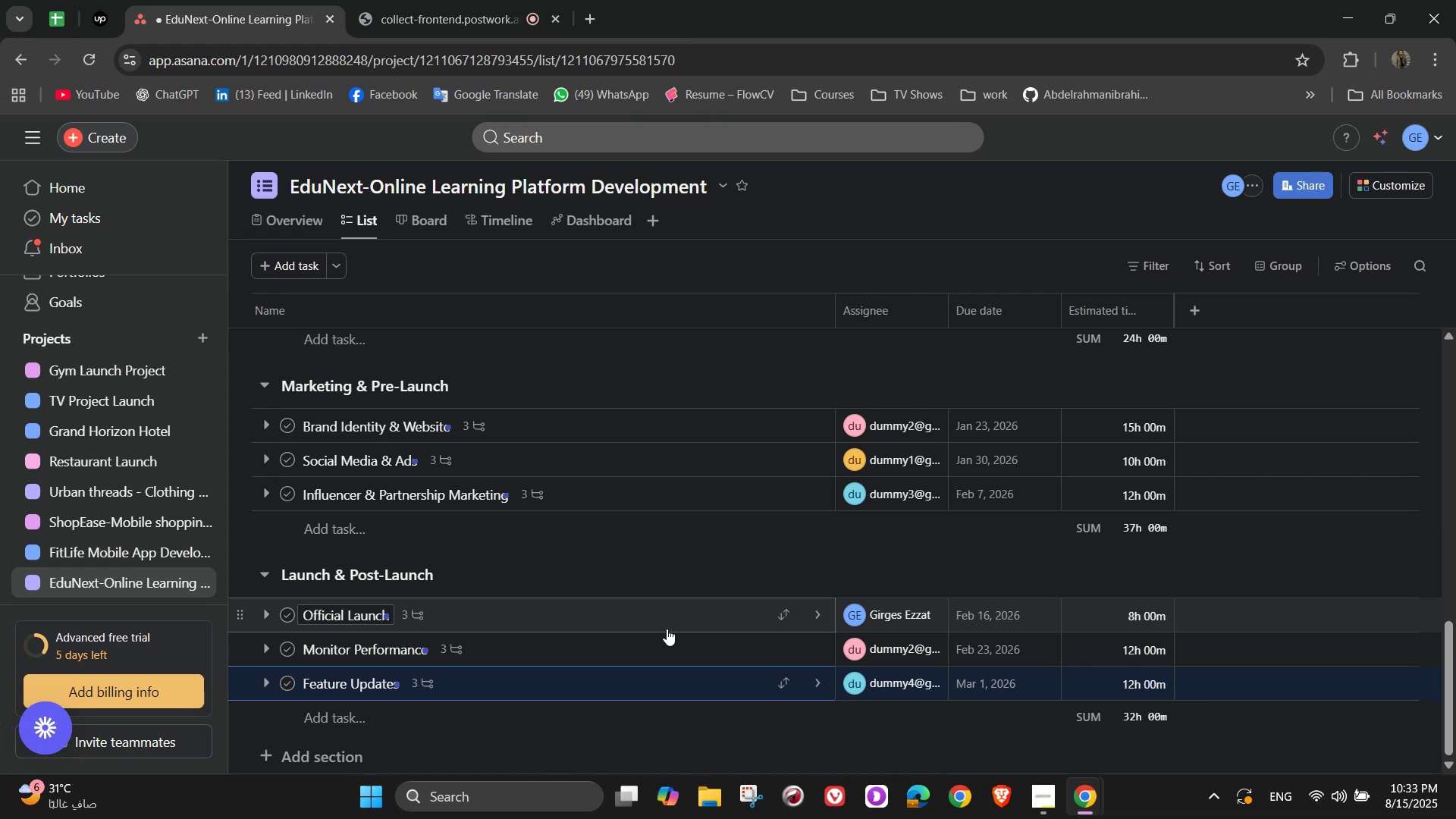 
scroll: coordinate [880, 501], scroll_direction: up, amount: 1.0
 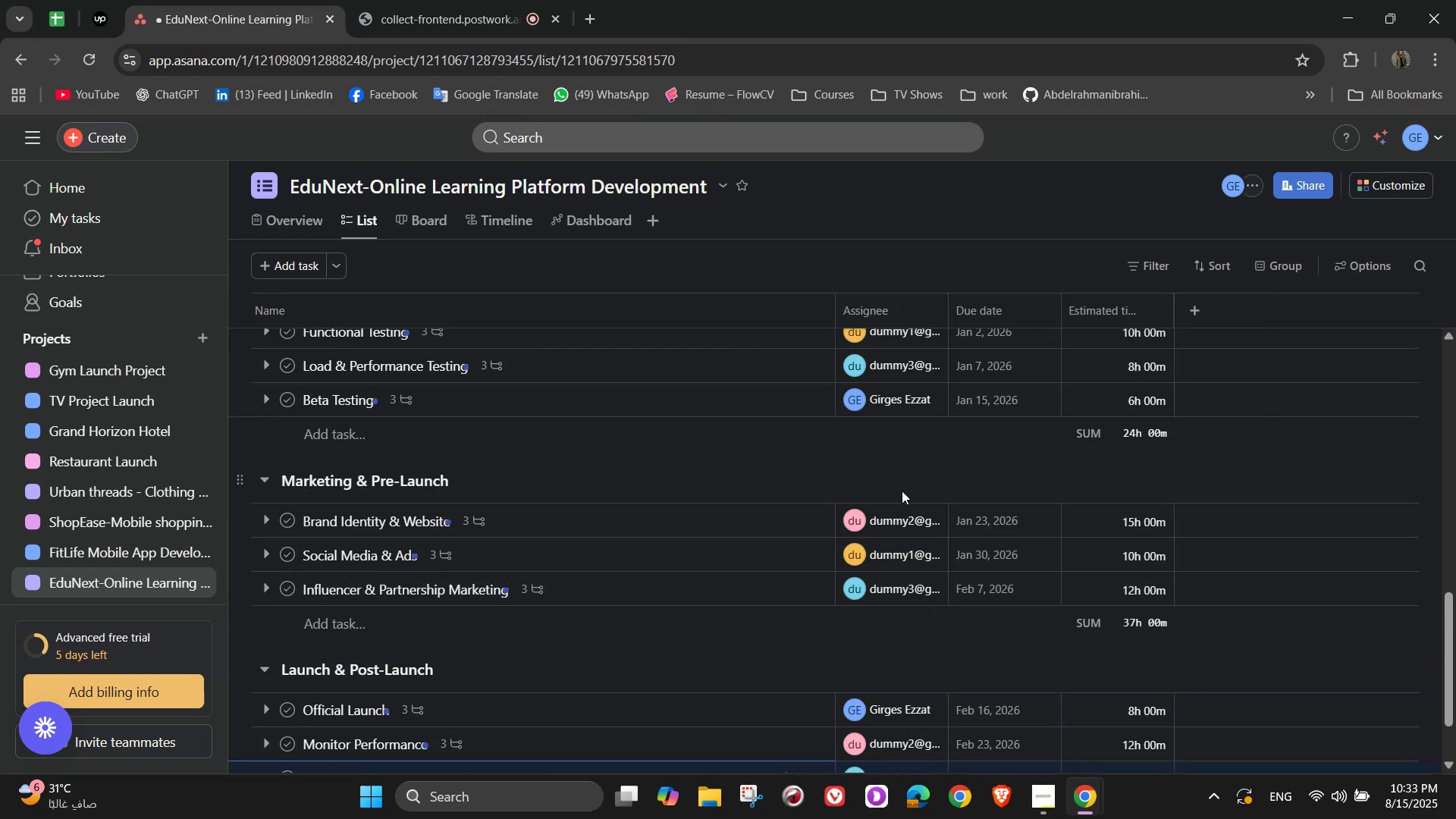 
scroll: coordinate [906, 489], scroll_direction: down, amount: 2.0
 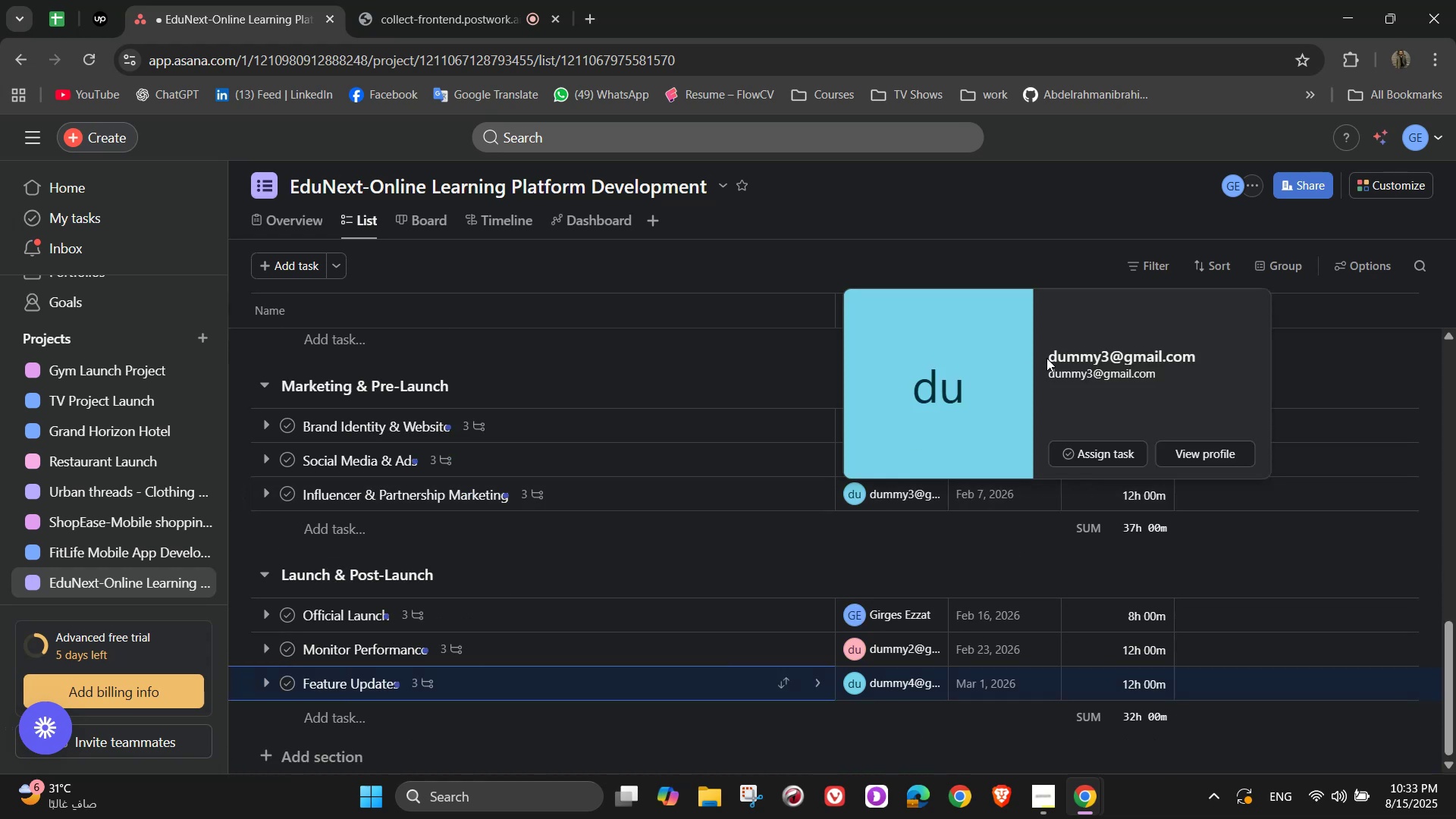 
scroll: coordinate [1065, 456], scroll_direction: up, amount: 1.0
 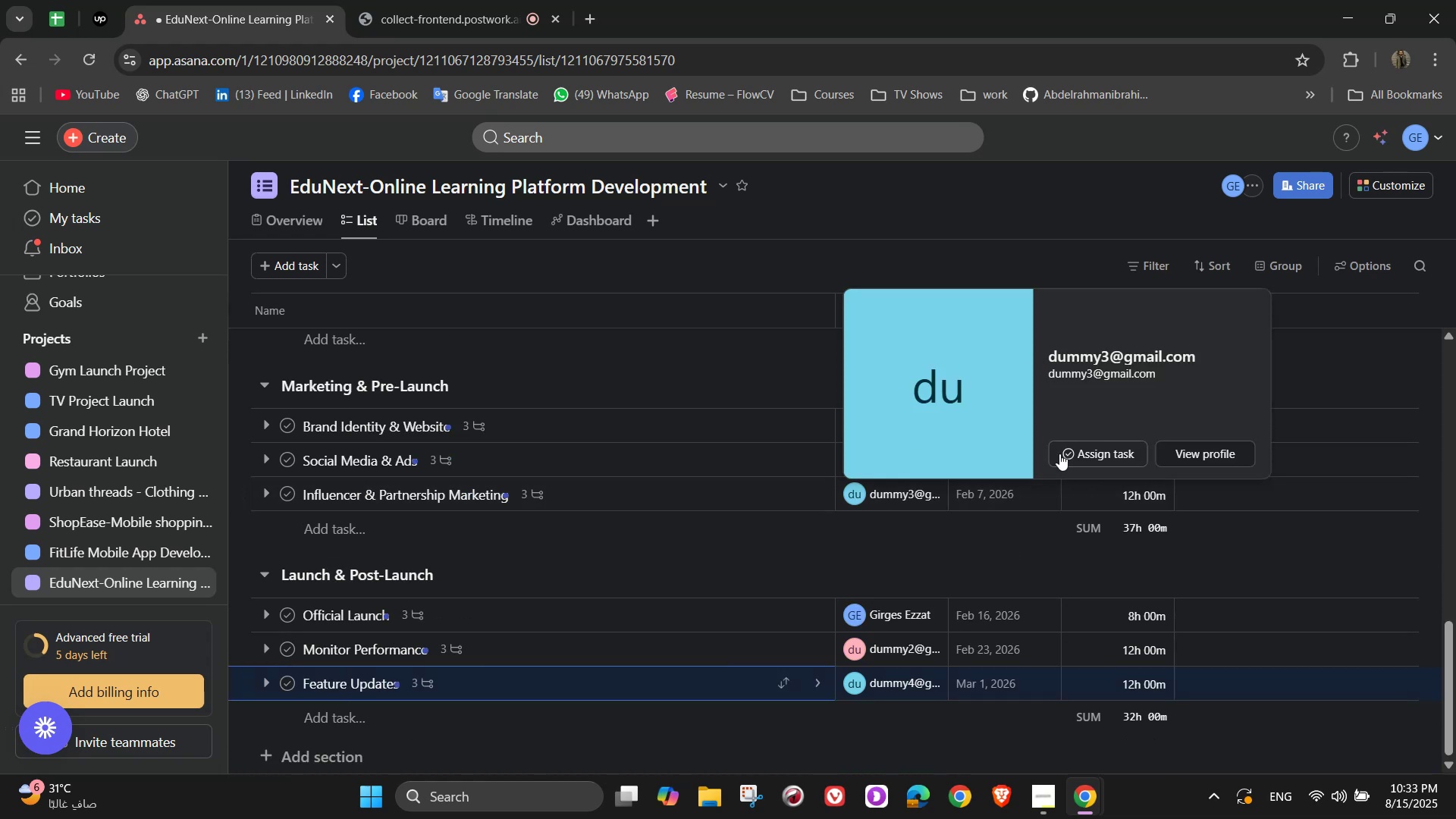 
wait(8.29)
 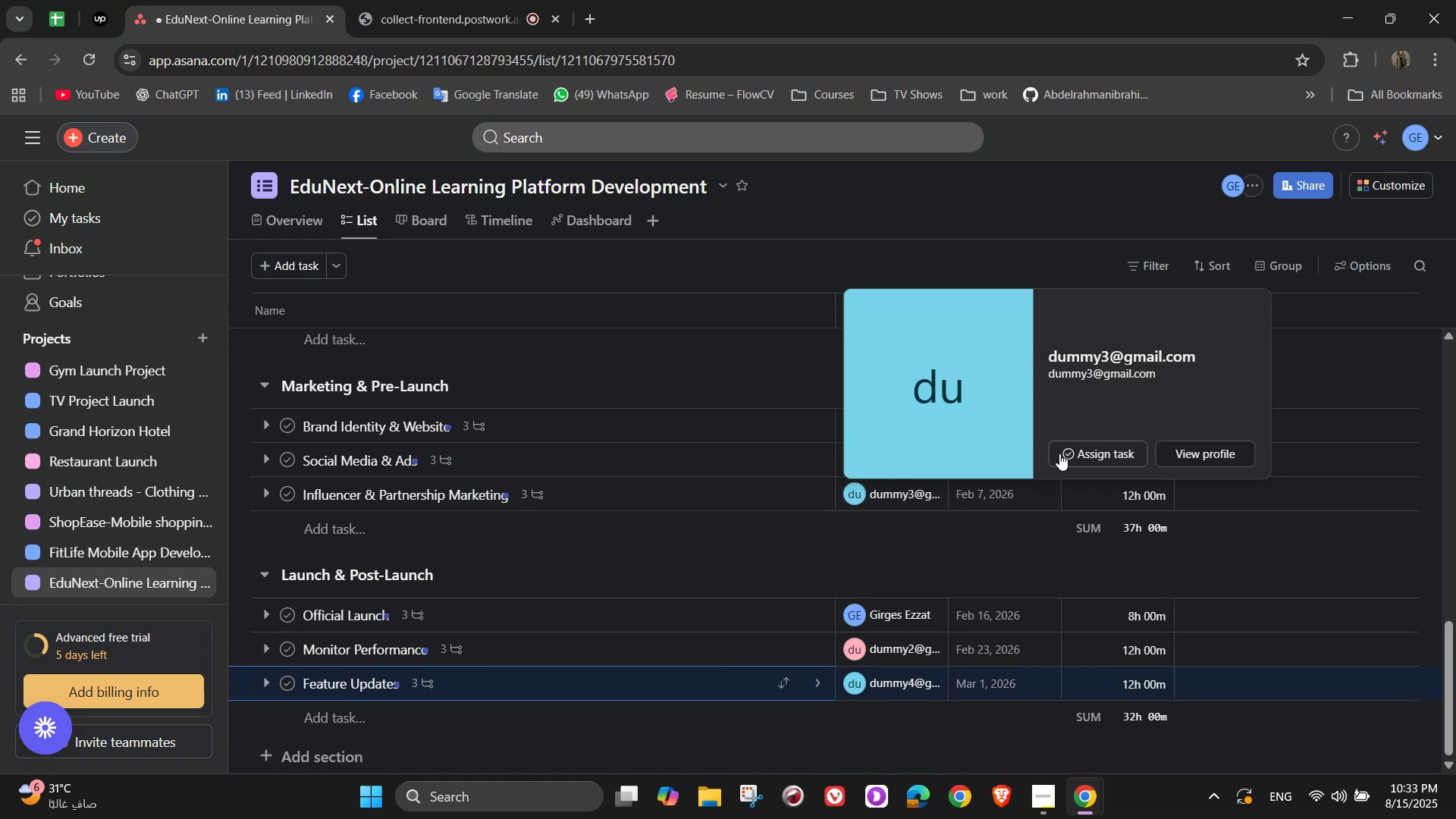 
scroll: coordinate [581, 610], scroll_direction: down, amount: 2.0
 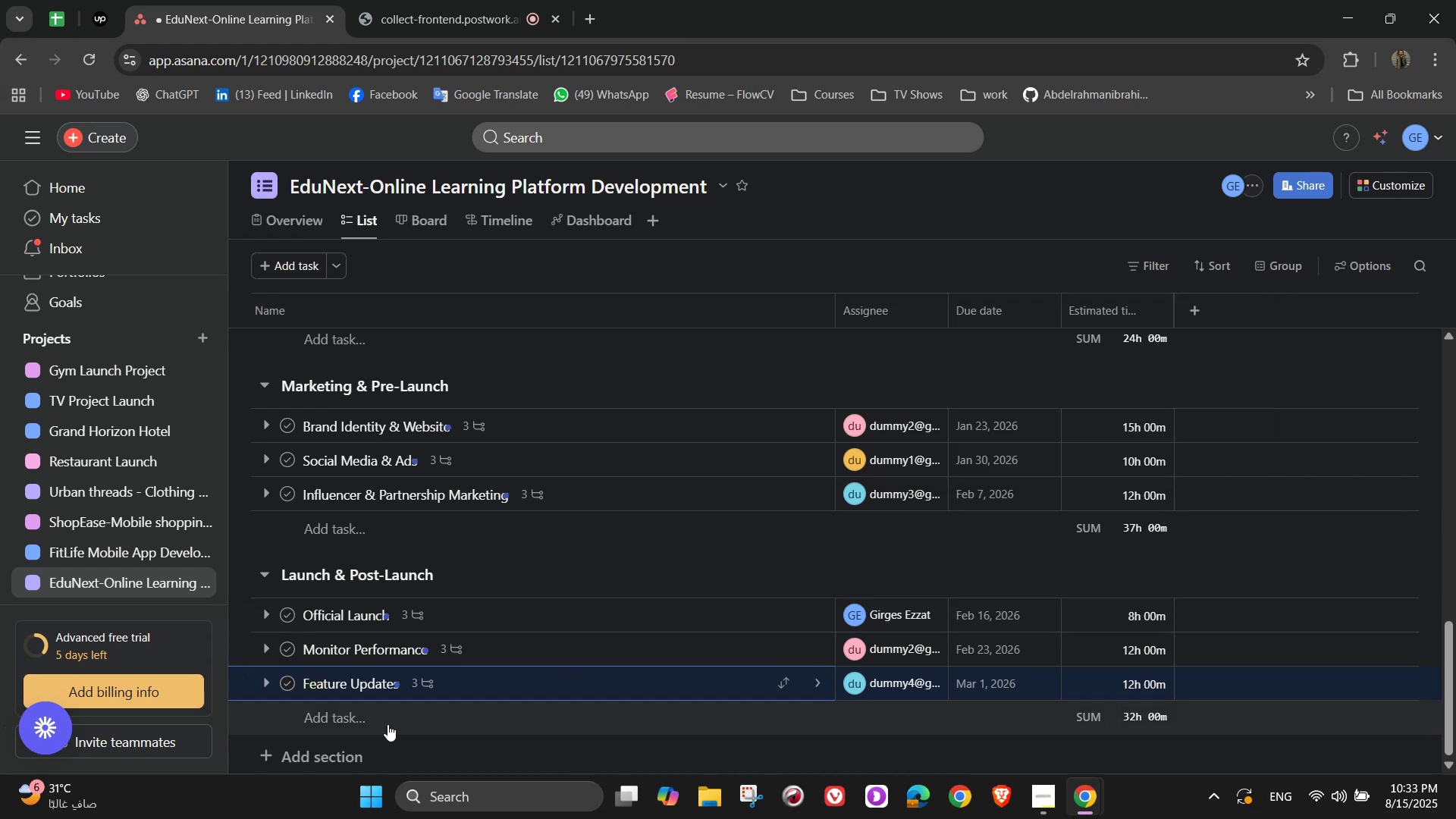 
scroll: coordinate [541, 391], scroll_direction: up, amount: 13.0
 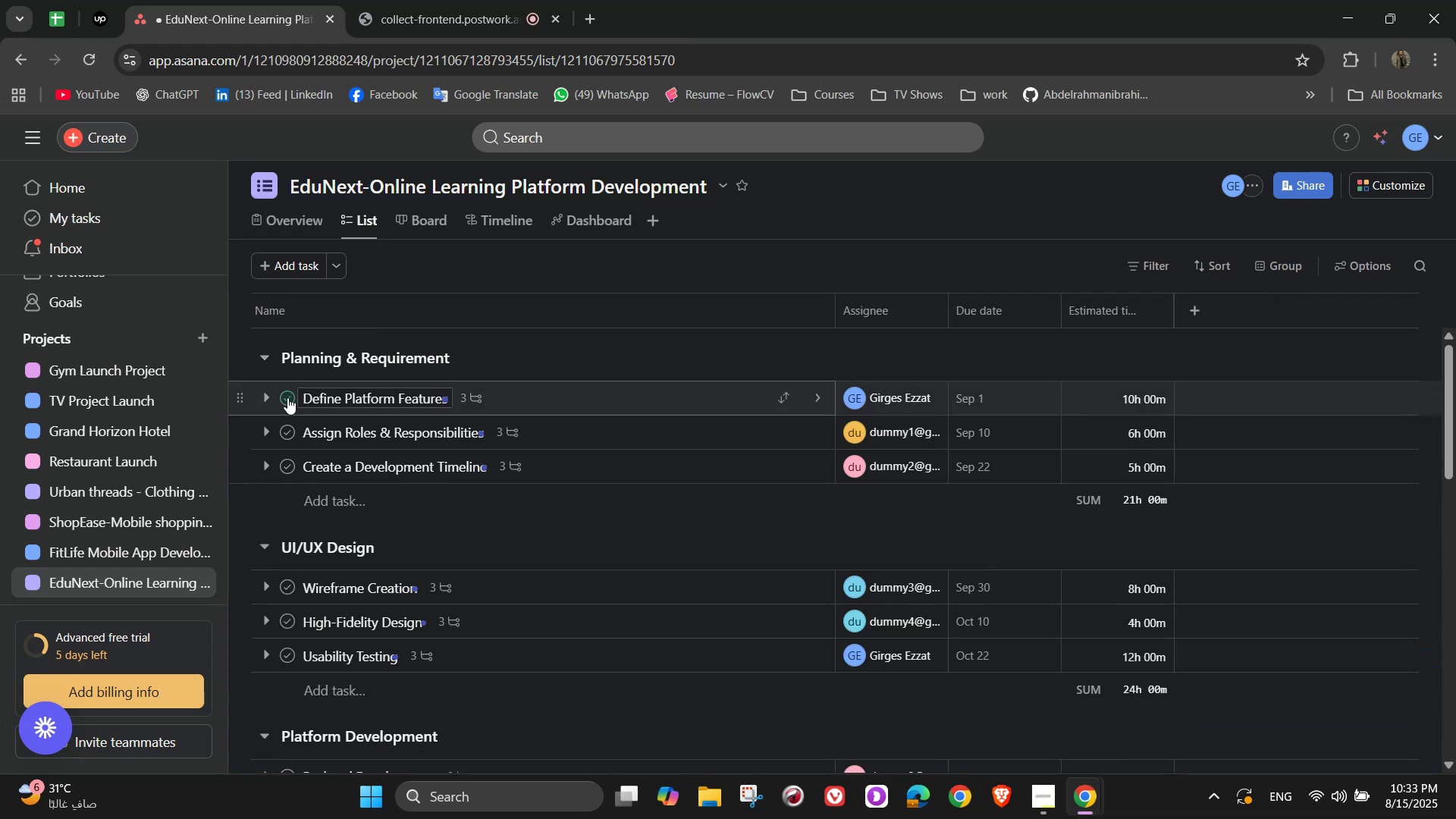 
left_click([290, 403])
 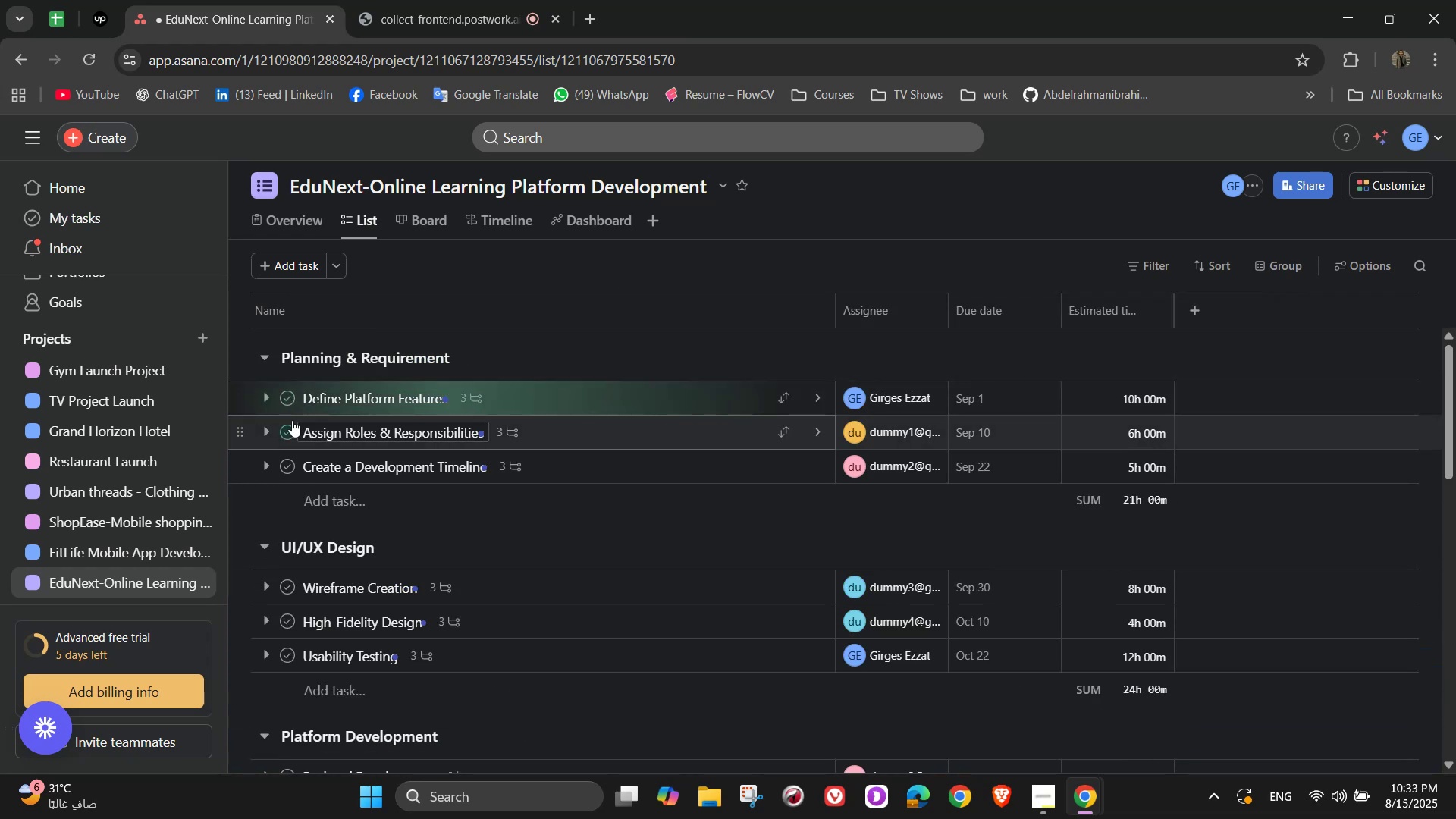 
left_click([290, 434])
 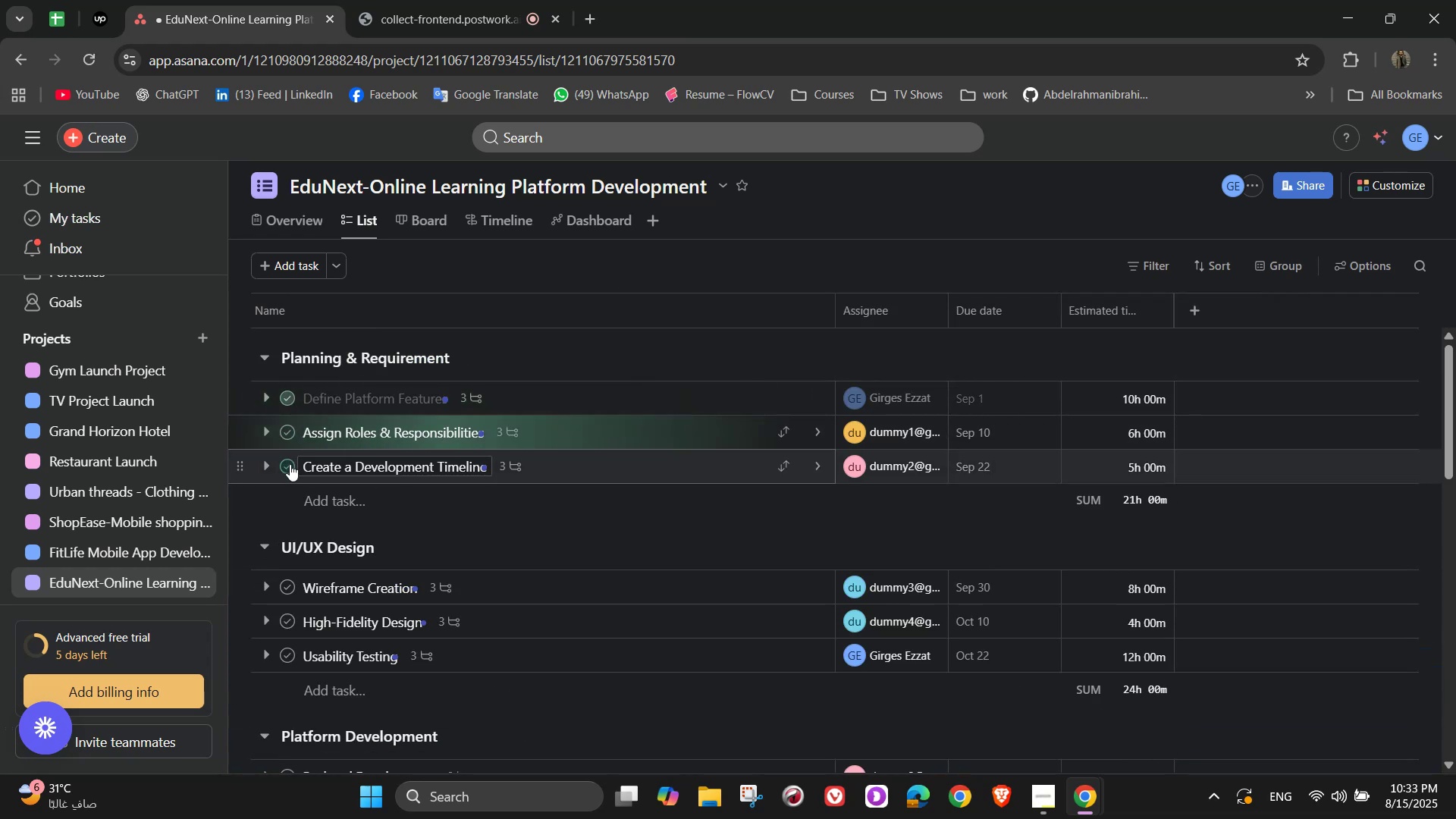 
left_click([290, 464])
 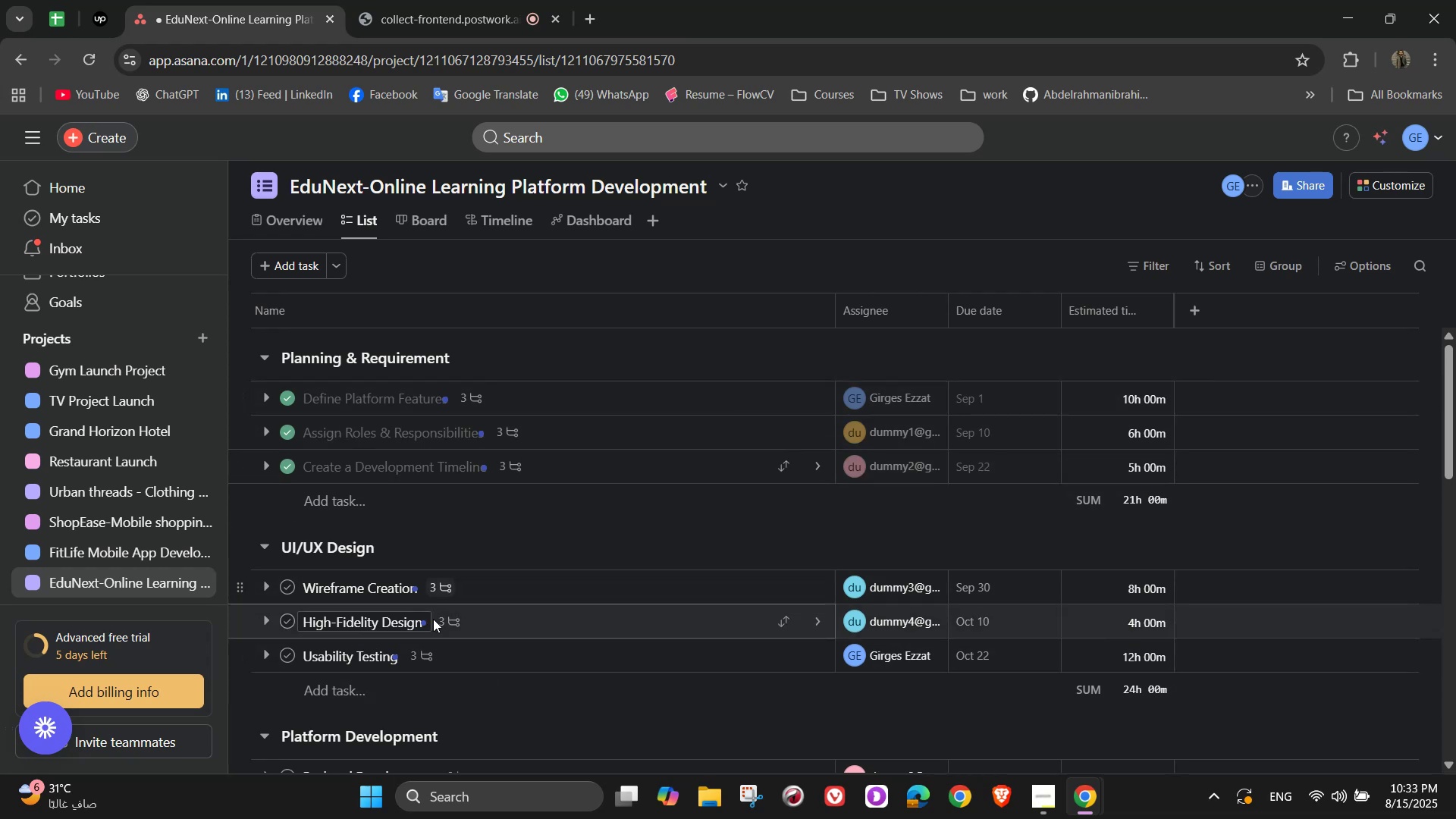 
wait(14.48)
 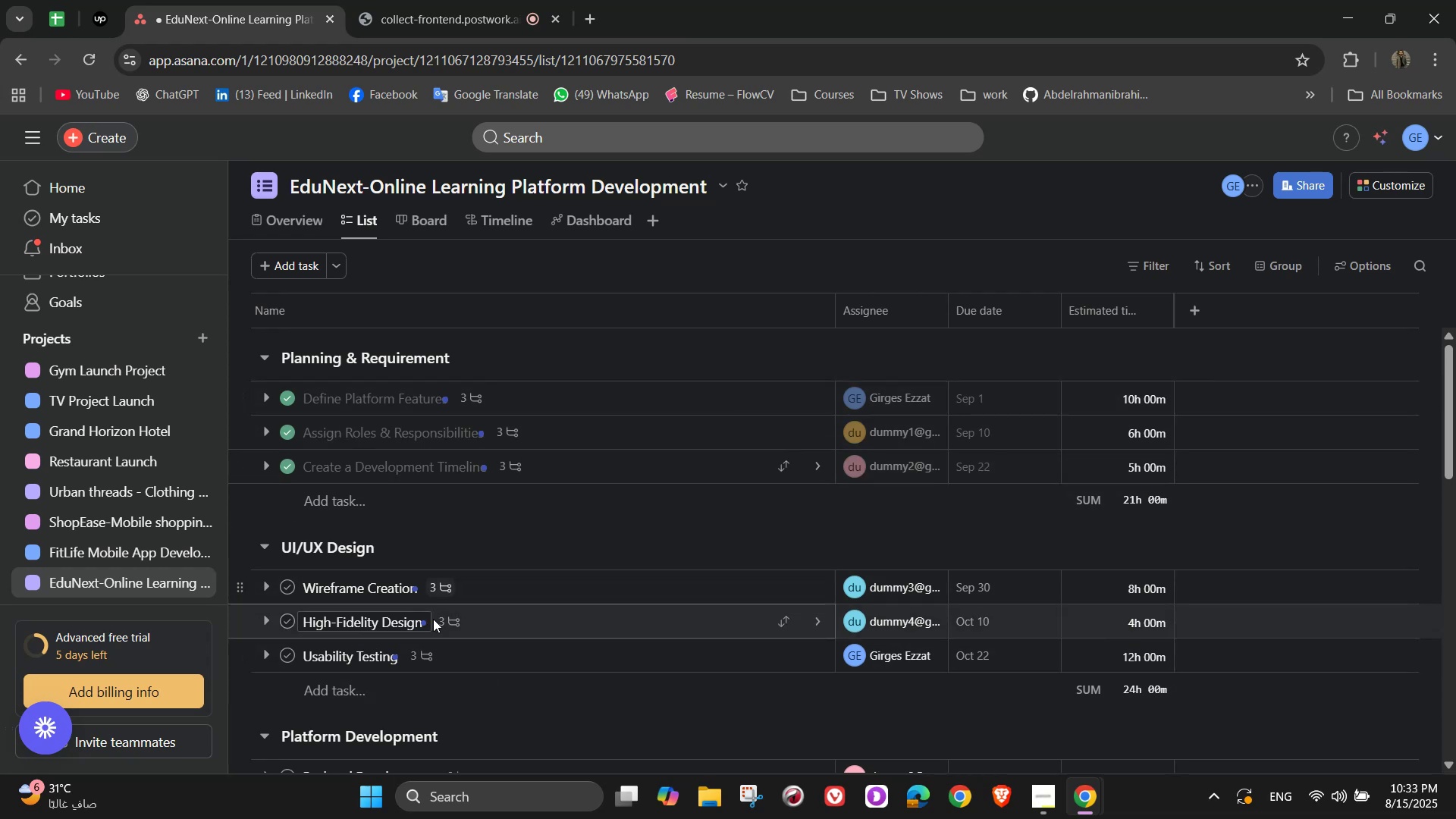 
left_click([290, 595])
 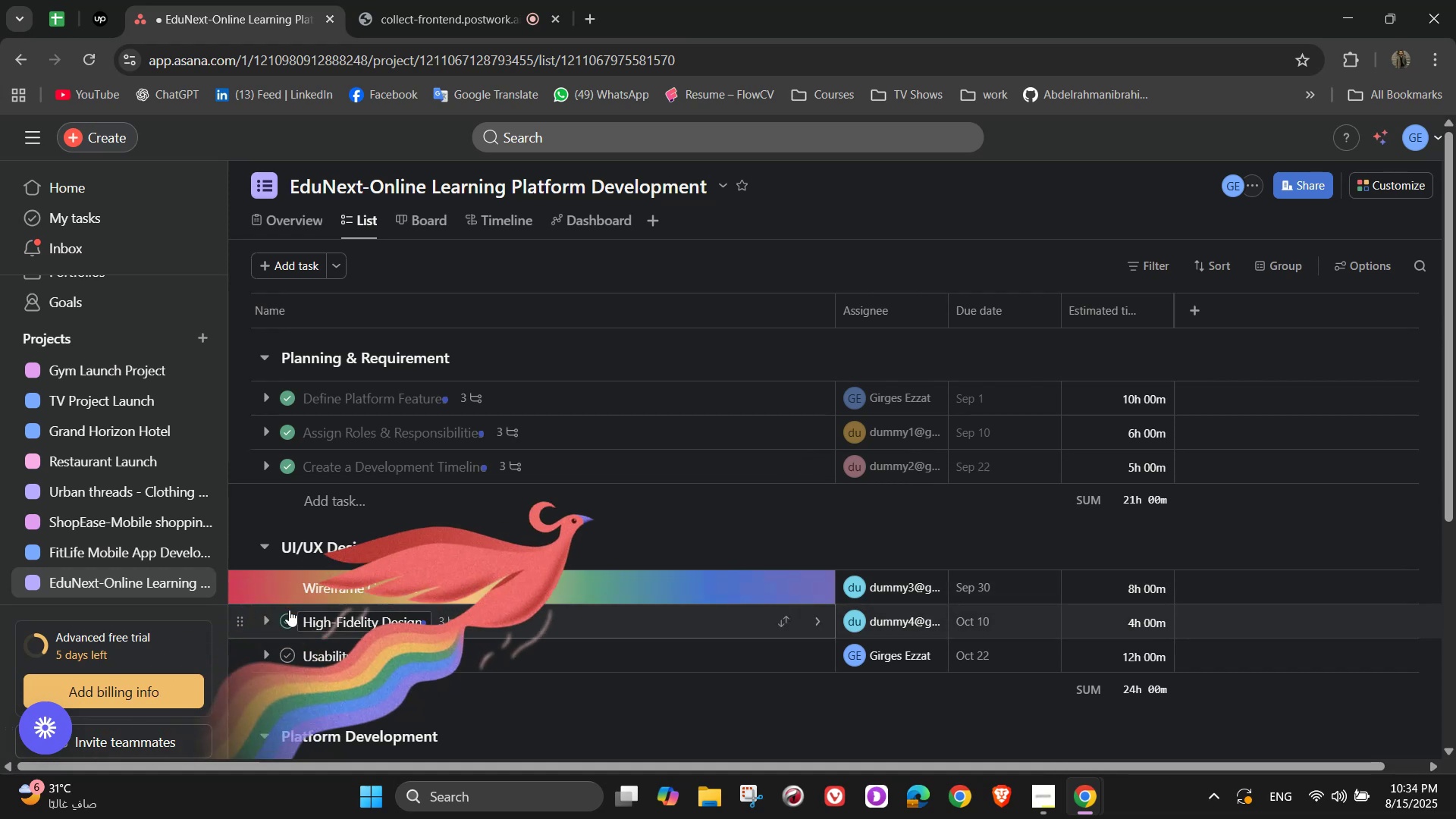 
left_click([291, 616])
 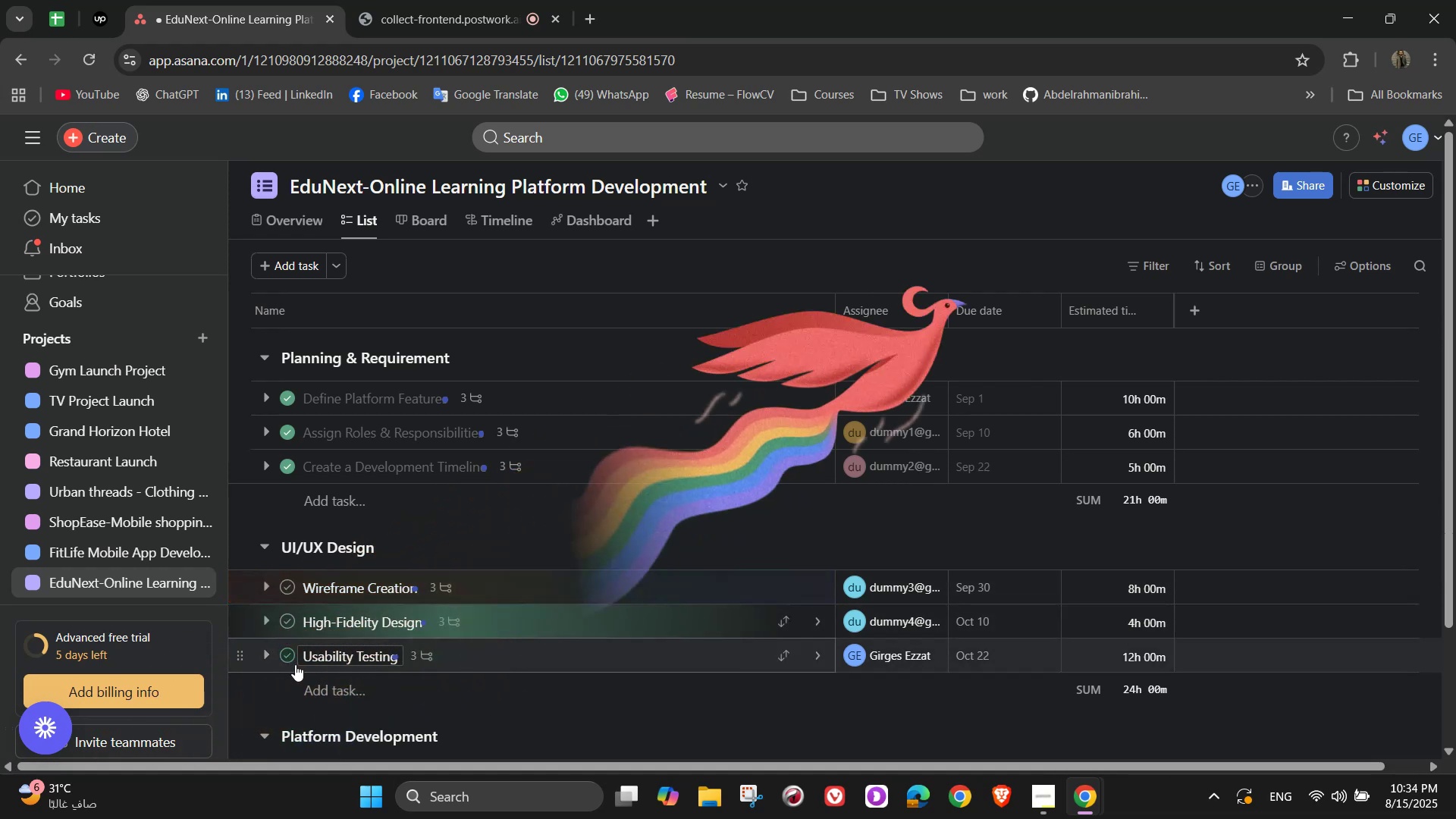 
left_click([283, 660])
 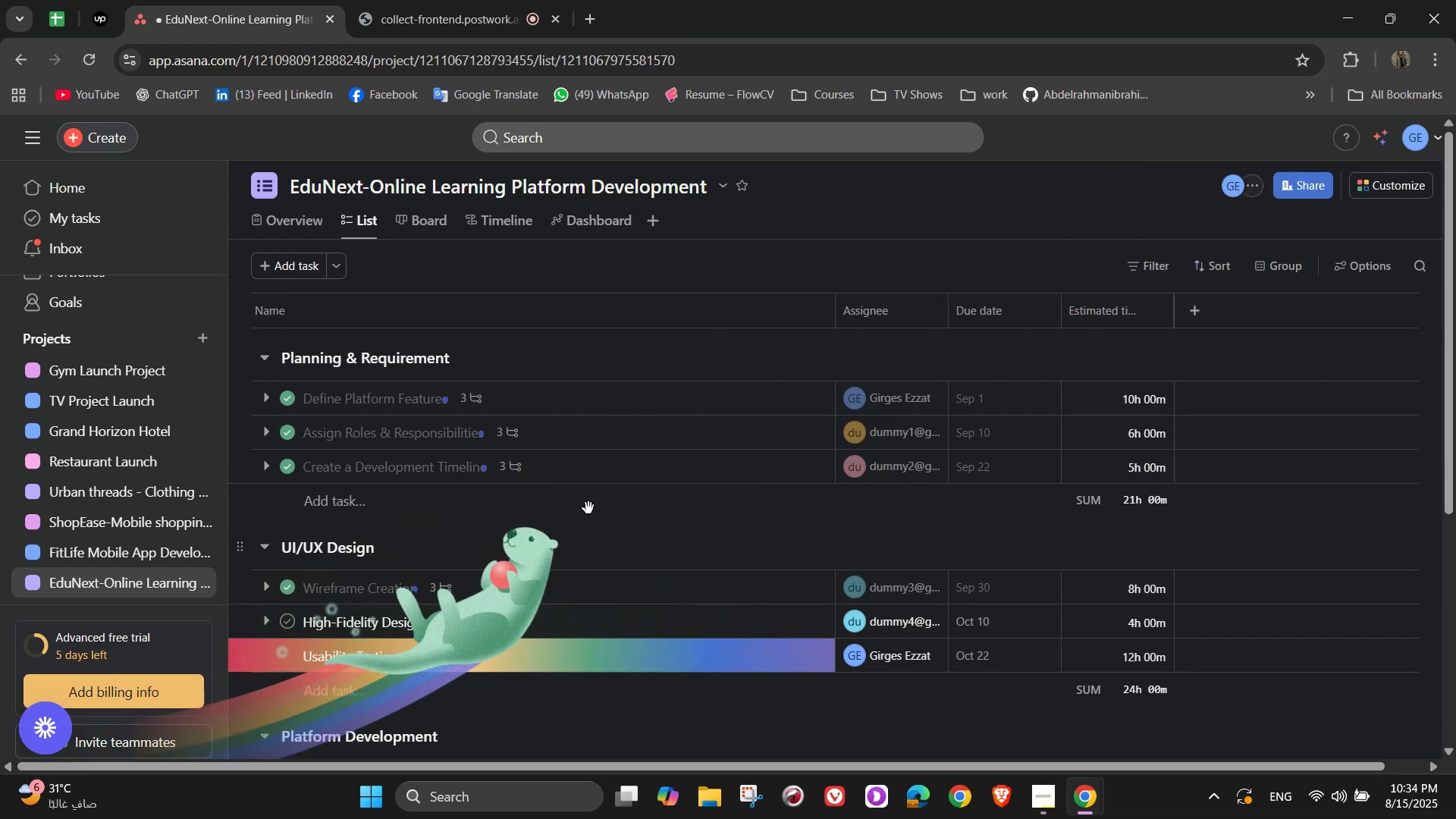 
scroll: coordinate [610, 483], scroll_direction: up, amount: 1.0
 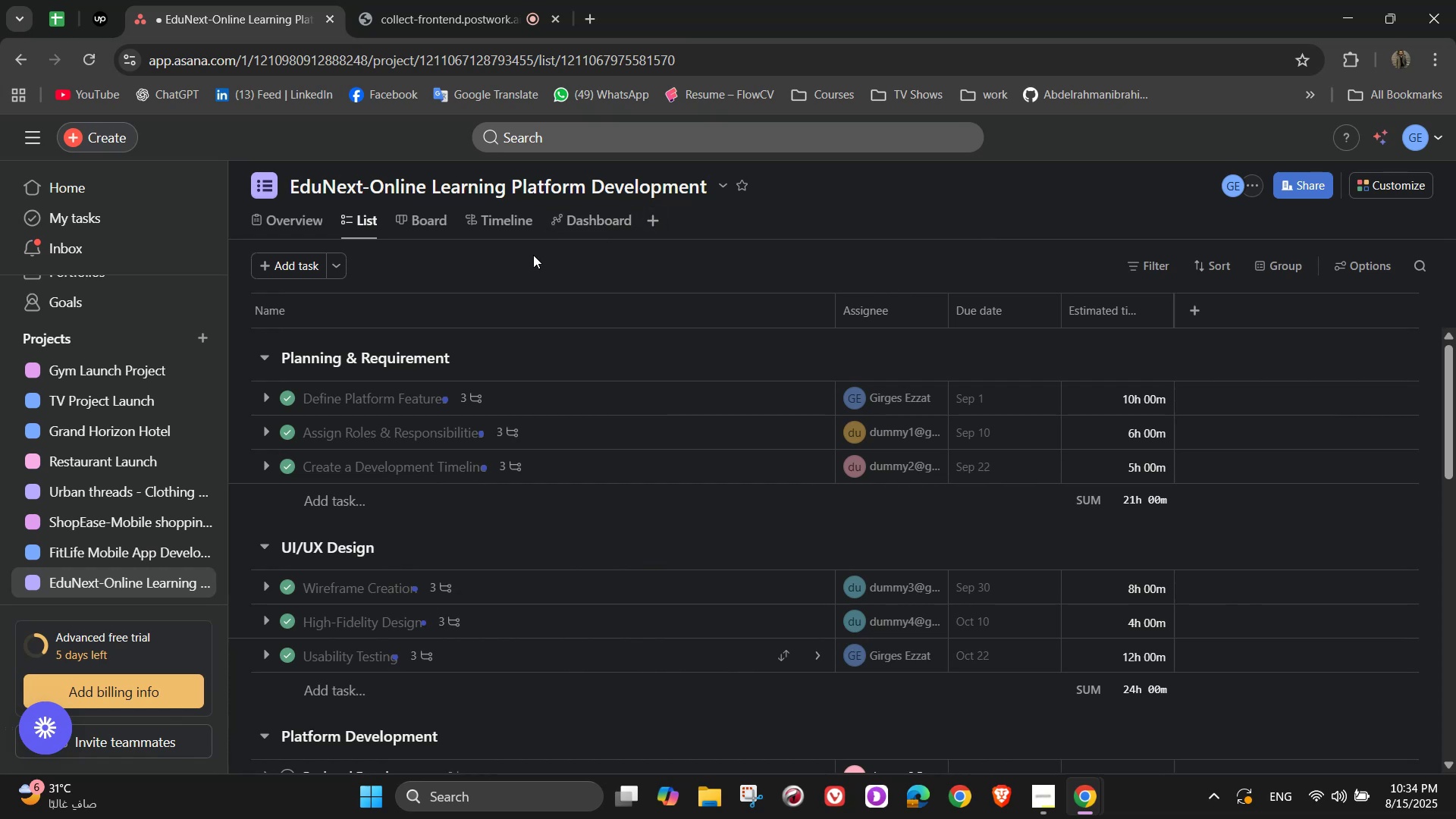 
wait(13.02)
 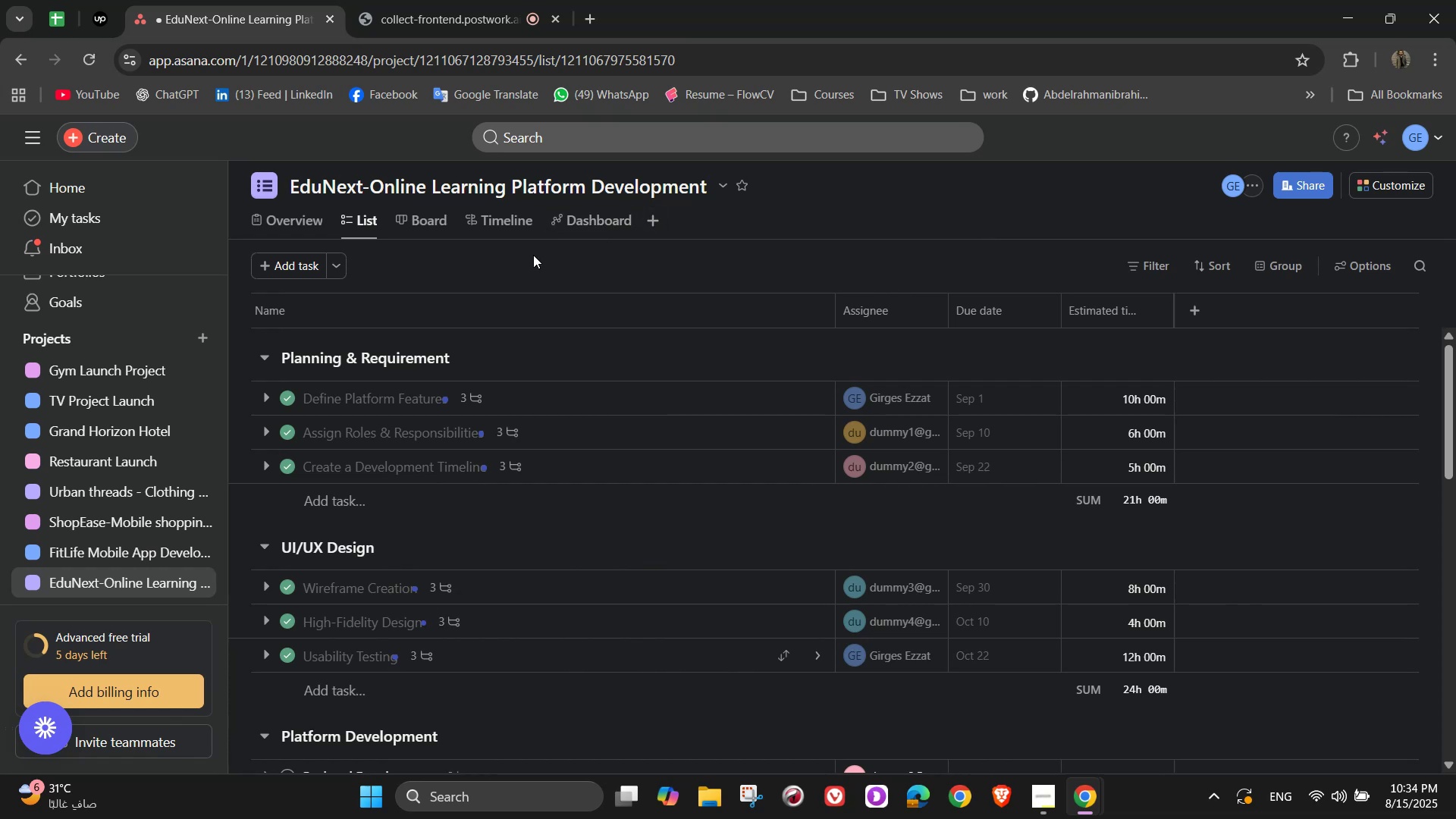 
left_click([610, 221])
 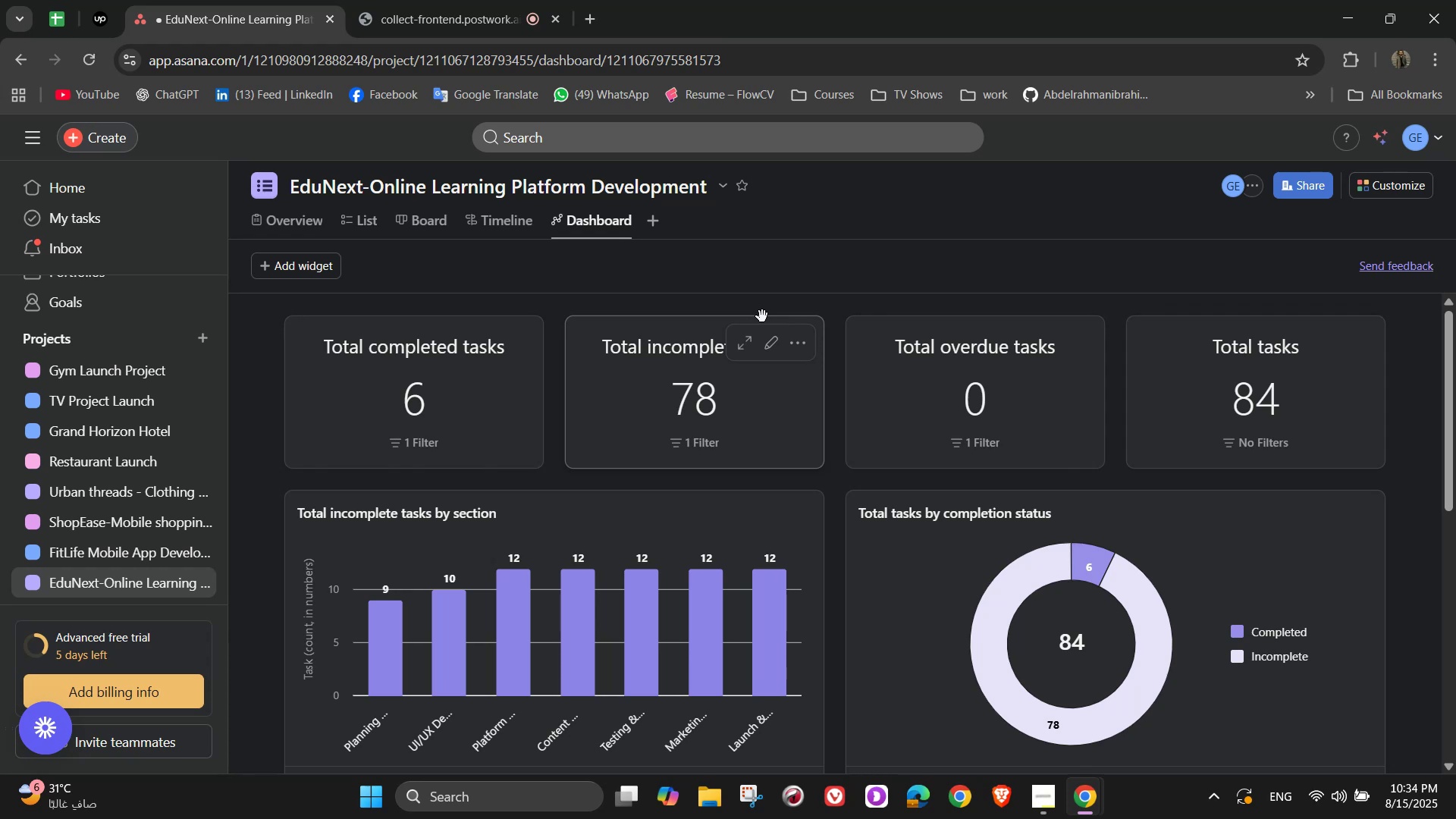 
wait(48.31)
 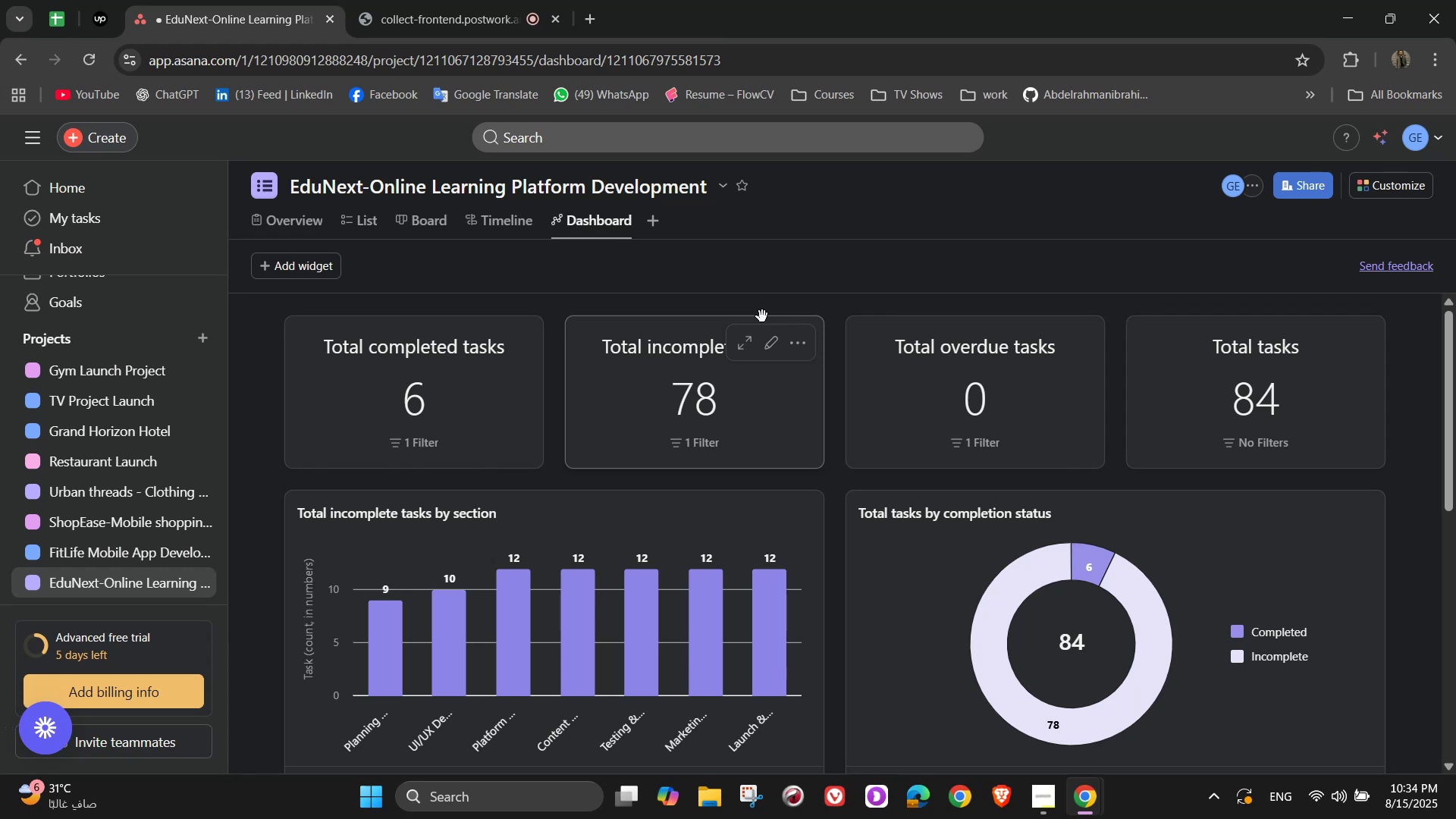 
scroll: coordinate [1117, 445], scroll_direction: up, amount: 1.0
 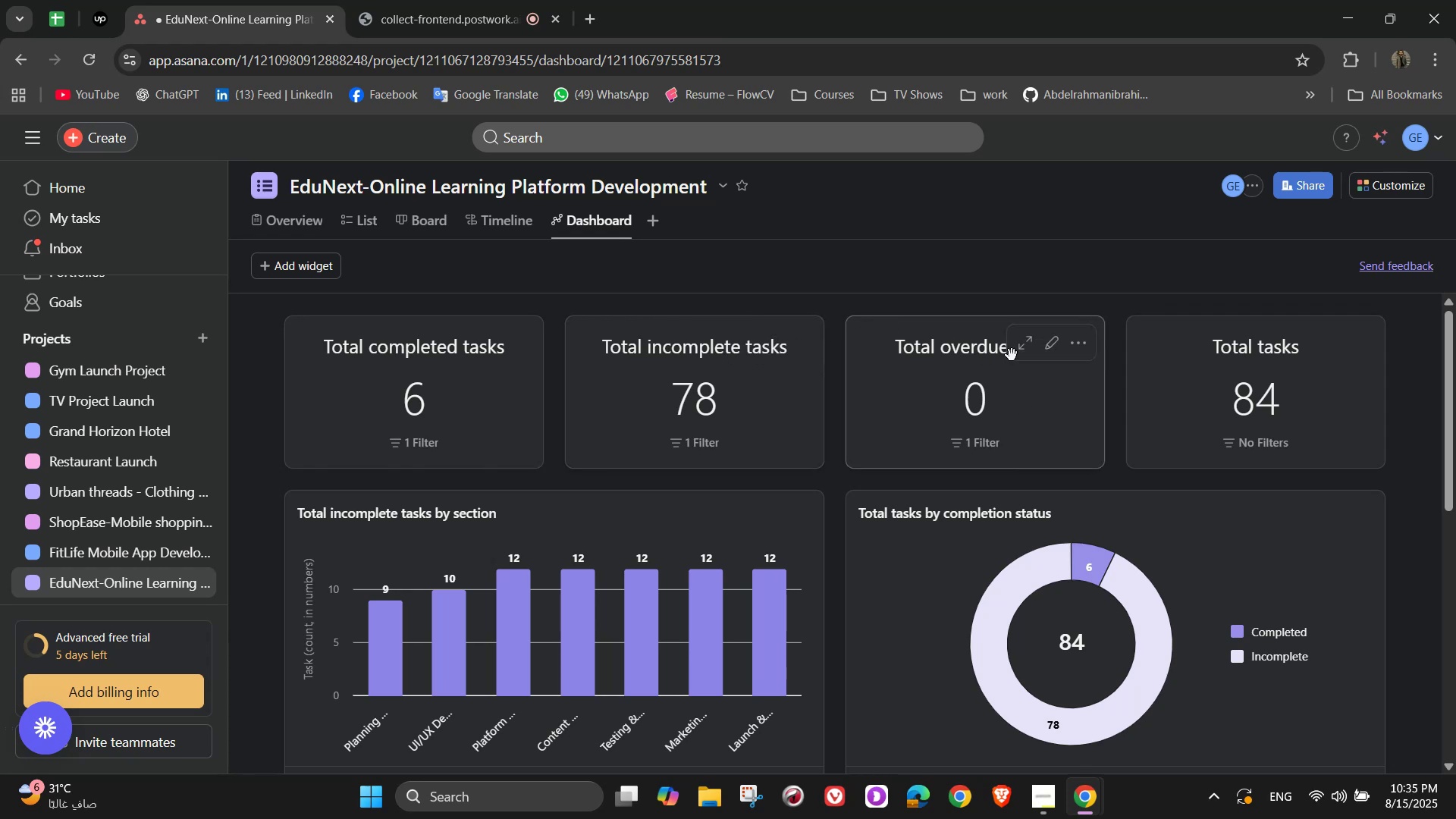 
scroll: coordinate [979, 507], scroll_direction: down, amount: 11.0
 